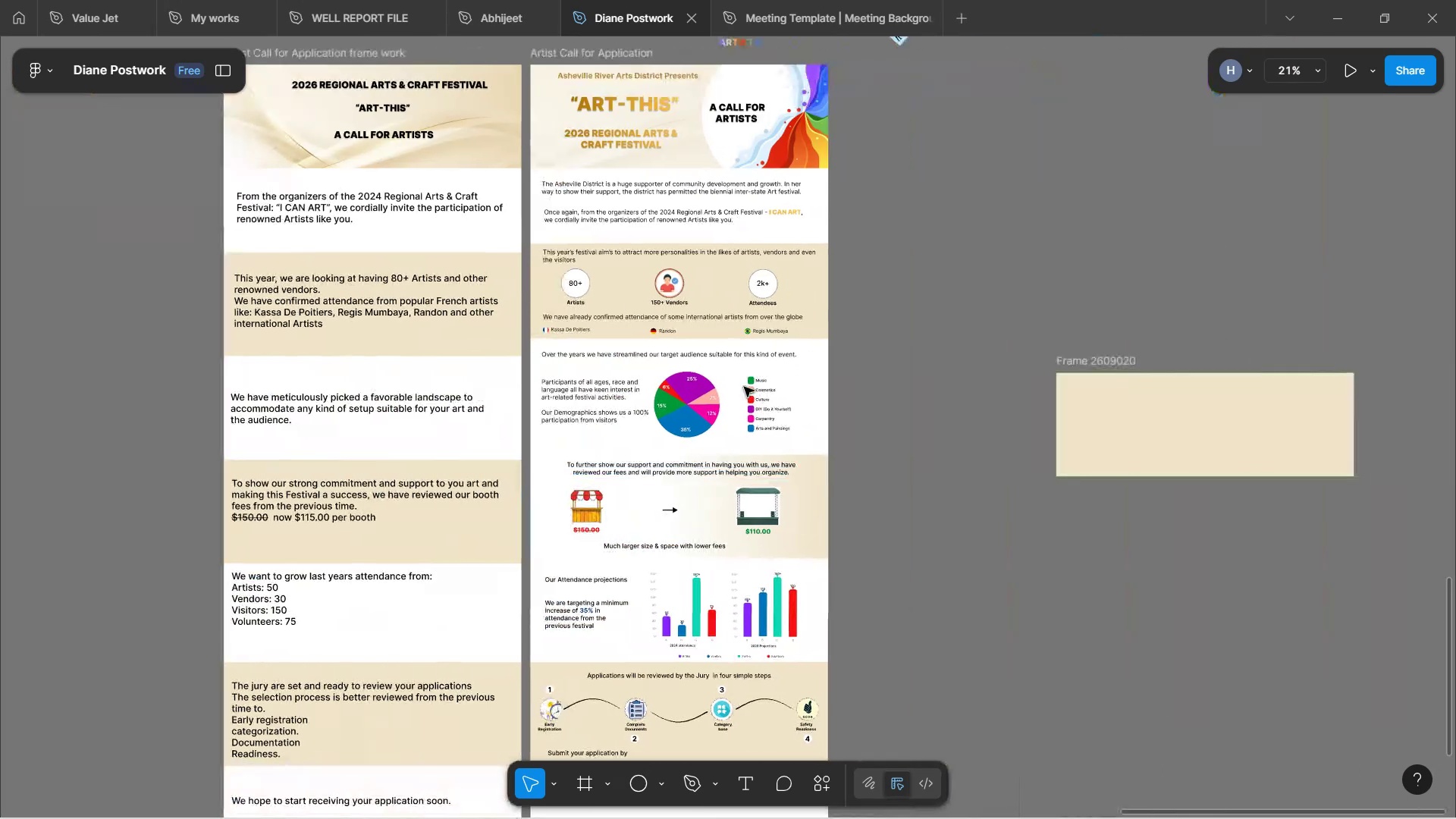 
scroll: coordinate [906, 415], scroll_direction: down, amount: 5.0
 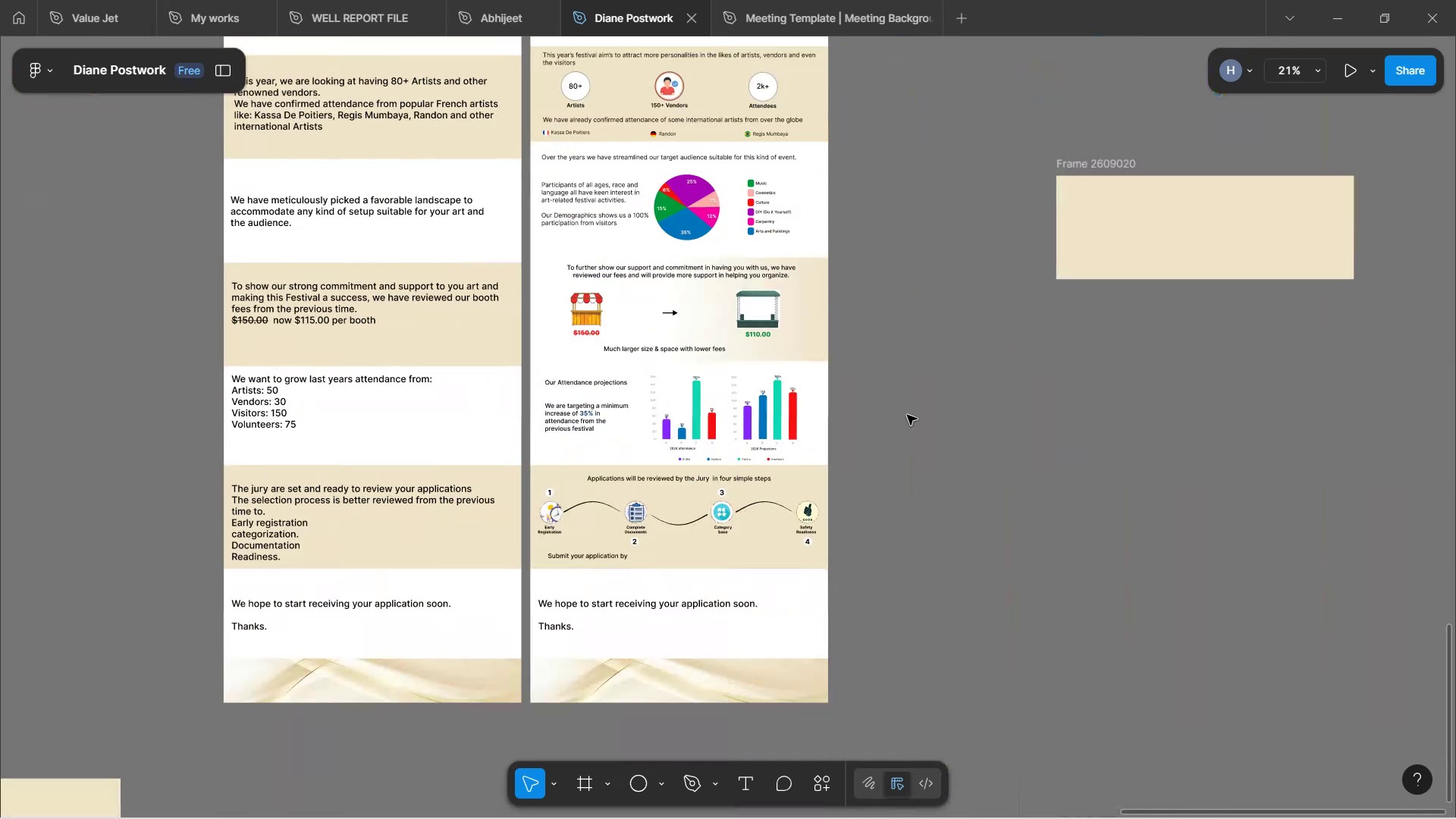 
hold_key(key=ControlLeft, duration=1.55)
scroll: coordinate [664, 497], scroll_direction: up, amount: 7.0
 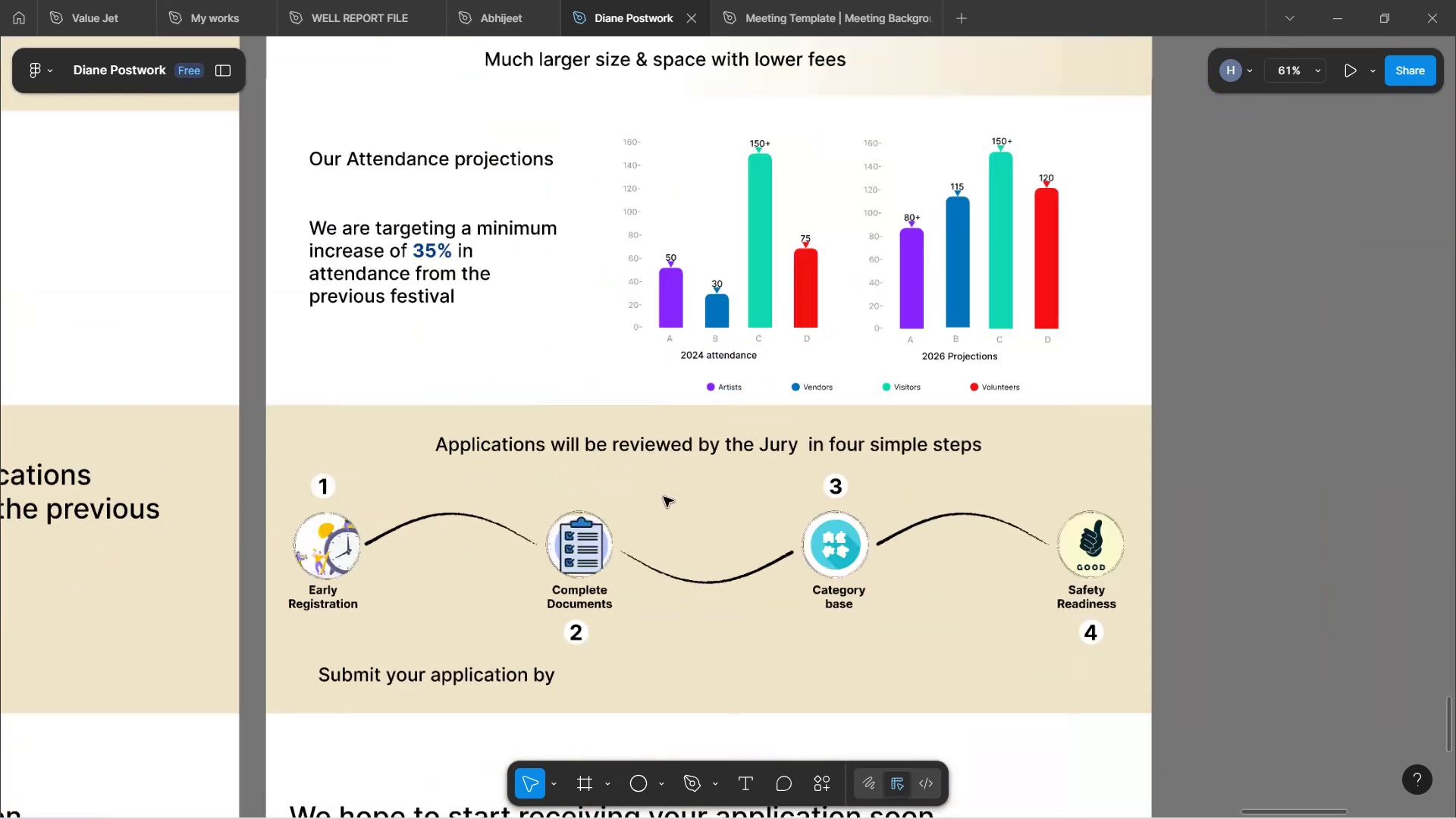 
hold_key(key=ControlLeft, duration=1.61)
scroll: coordinate [488, 646], scroll_direction: up, amount: 1.0
 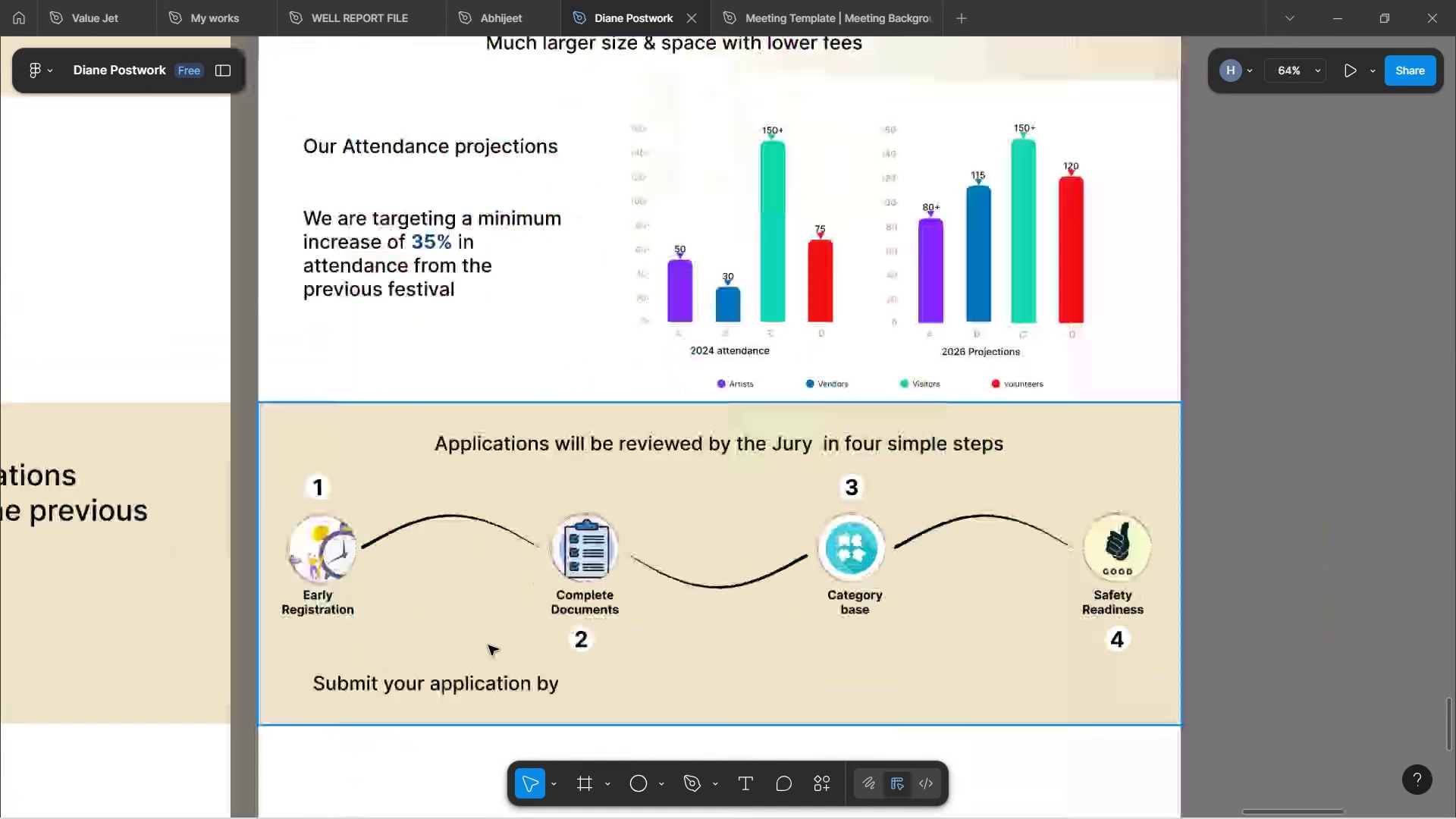 
hold_key(key=ControlLeft, duration=1.21)
scroll: coordinate [488, 645], scroll_direction: down, amount: 3.0
 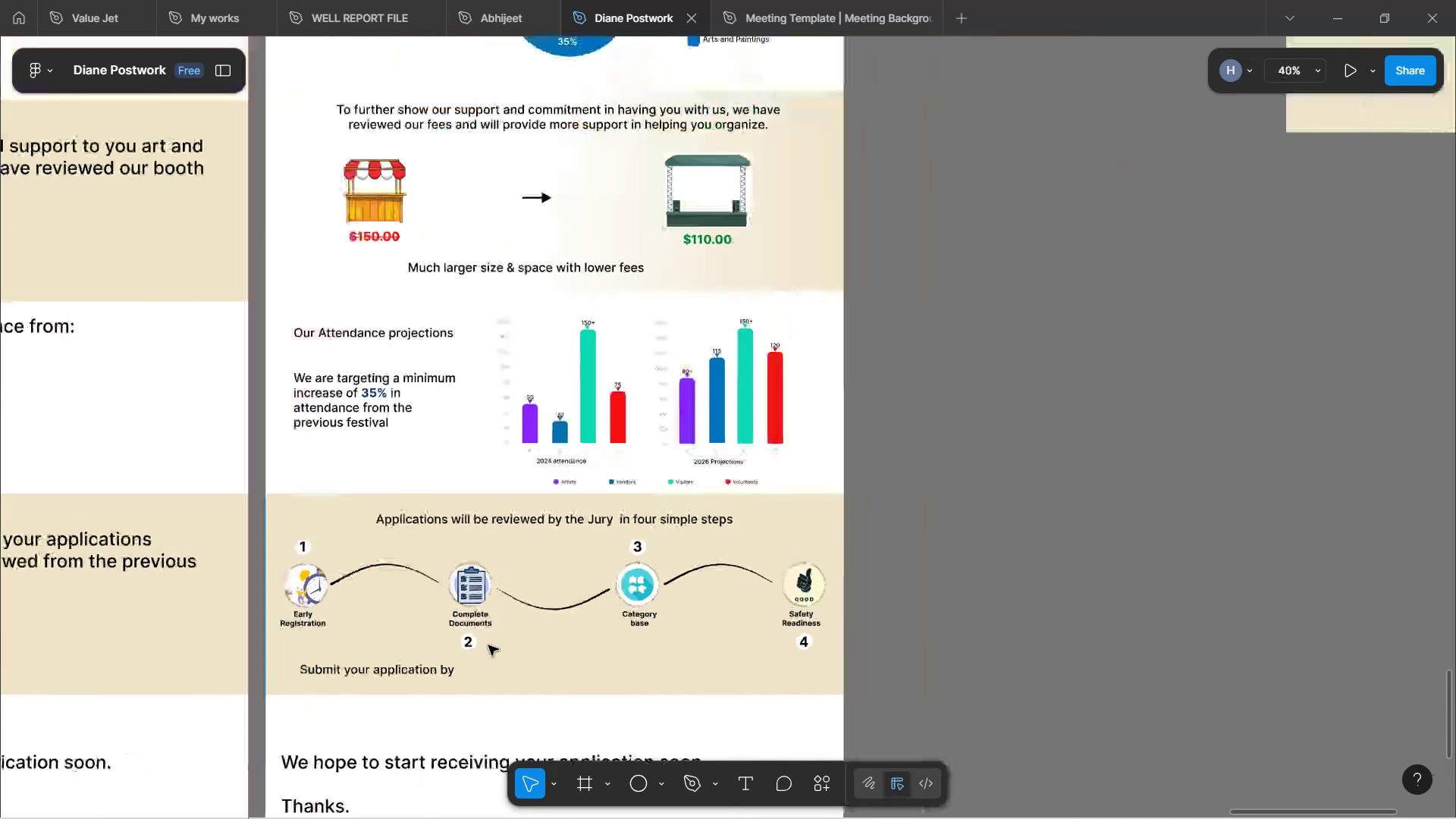 
hold_key(key=ShiftLeft, duration=0.42)
 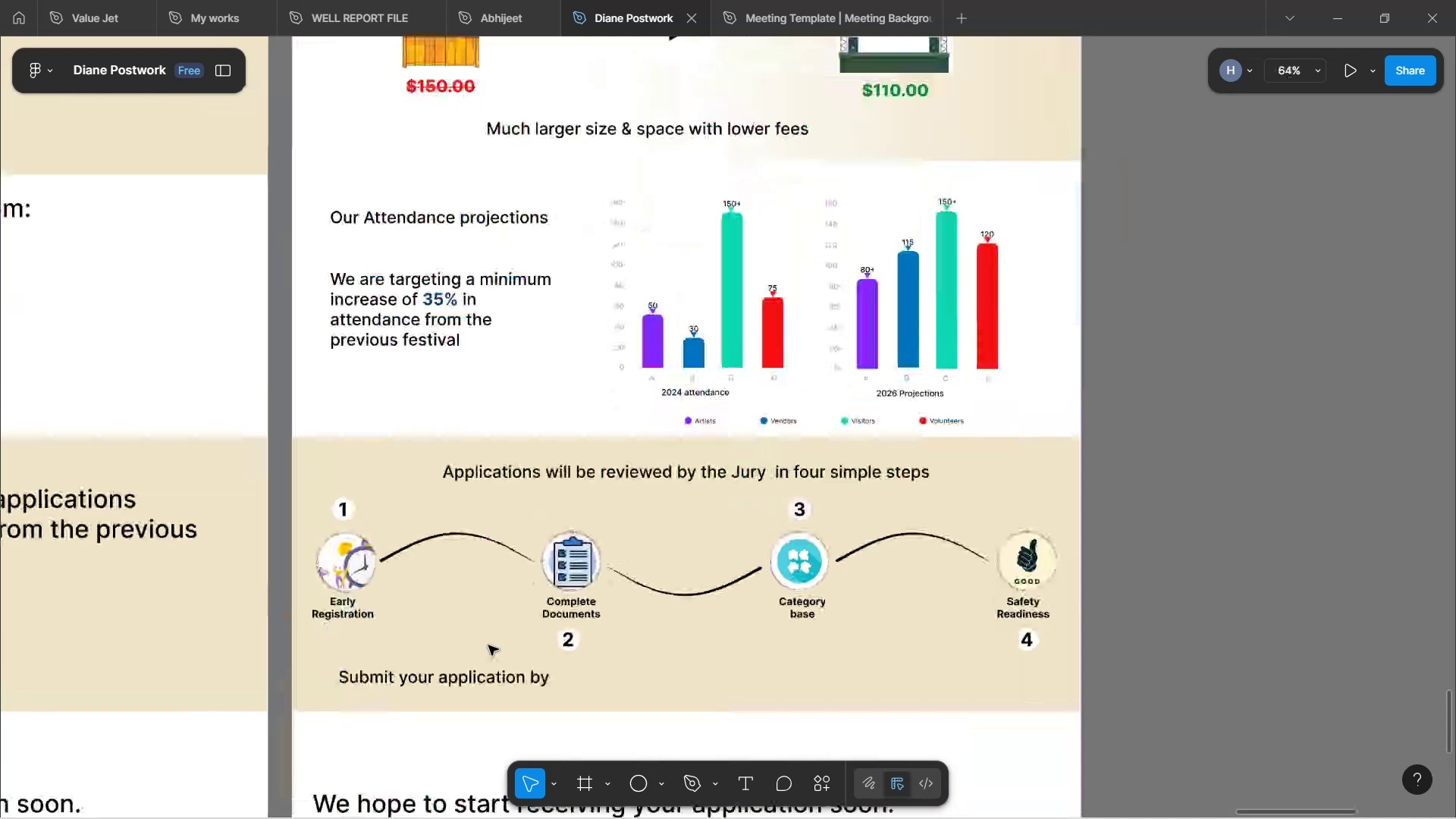 
hold_key(key=ShiftLeft, duration=0.4)
 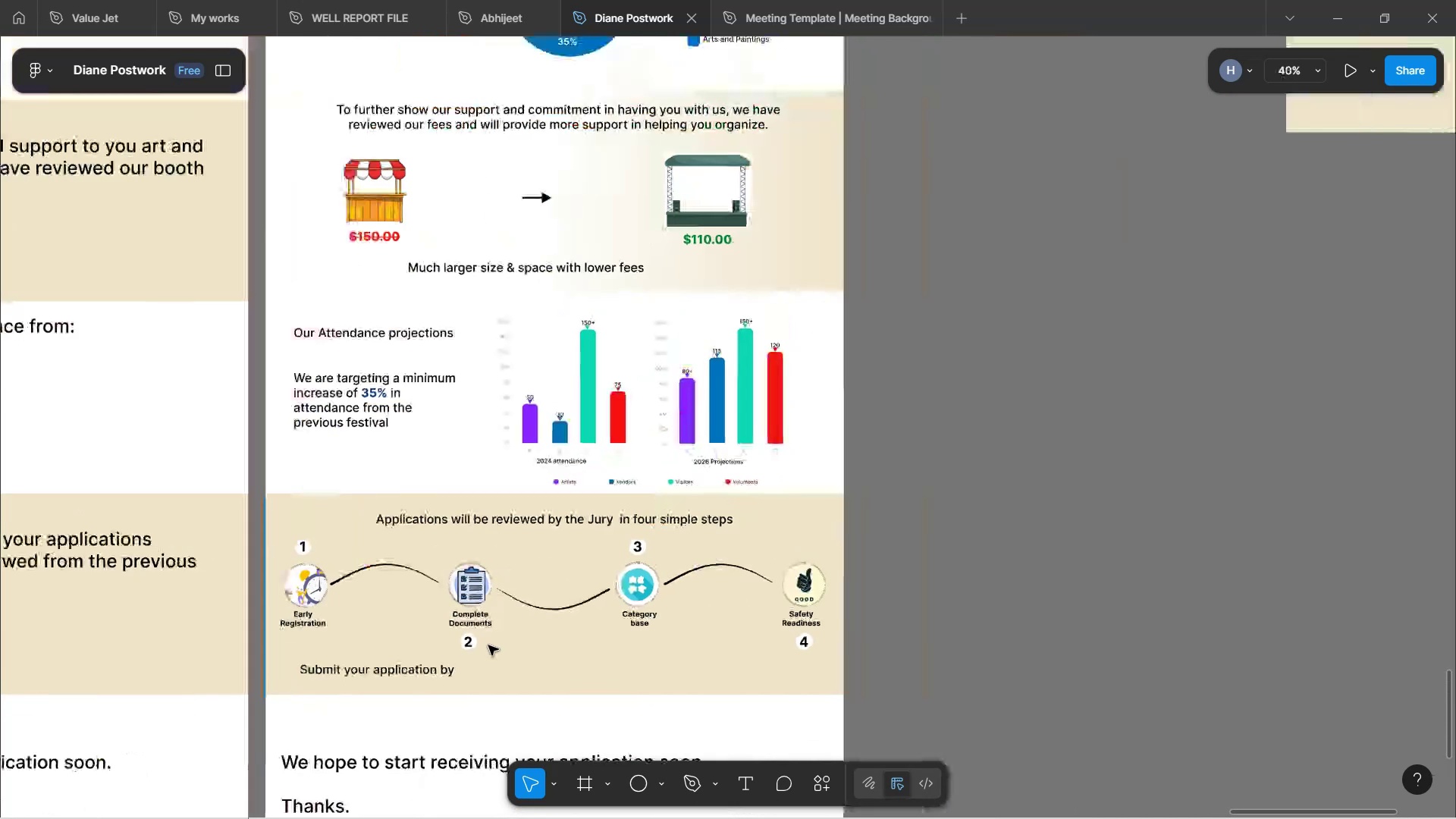 
scroll: coordinate [514, 620], scroll_direction: down, amount: 5.0
 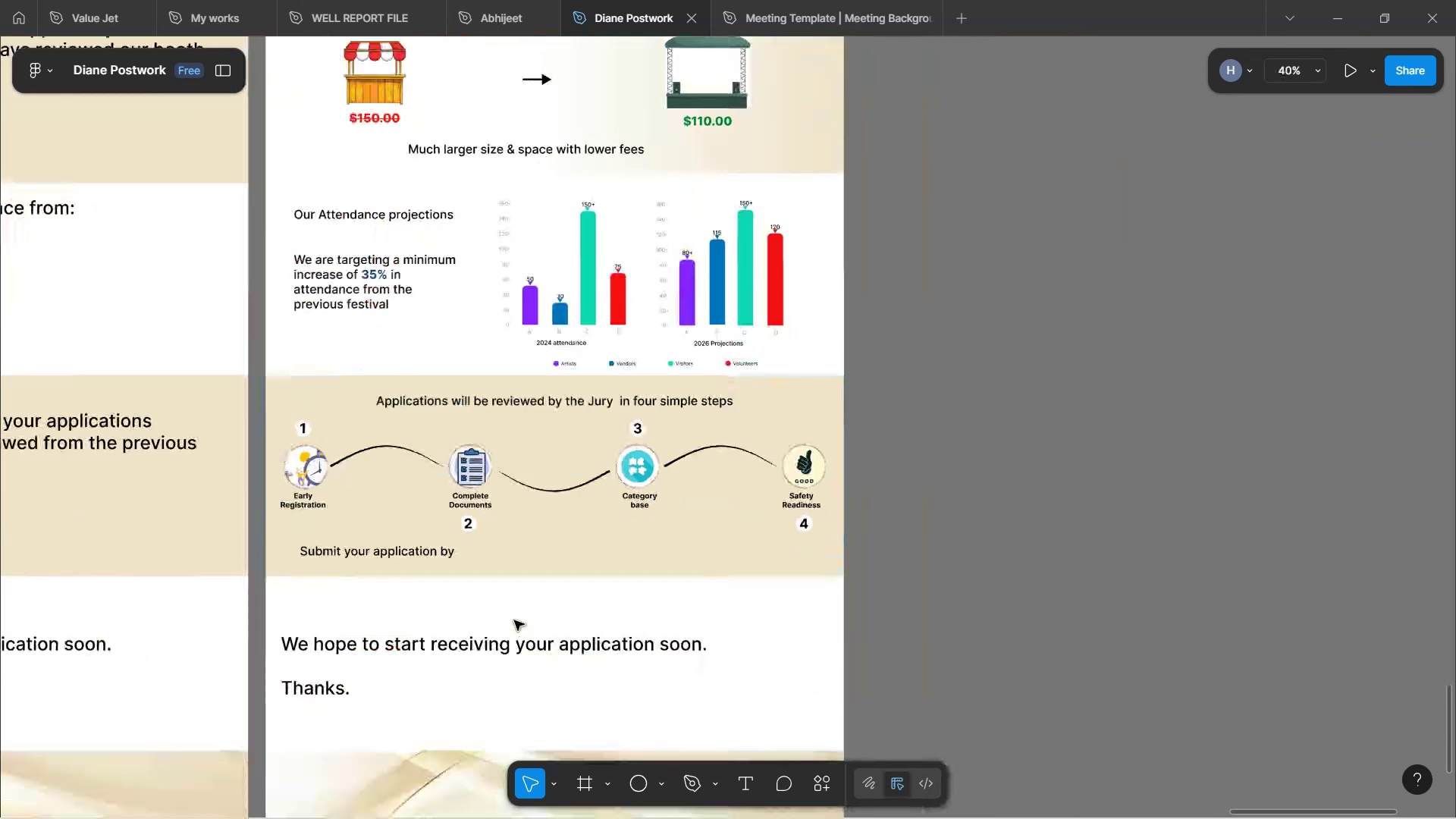 
hold_key(key=ControlLeft, duration=0.9)
scroll: coordinate [378, 506], scroll_direction: up, amount: 5.0
 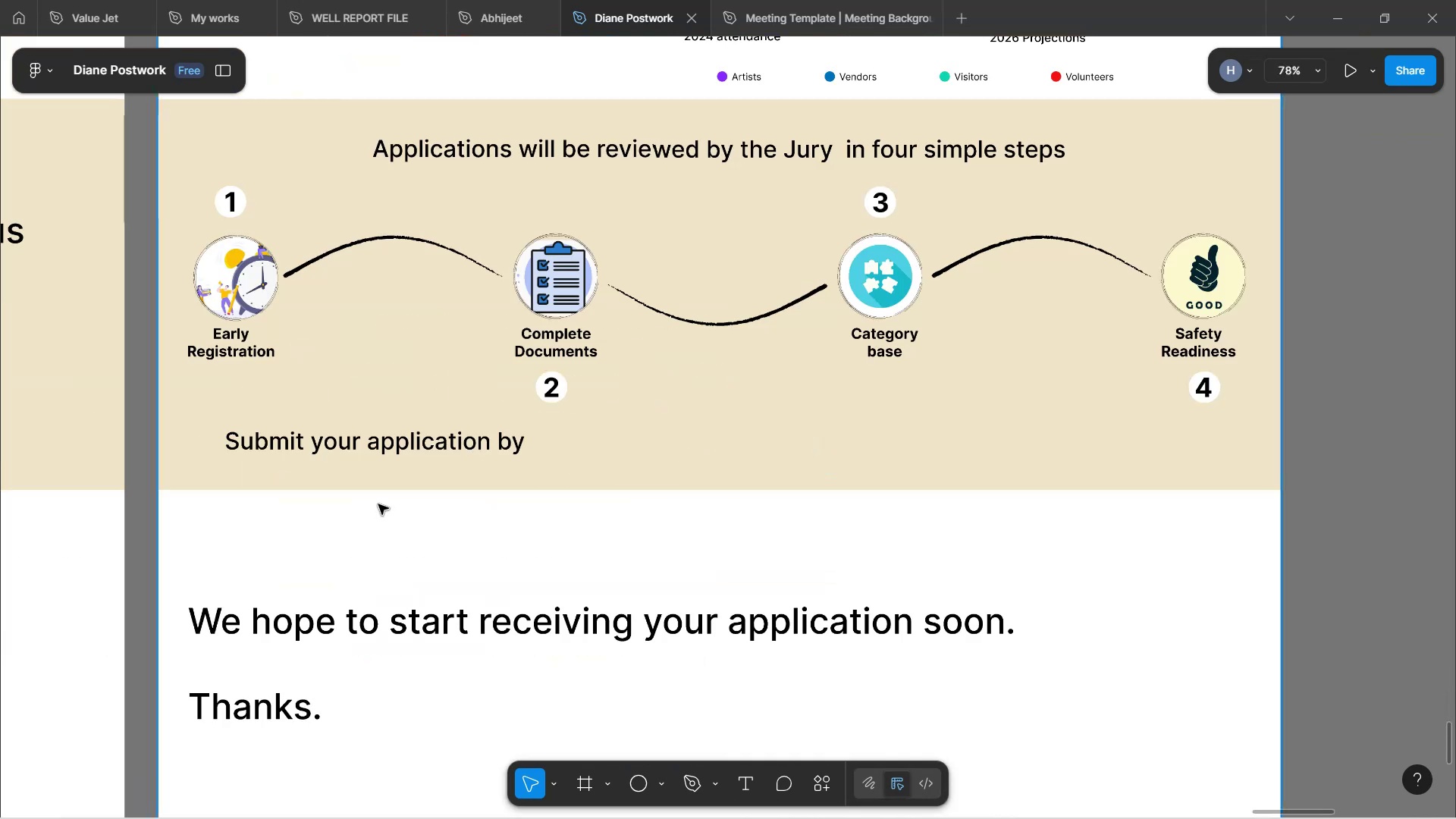 
left_click([380, 456])
 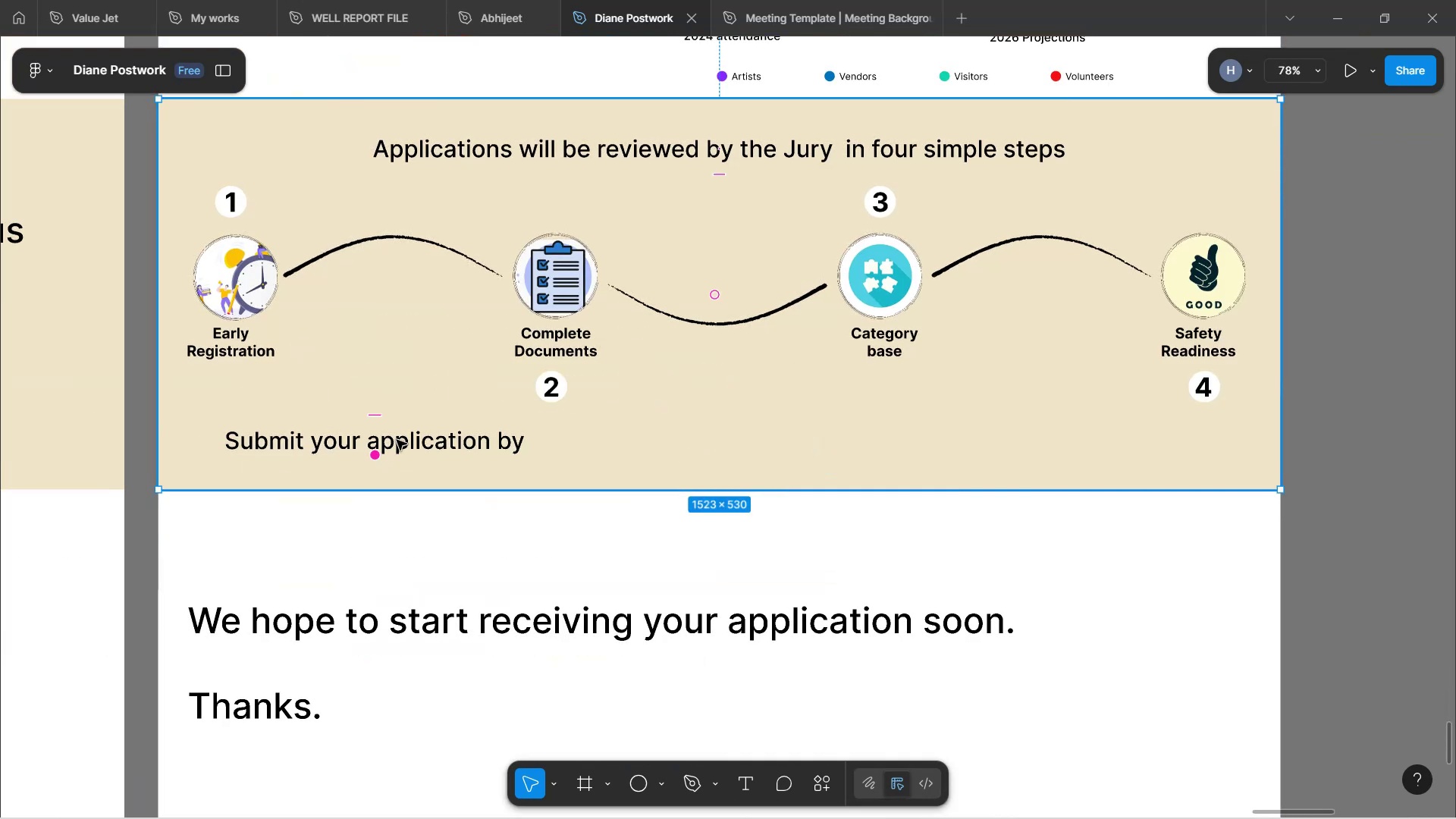 
double_click([426, 442])
 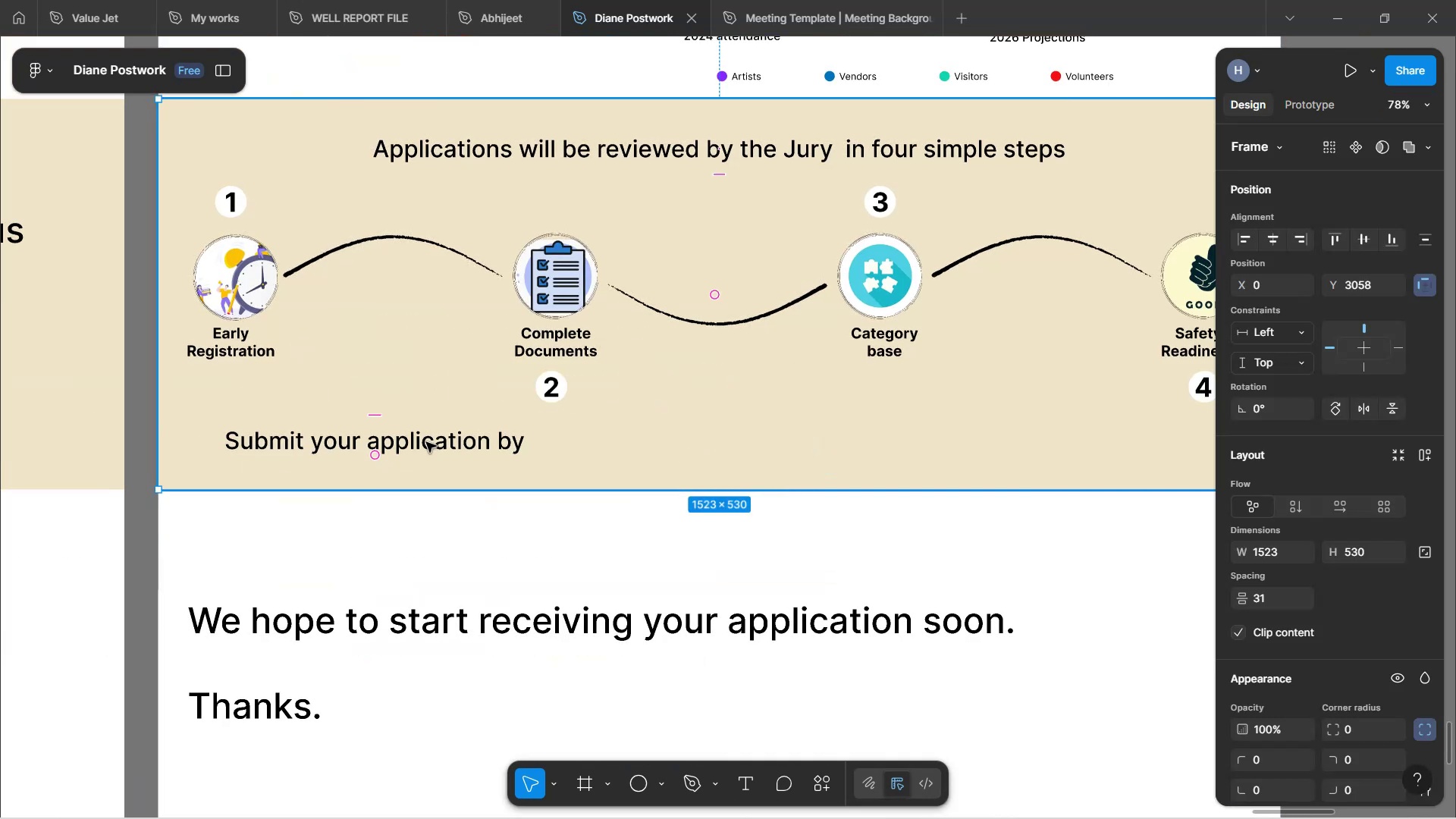 
double_click([426, 442])
 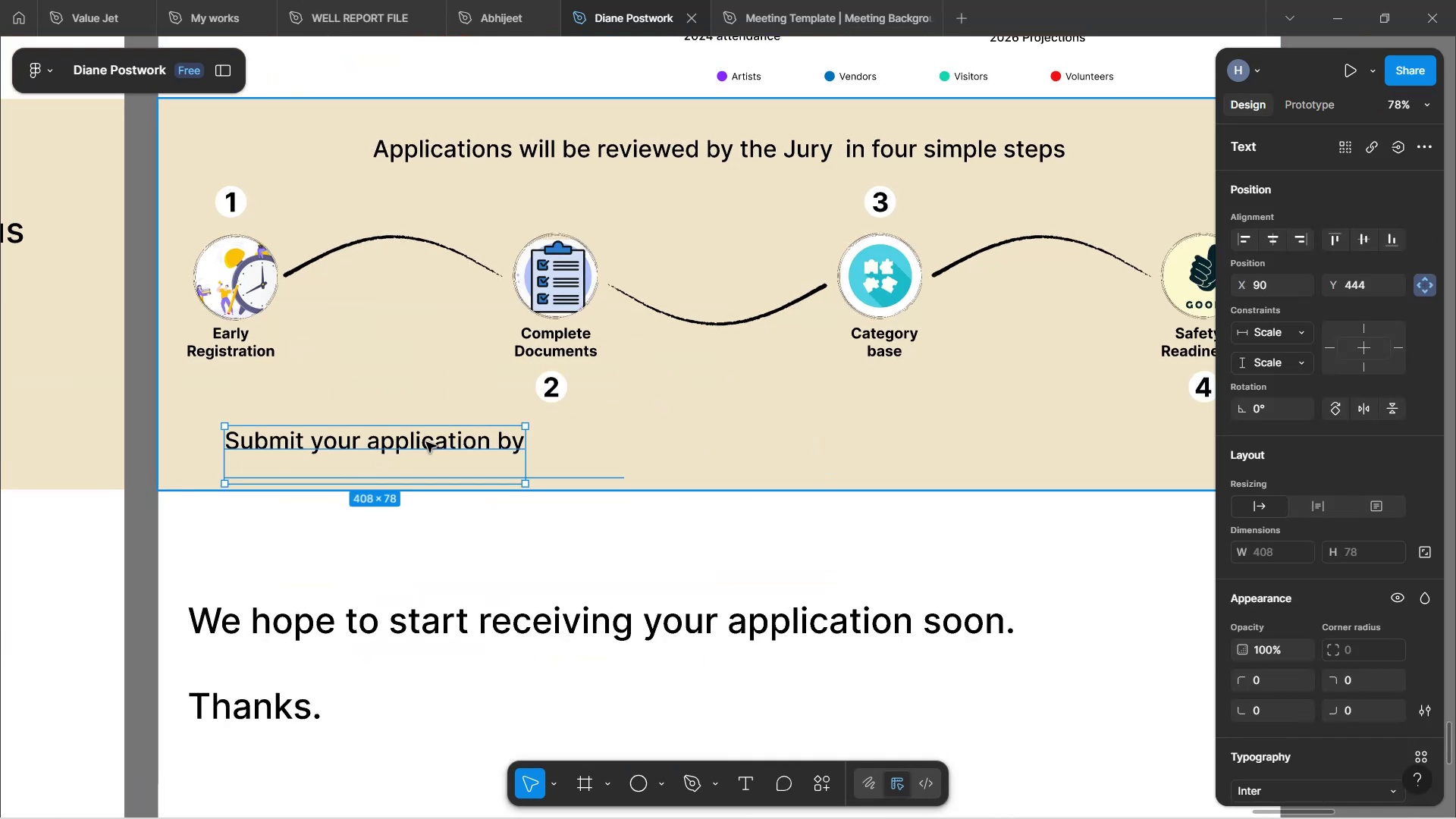 
triple_click([426, 442])
 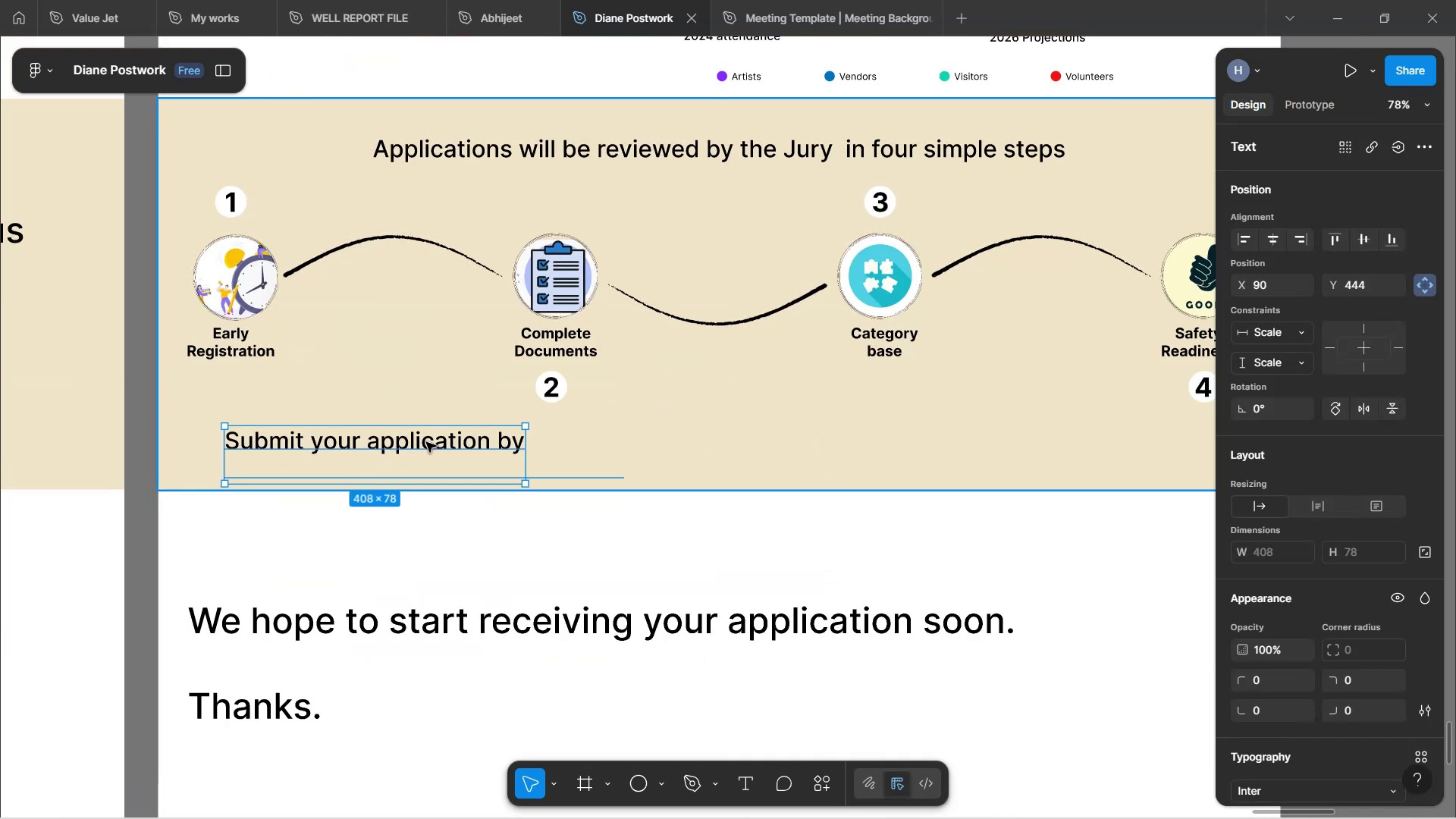 
triple_click([426, 442])
 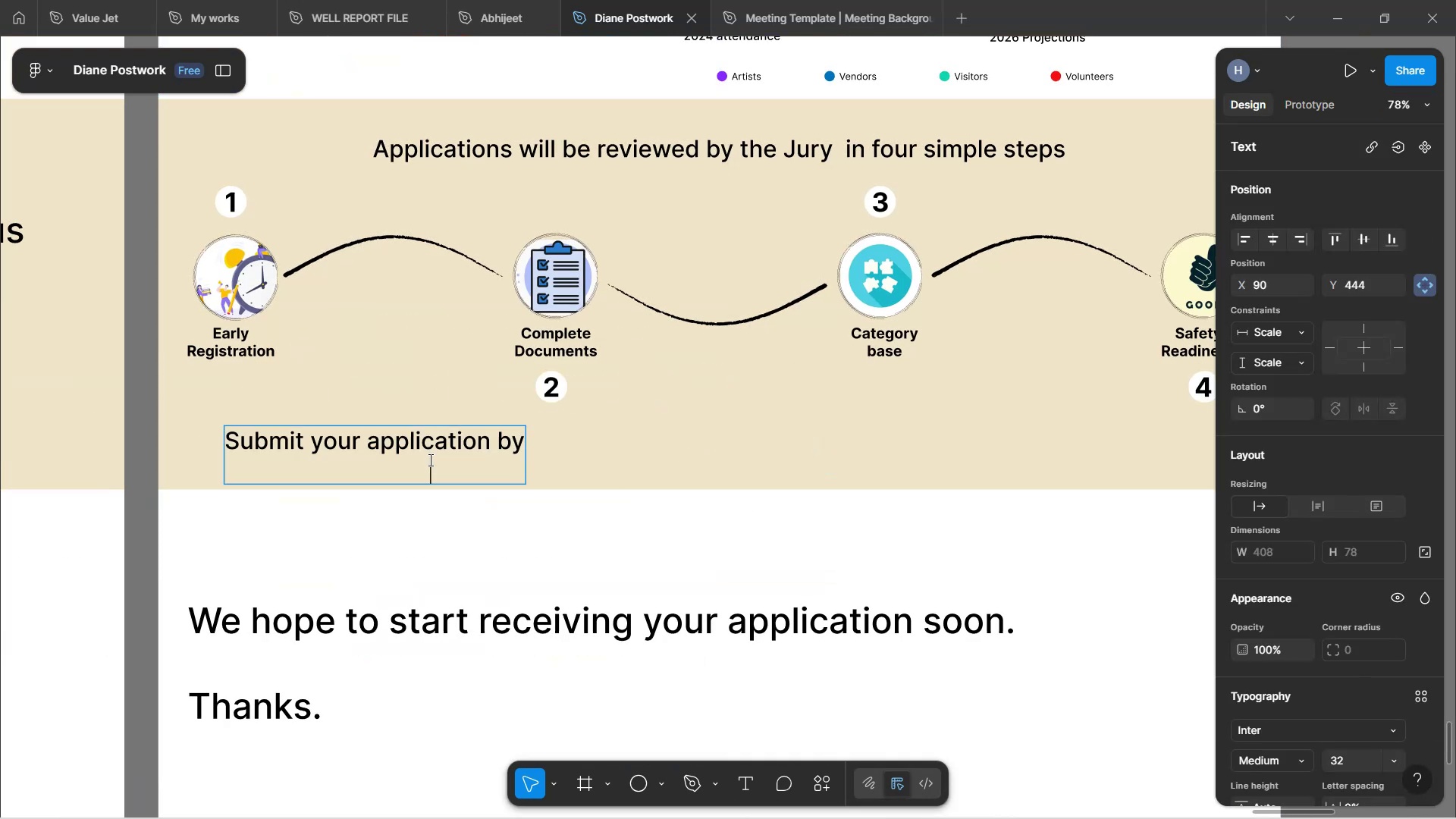 
left_click([253, 485])
 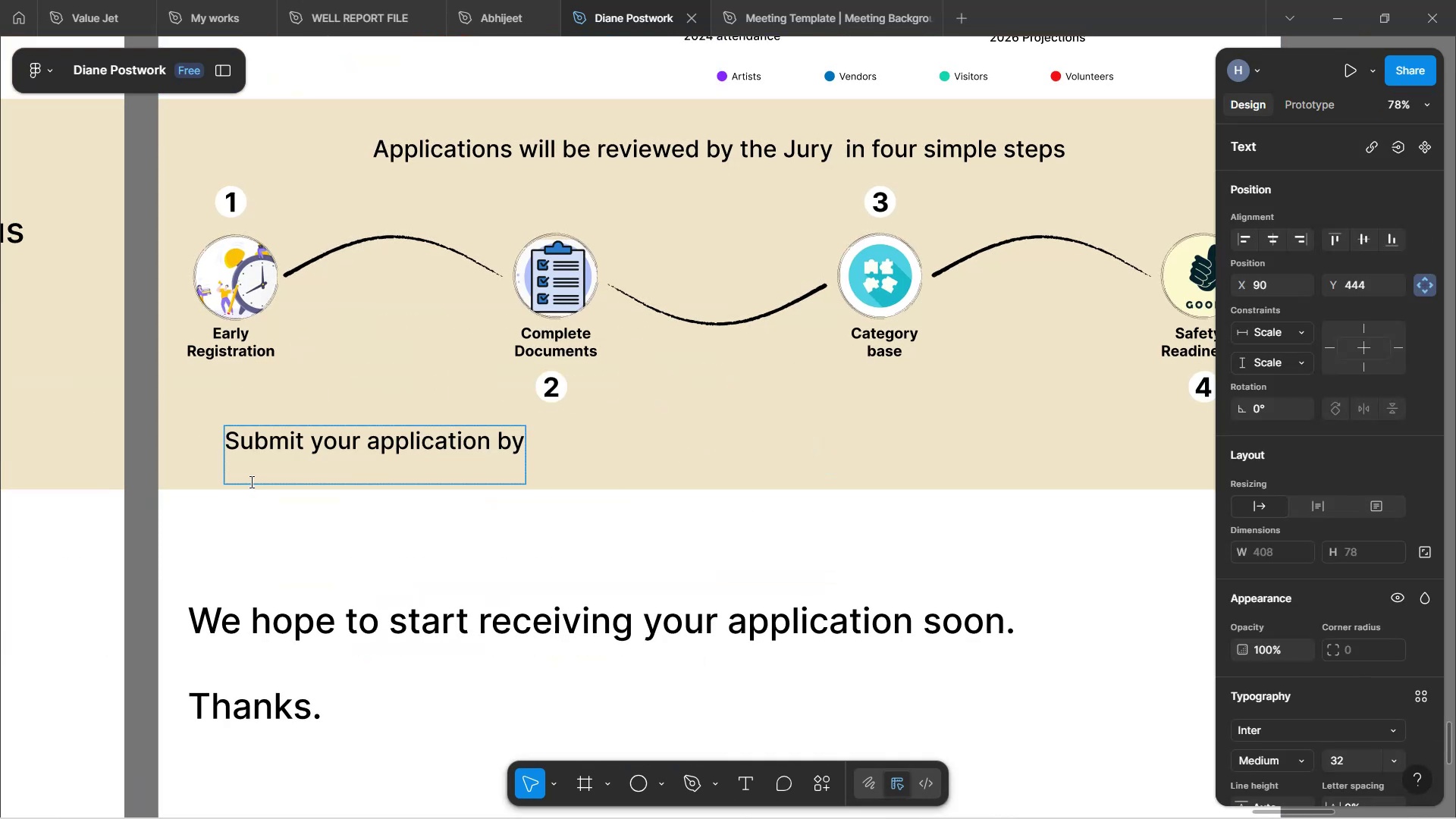 
left_click([249, 474])
 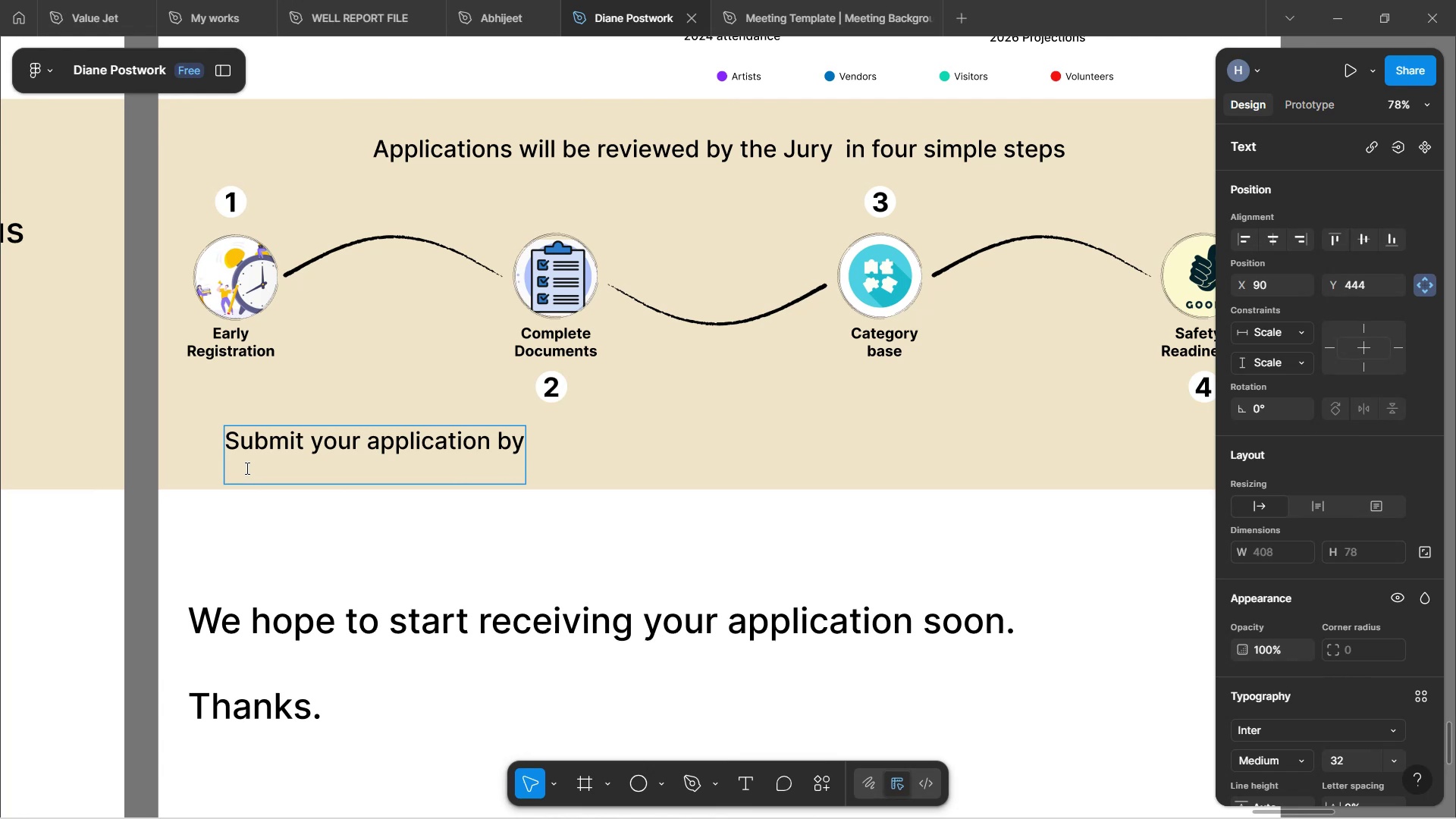 
left_click([240, 466])
 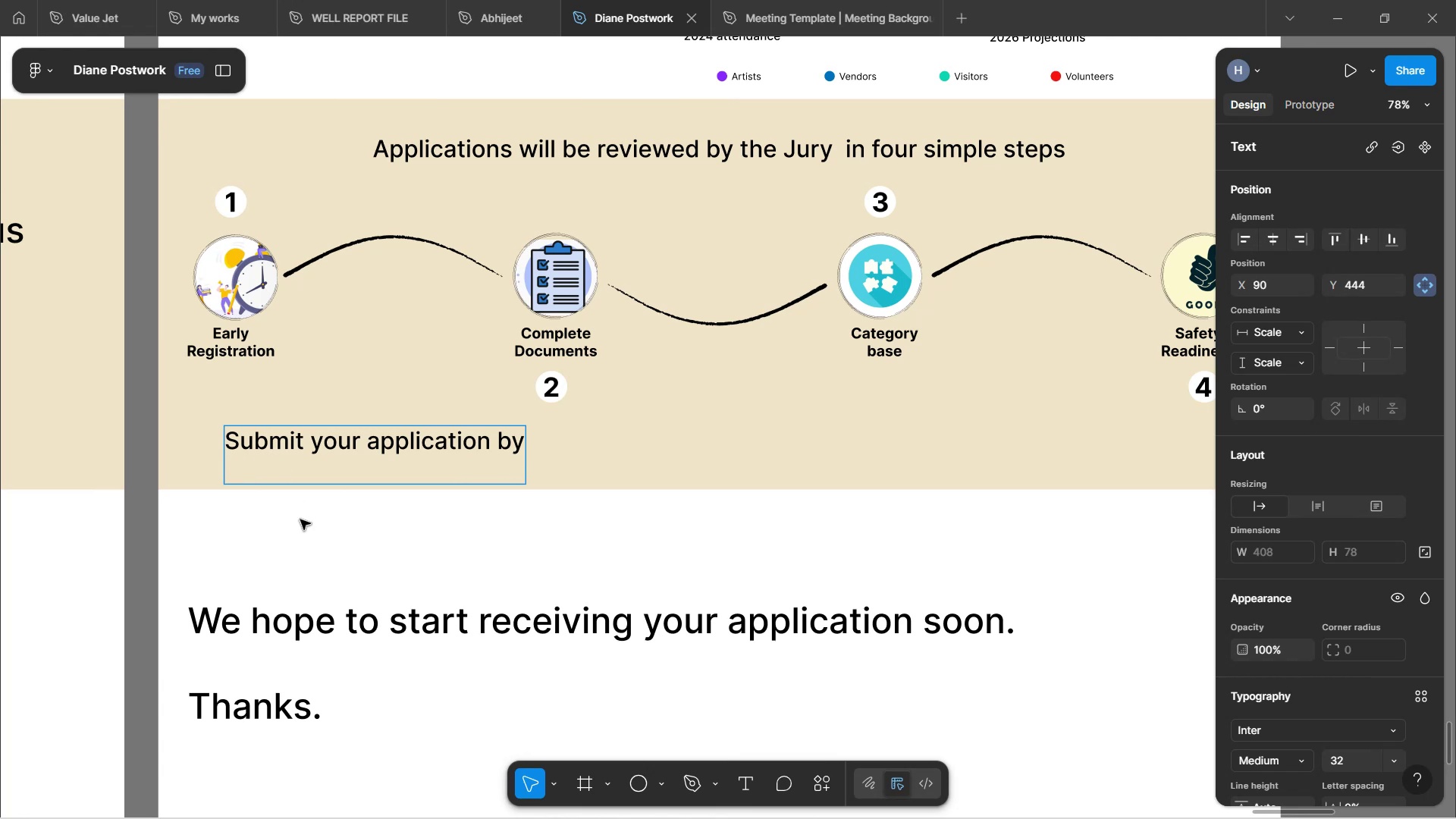 
key(Backslash)
 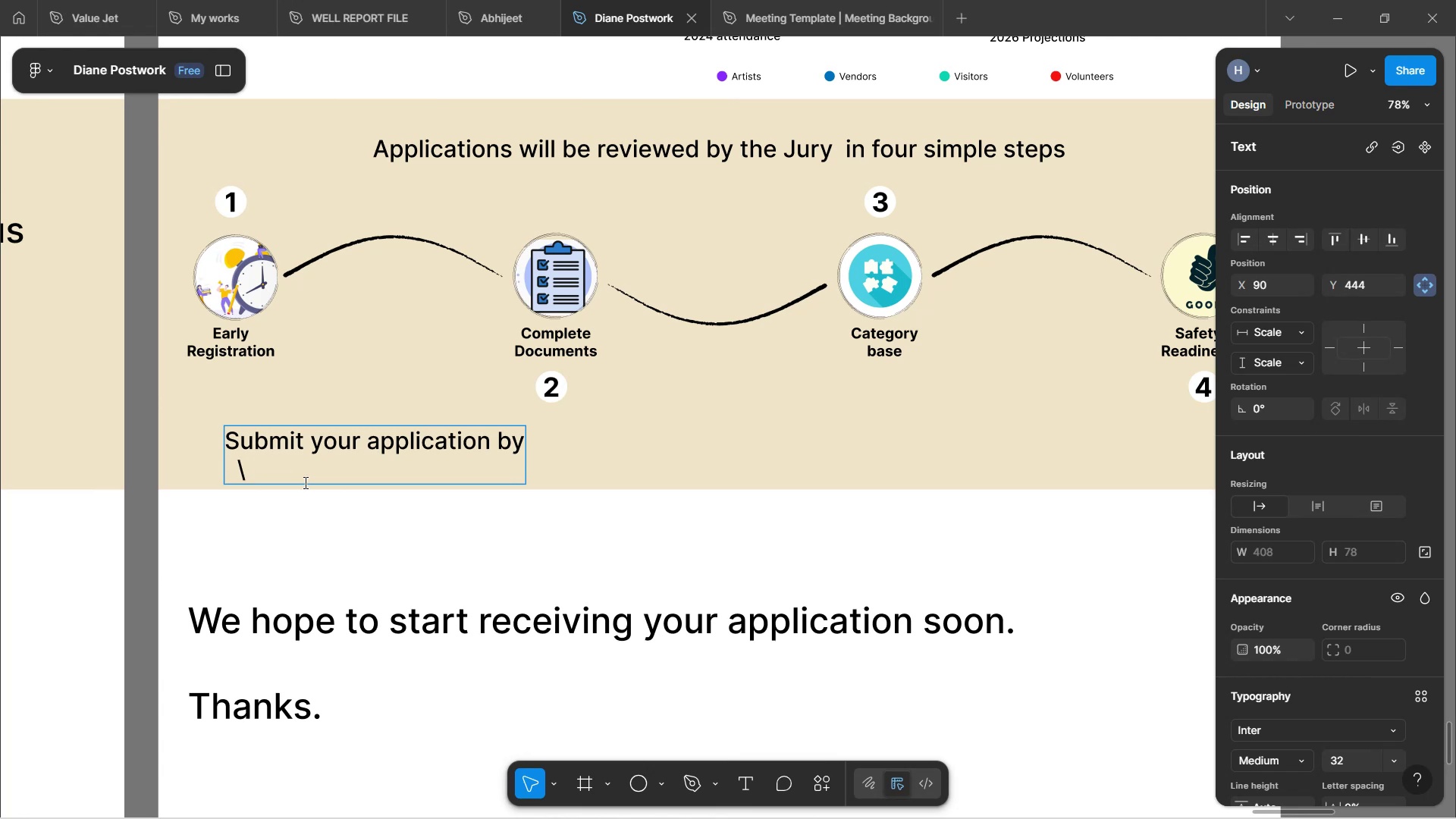 
key(Backspace)
 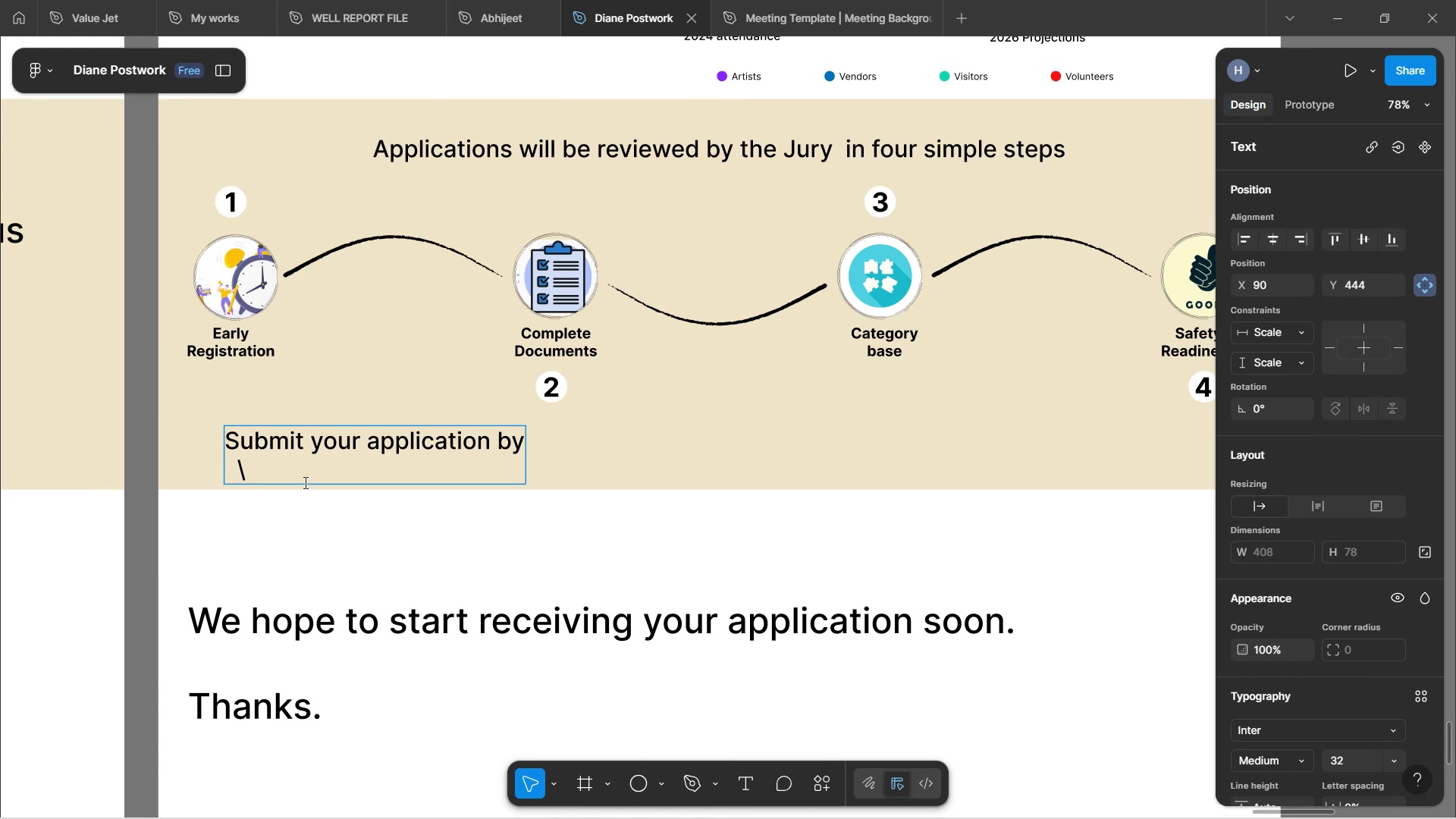 
key(Backspace)
 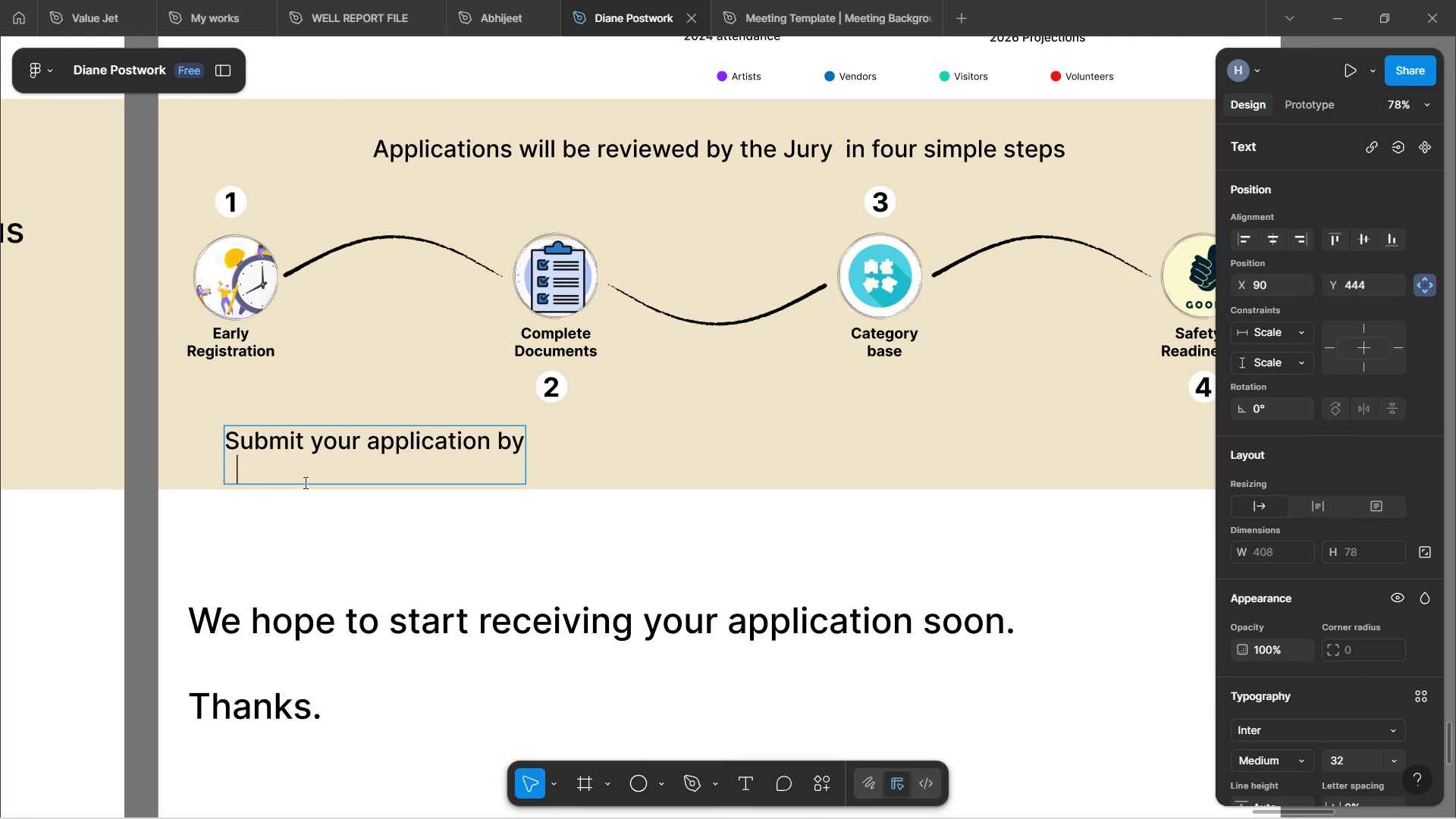 
key(Backspace)
 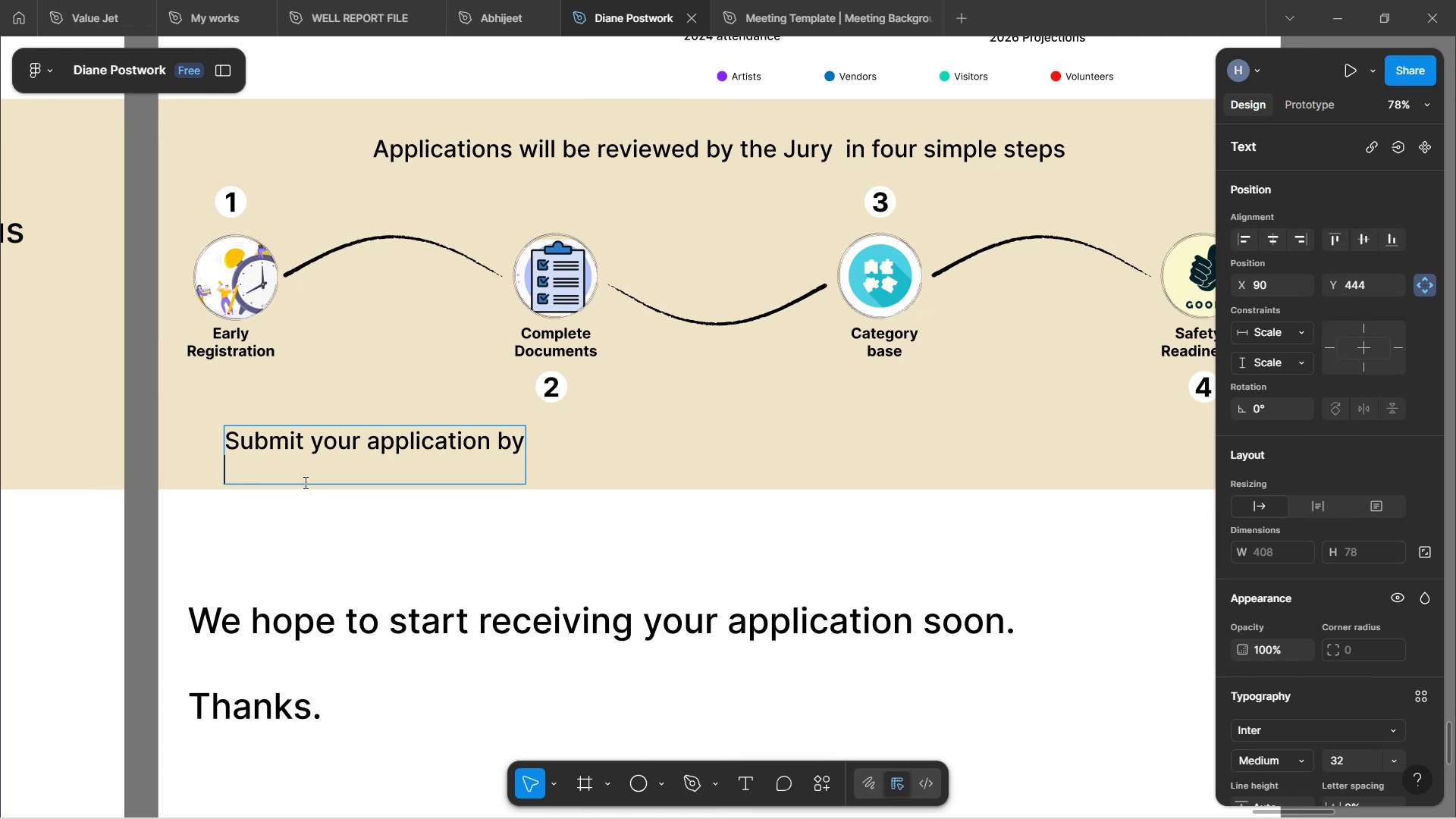 
key(Backspace)
 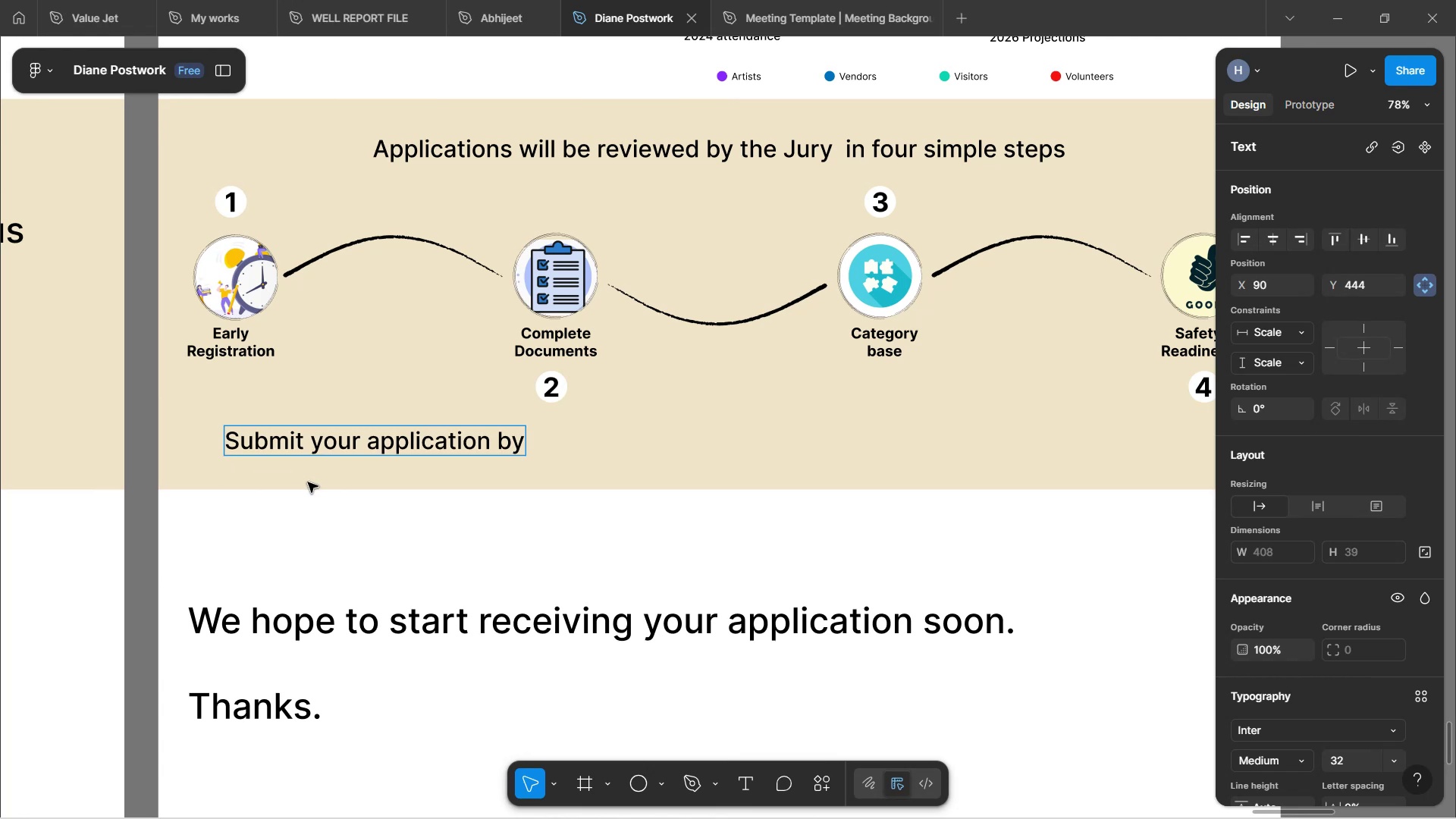 
key(Enter)
 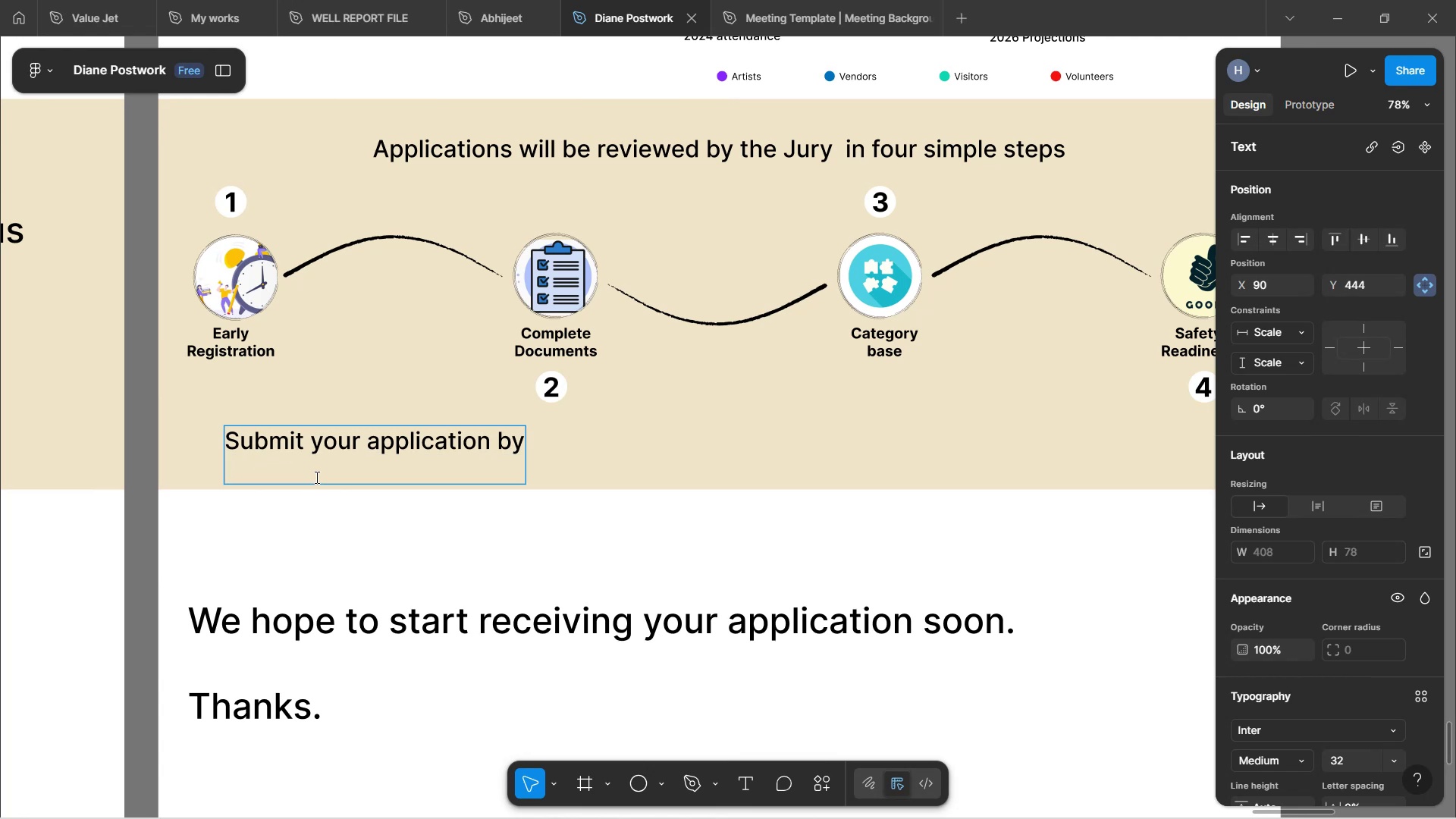 
wait(8.26)
 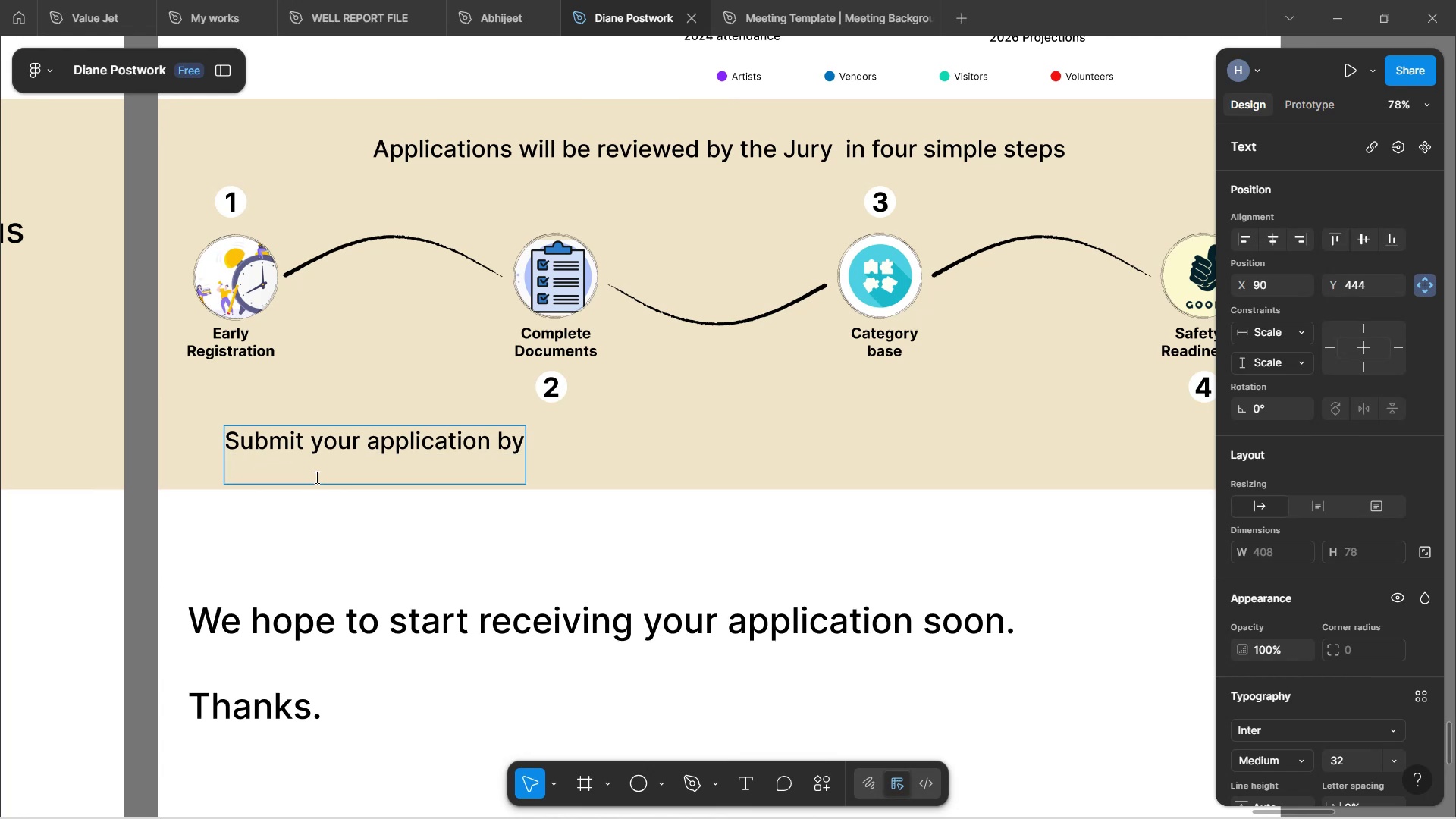 
type(December 1, 2025)
 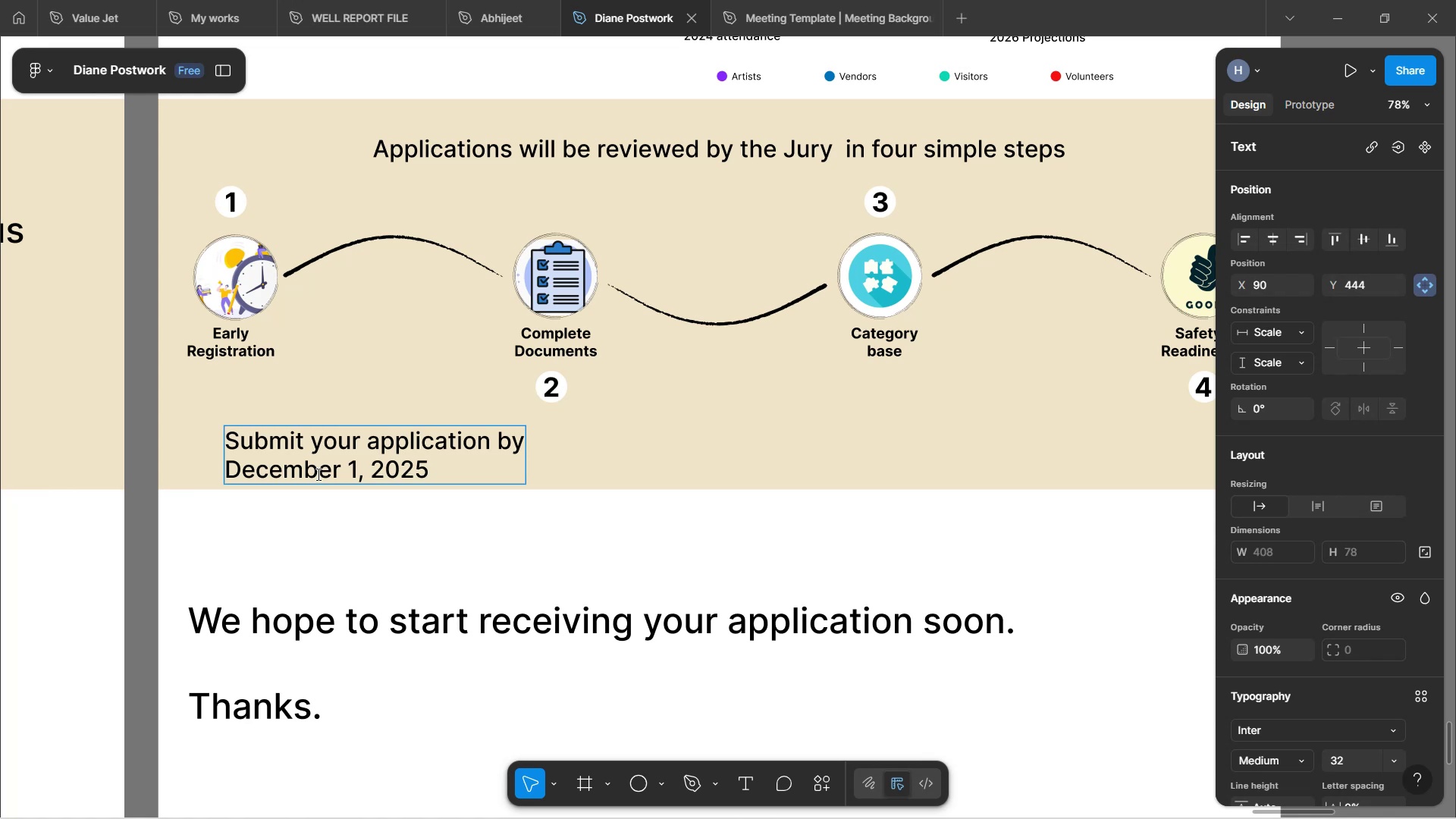 
left_click([683, 456])
 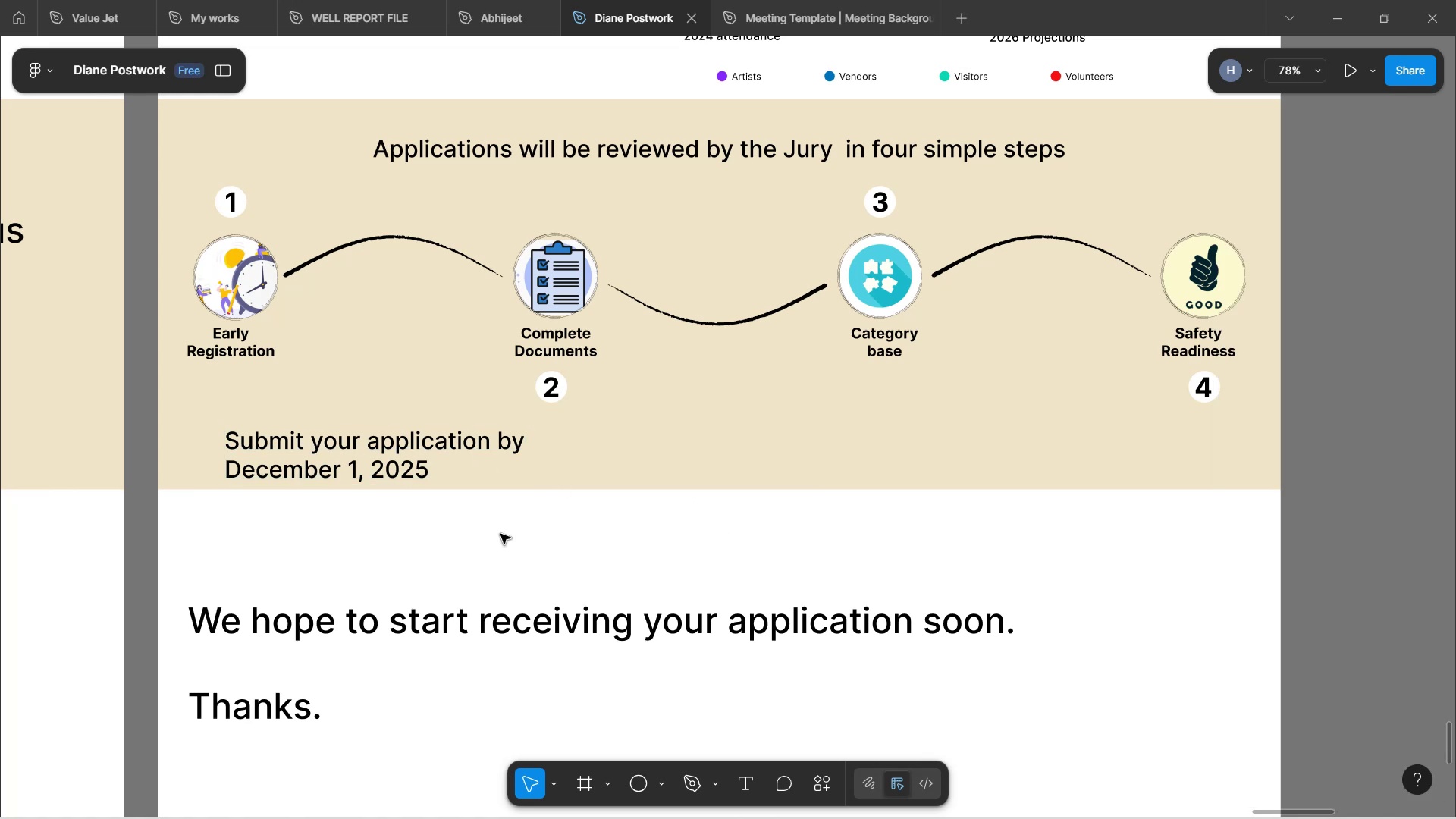 
double_click([474, 448])
 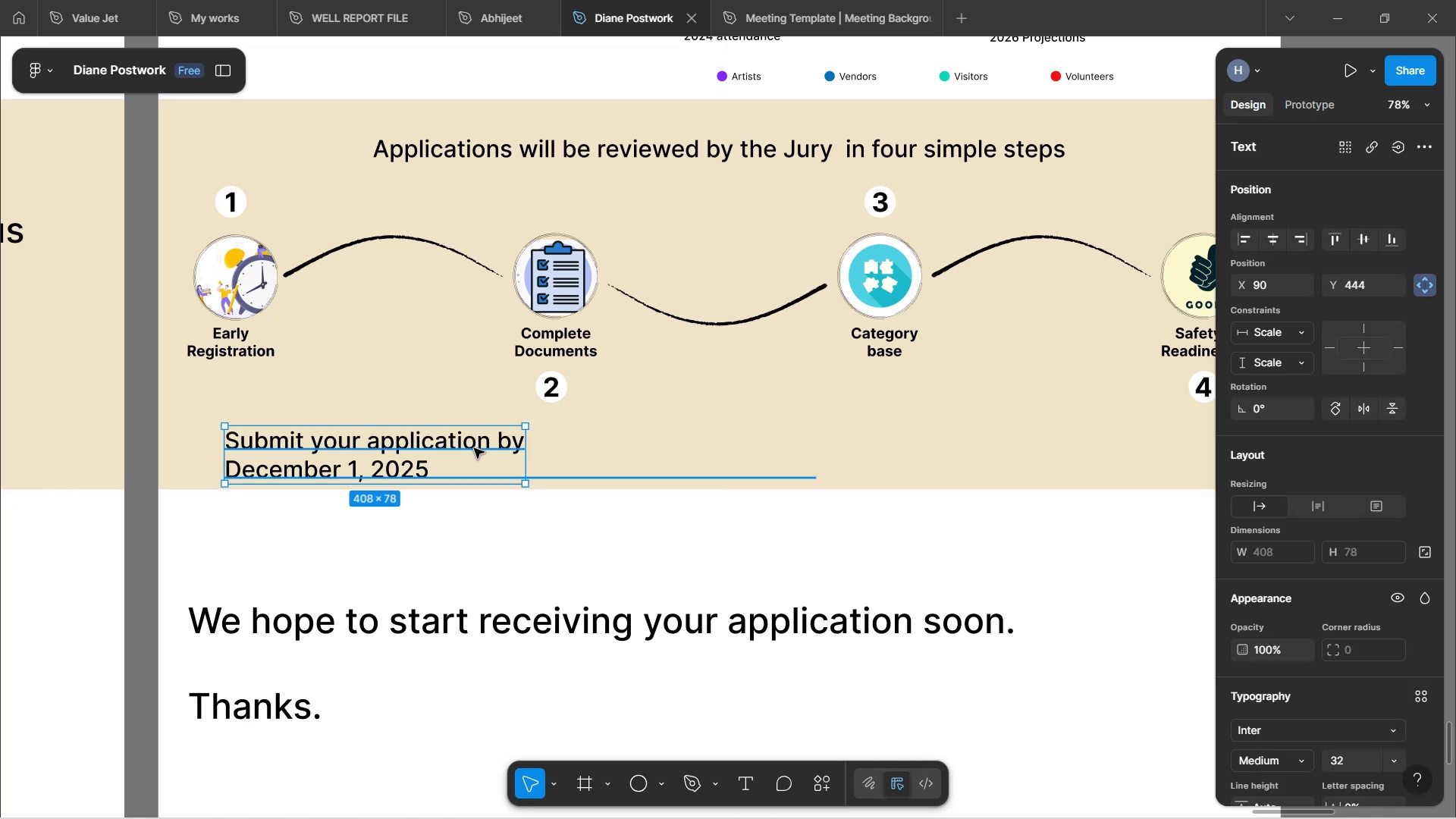 
left_click_drag(start_coordinate=[450, 457], to_coordinate=[453, 438])
 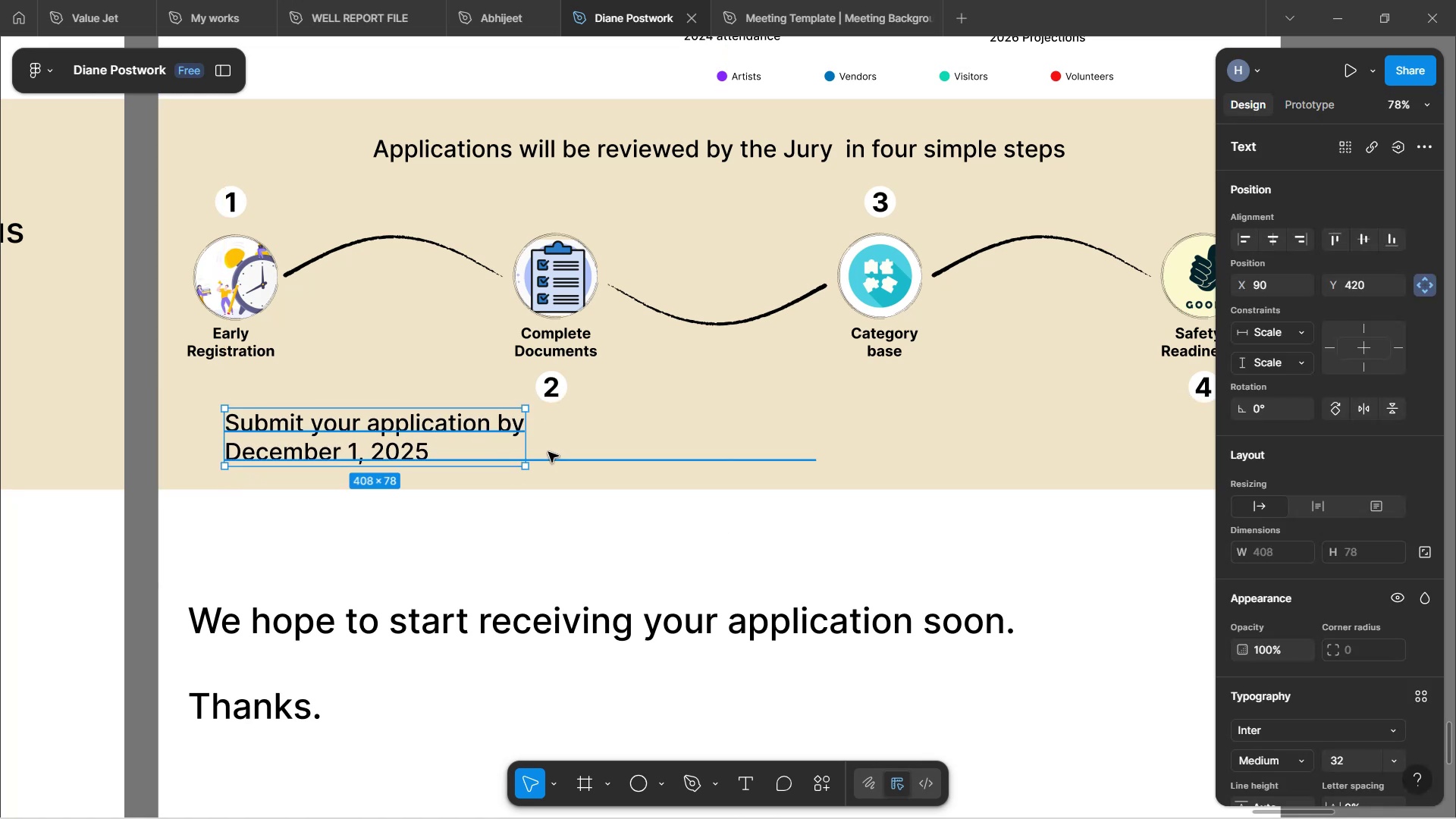 
left_click([516, 457])
 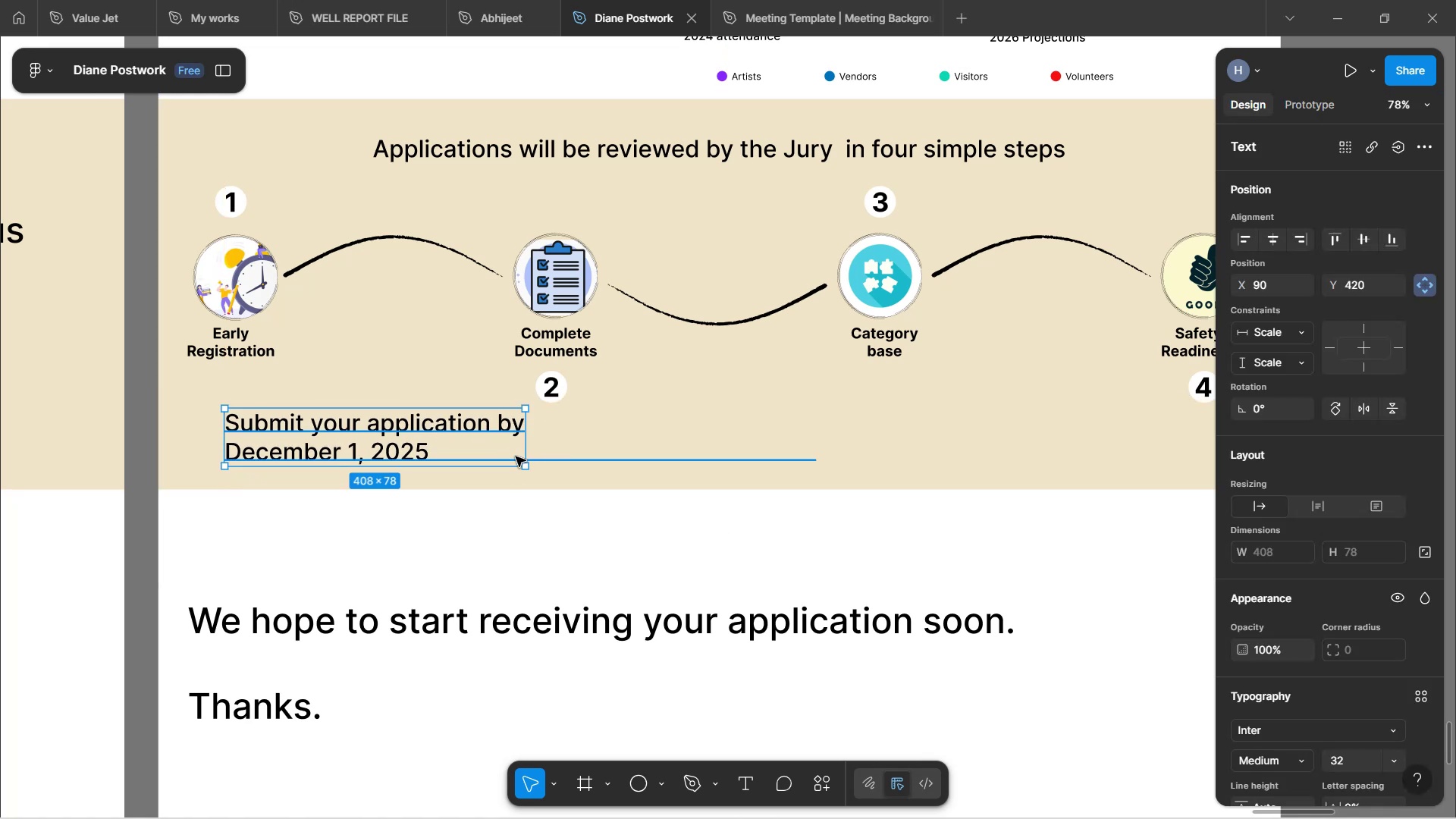 
double_click([516, 457])
 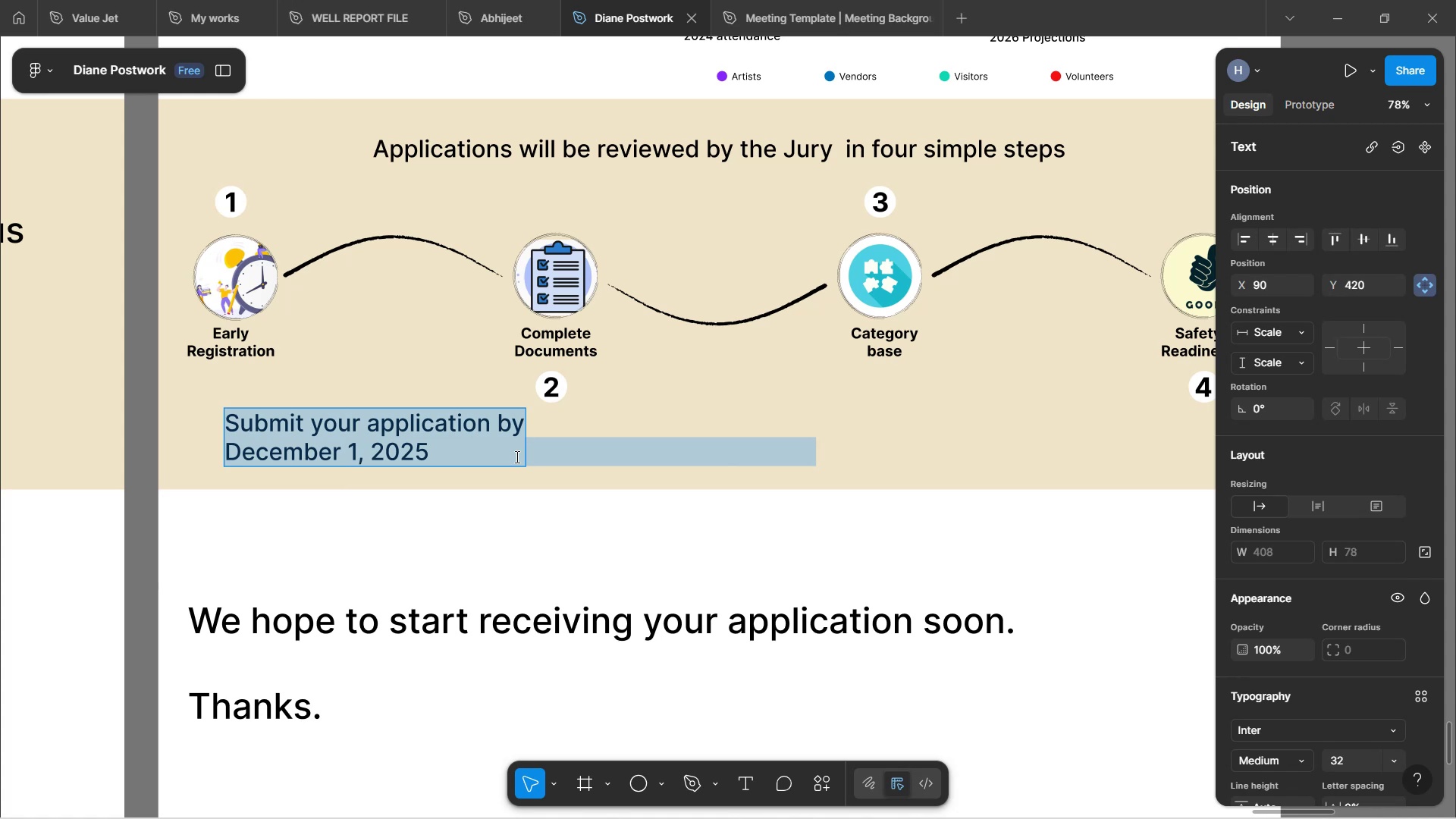 
left_click([516, 456])
 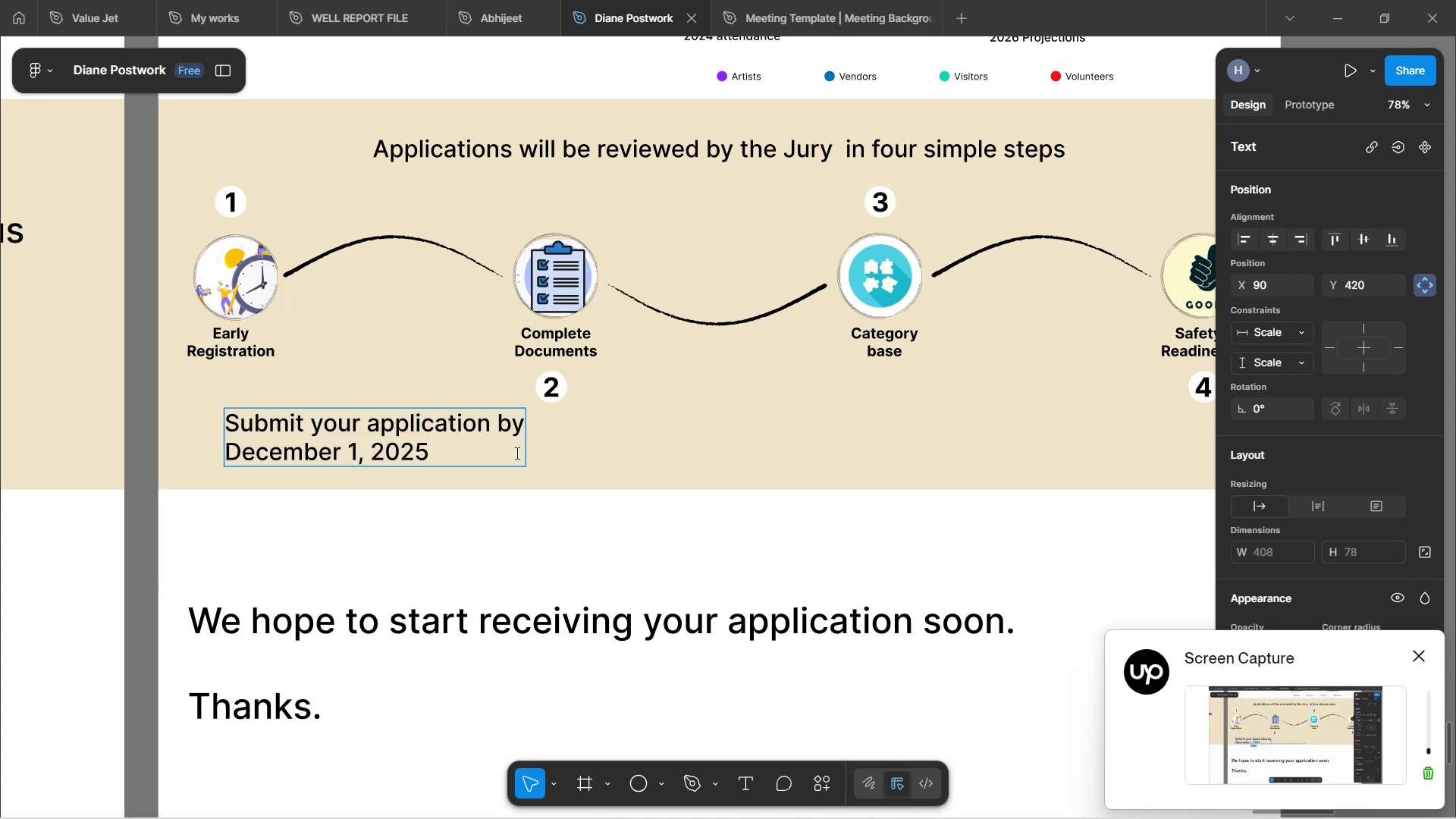 
hold_key(key=Backspace, duration=0.83)
 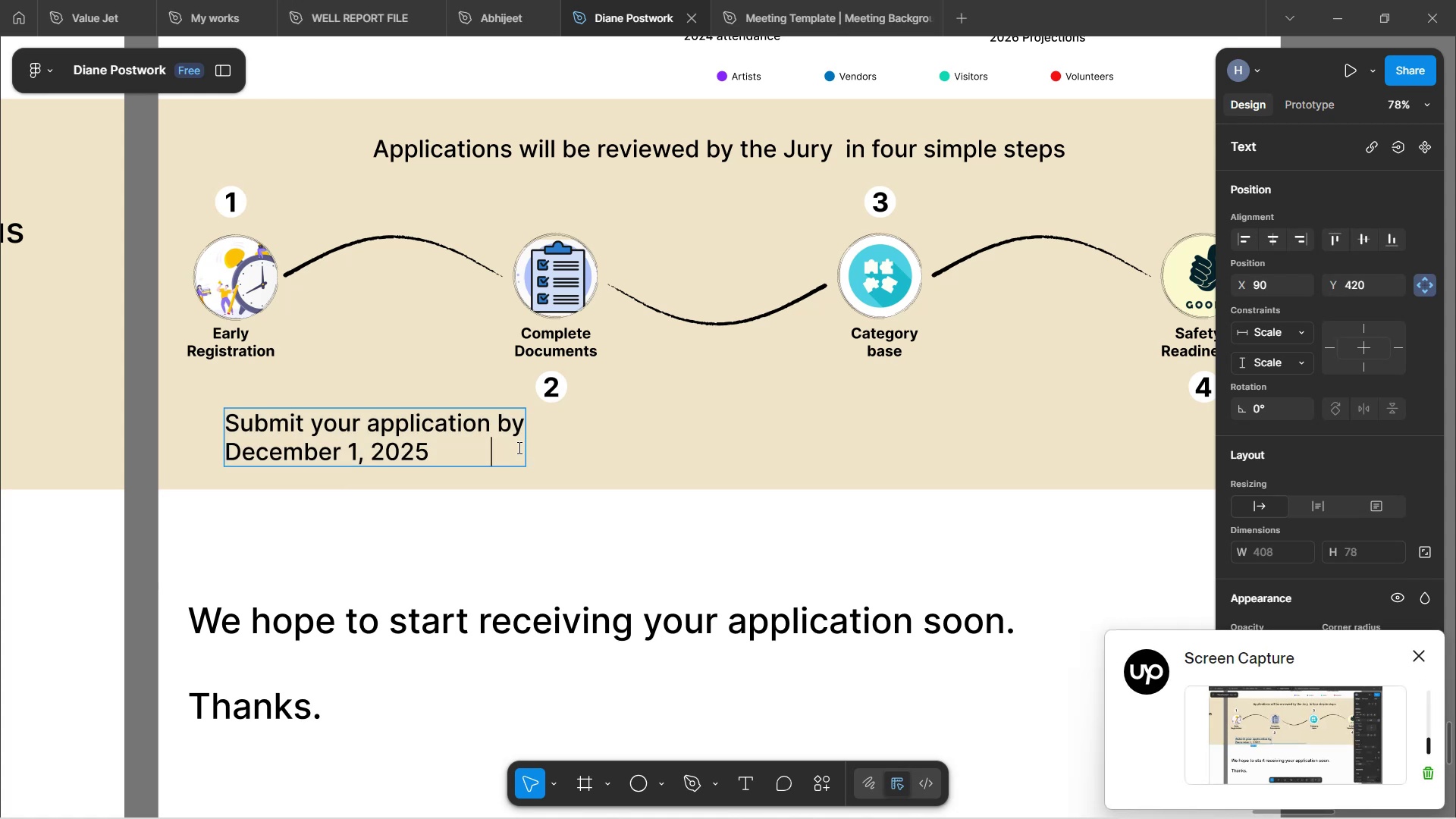 
key(Backspace)
 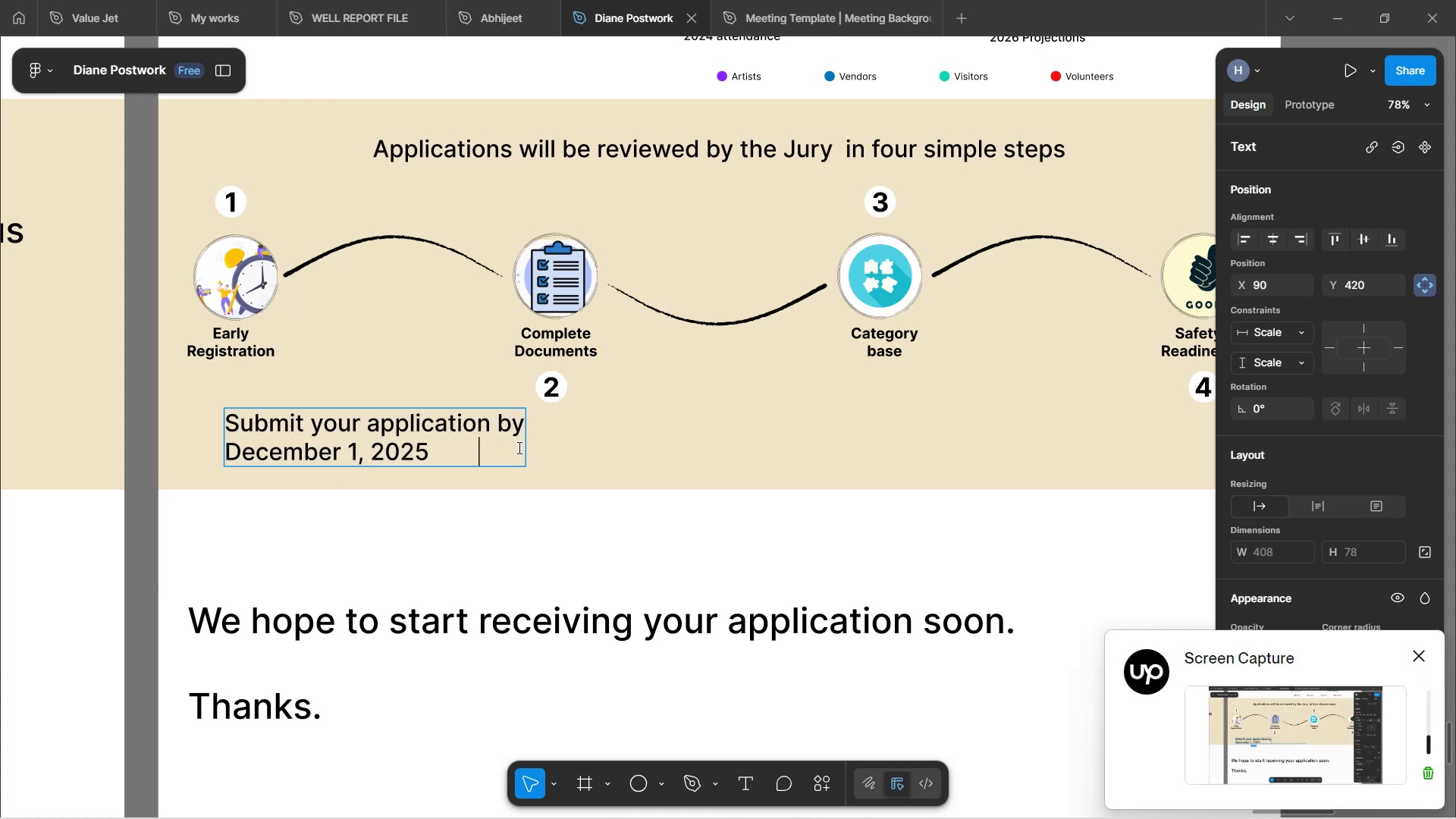 
key(Backspace)
 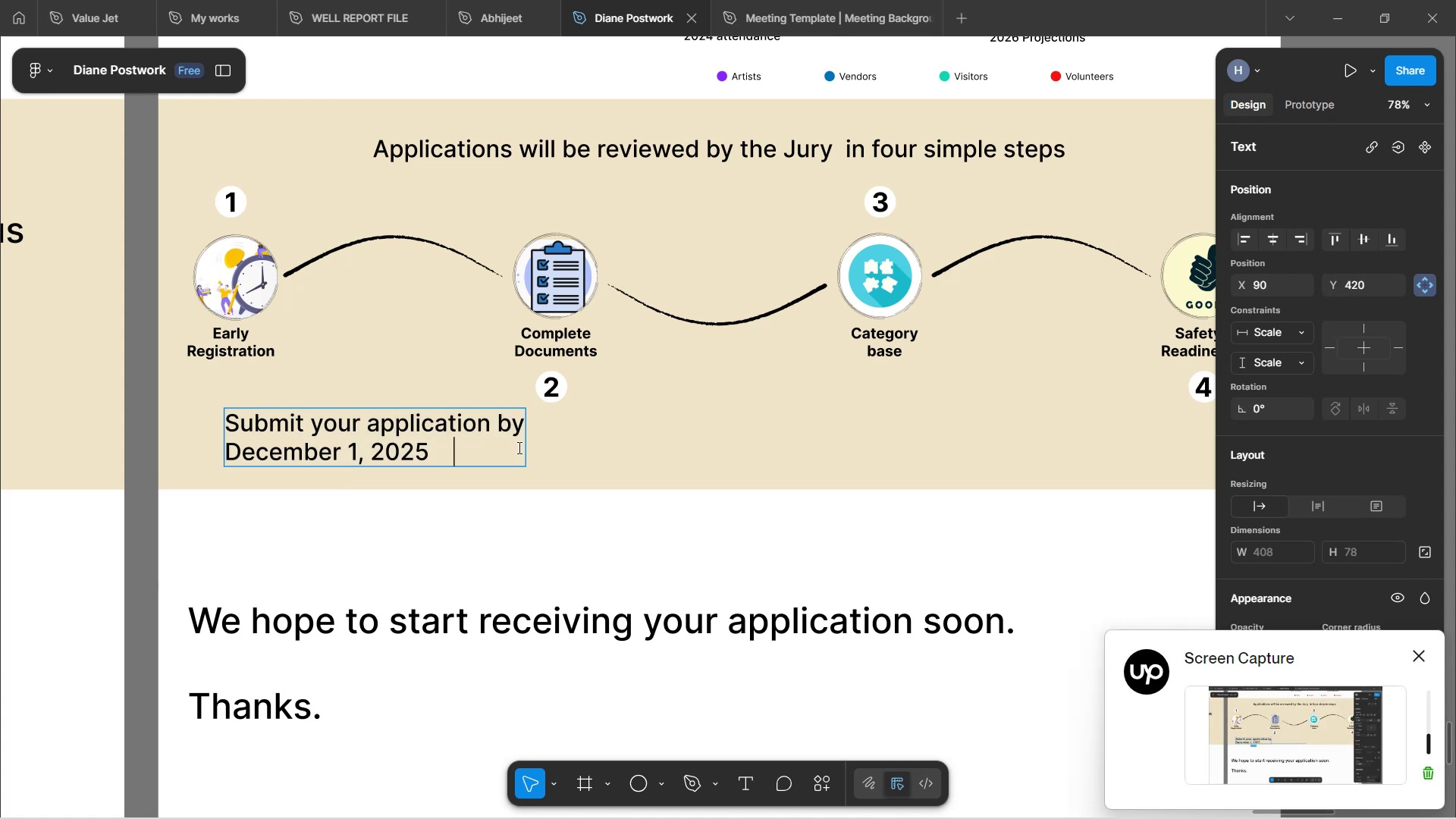 
key(Backspace)
 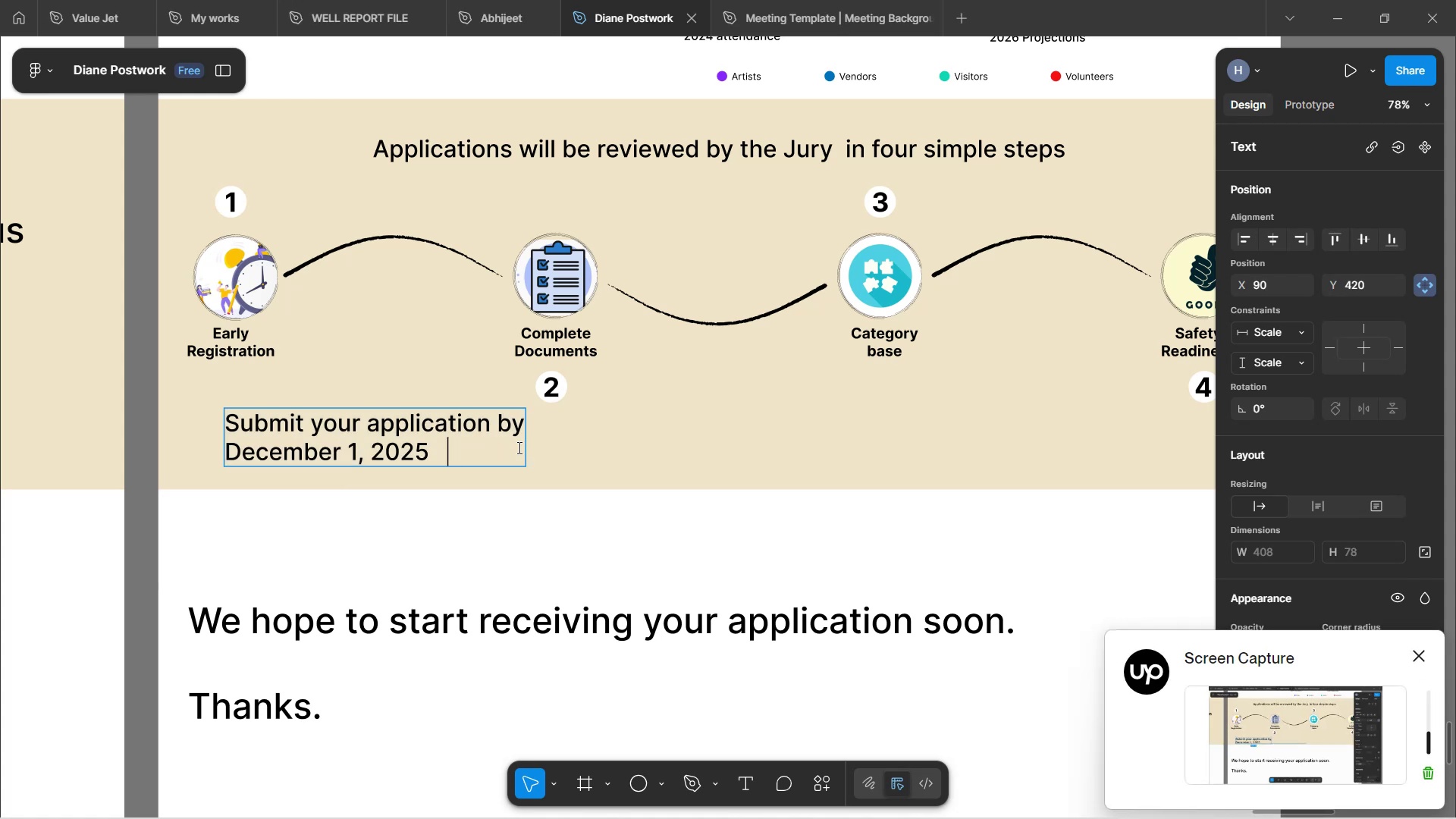 
key(Backspace)
 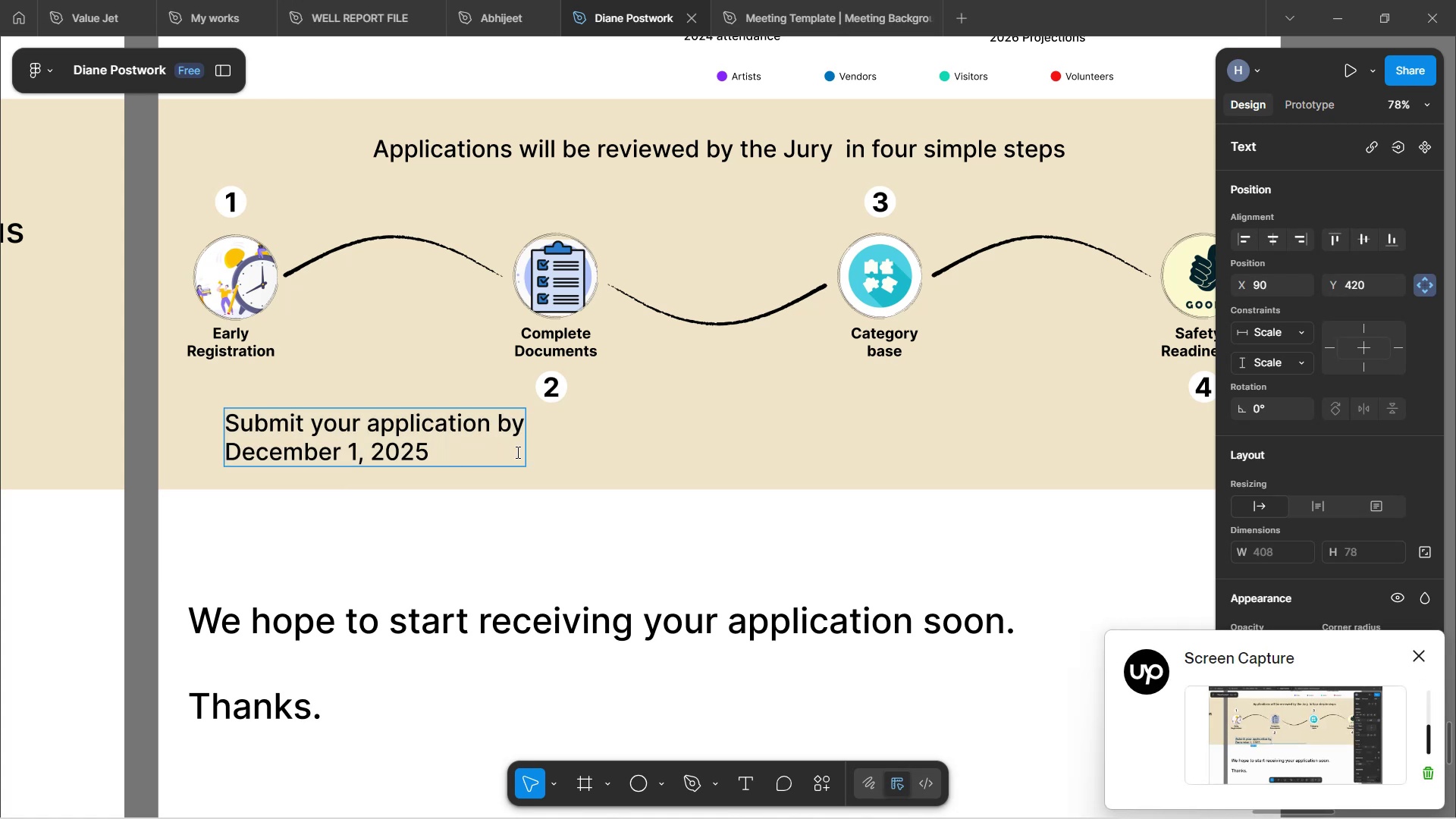 
key(Backspace)
 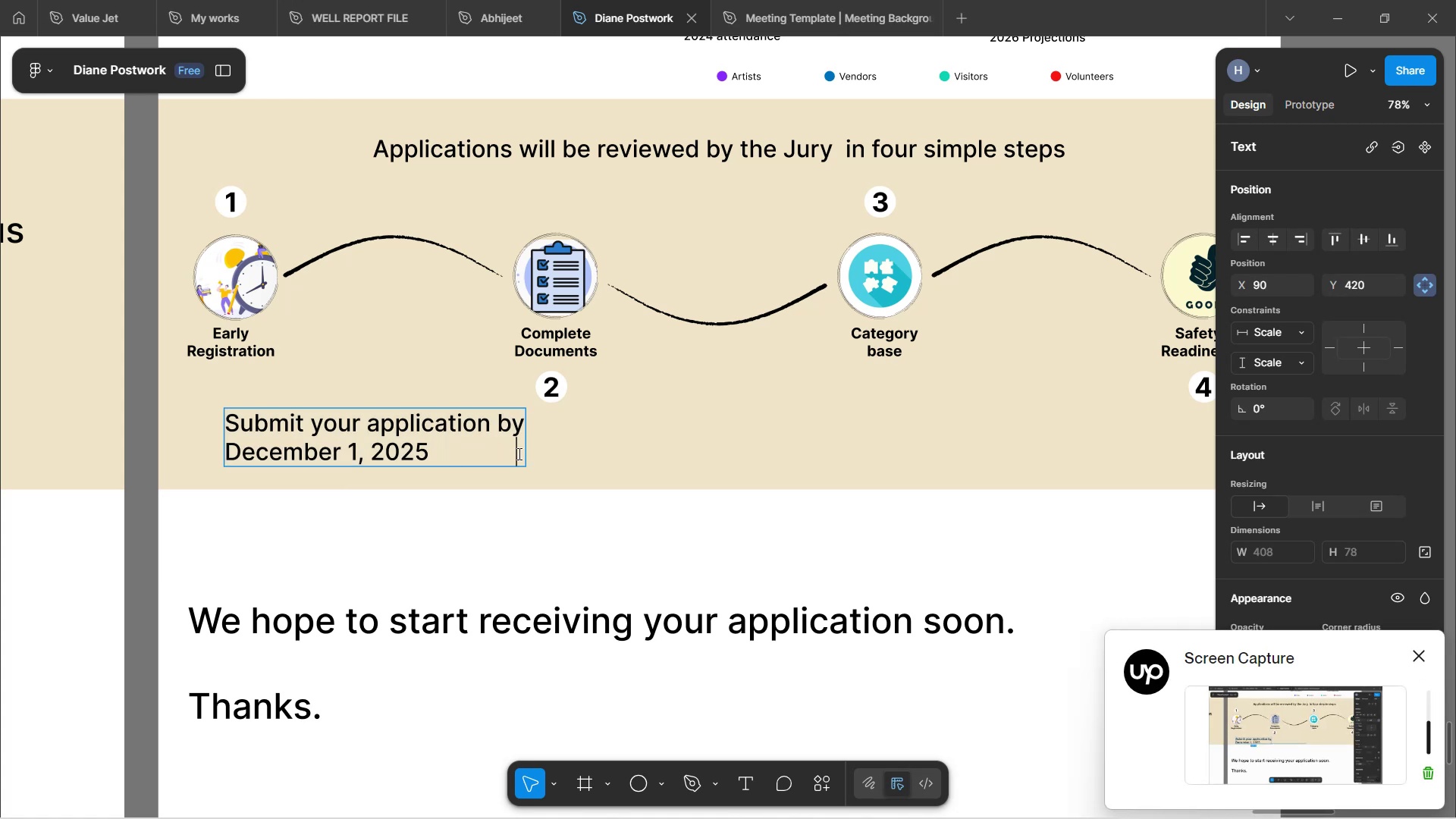 
hold_key(key=Backspace, duration=0.94)
 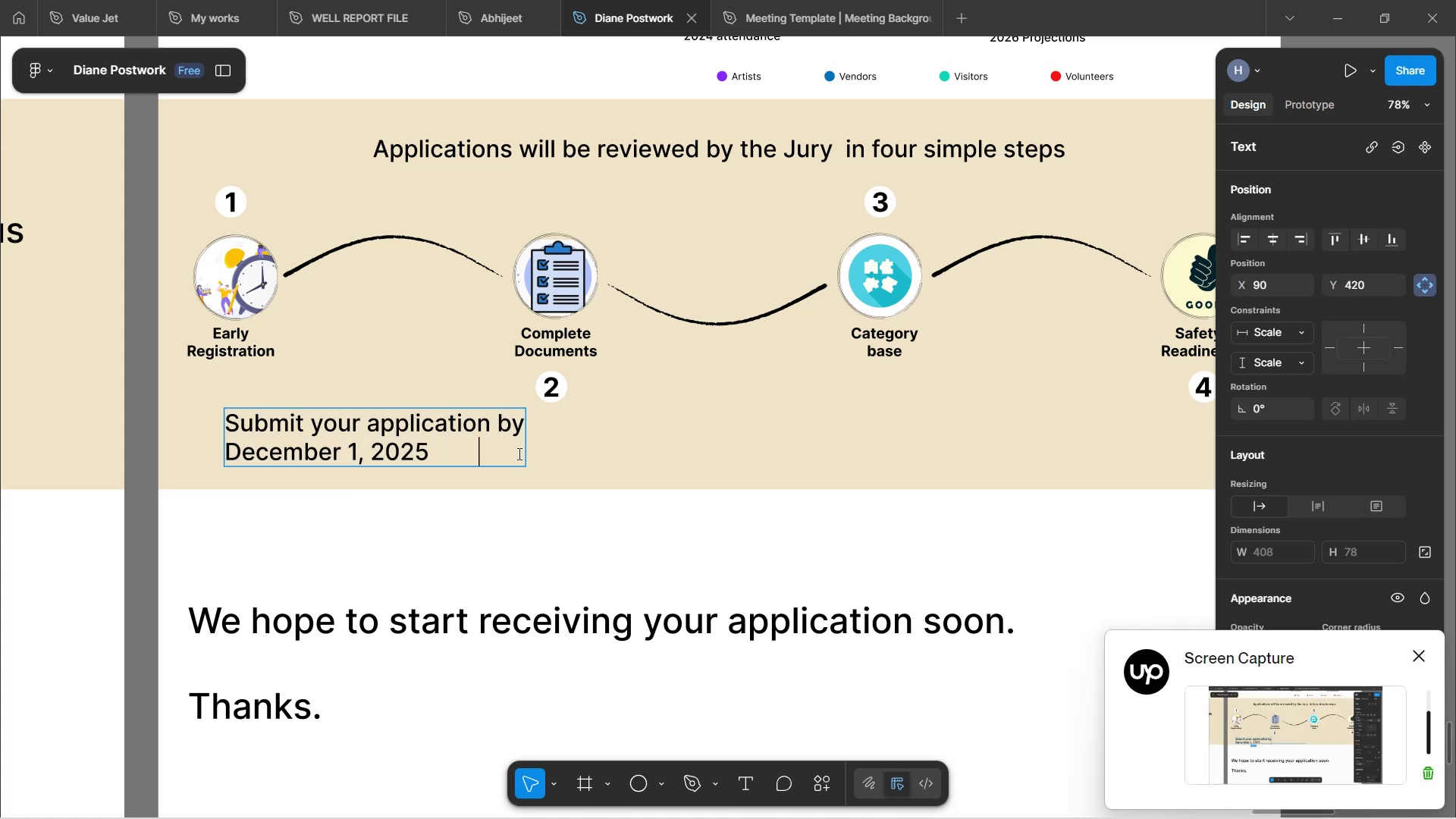 
key(Backspace)
 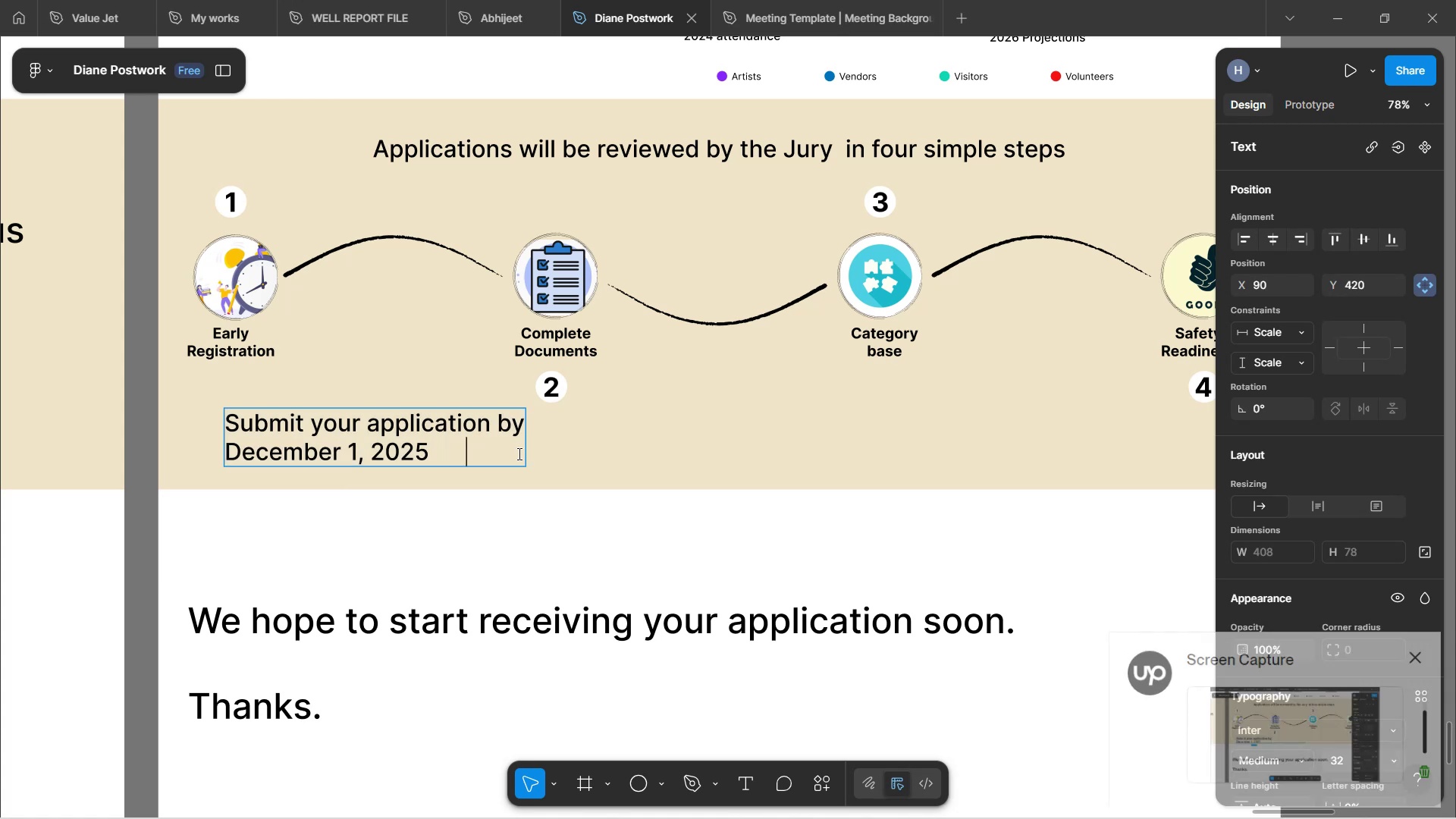 
key(Backspace)
 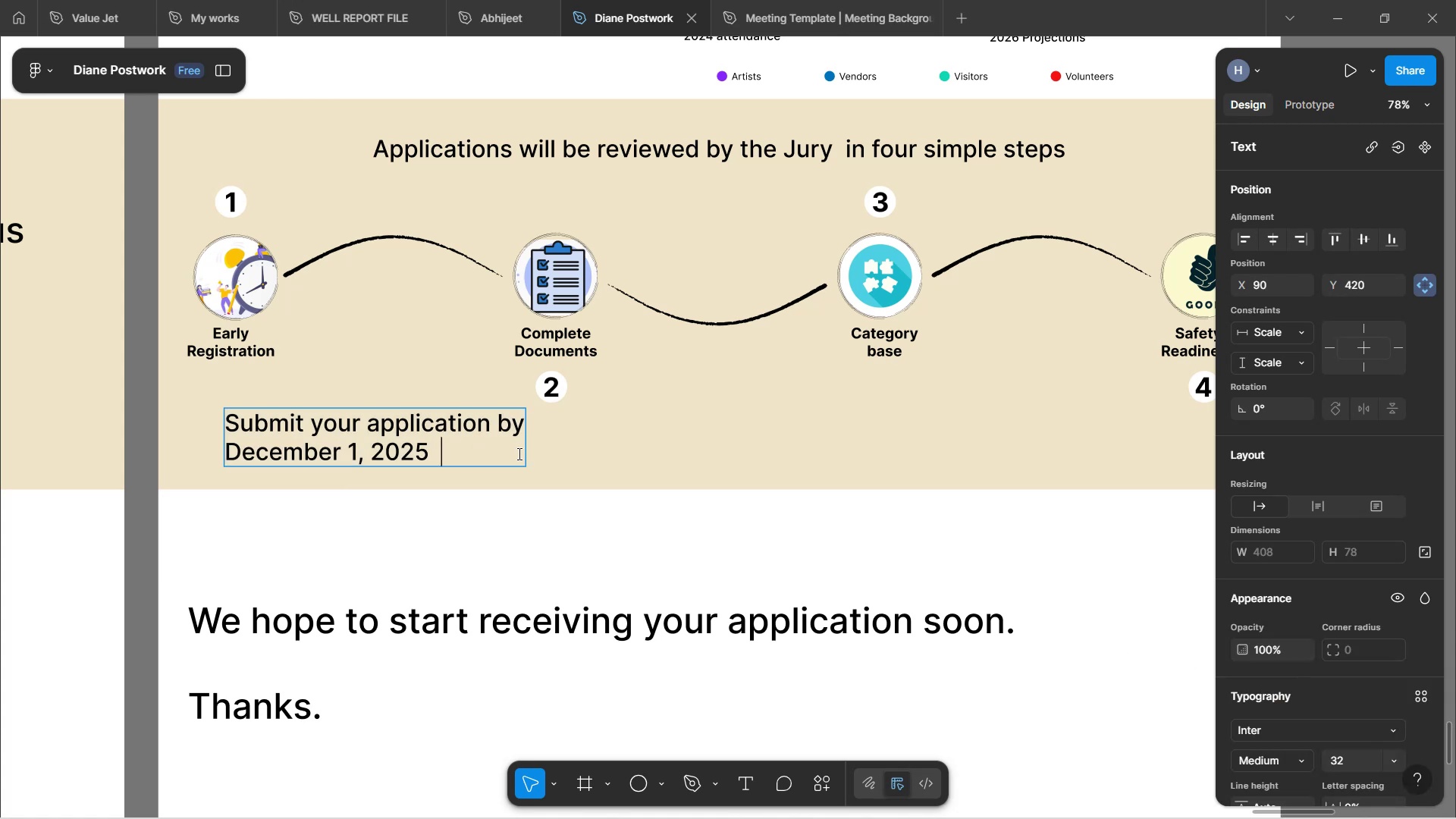 
key(Backspace)
 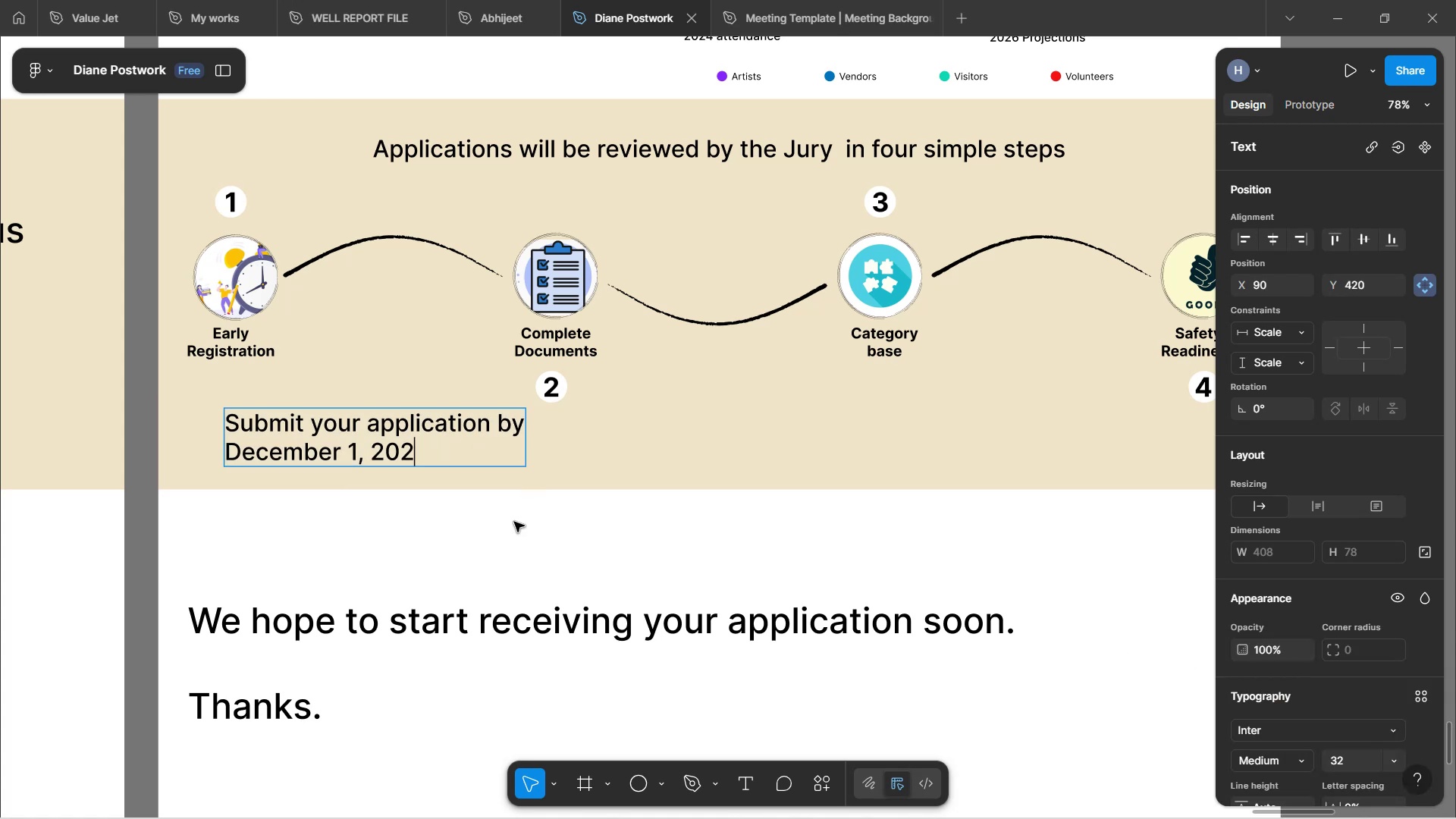 
key(5)
 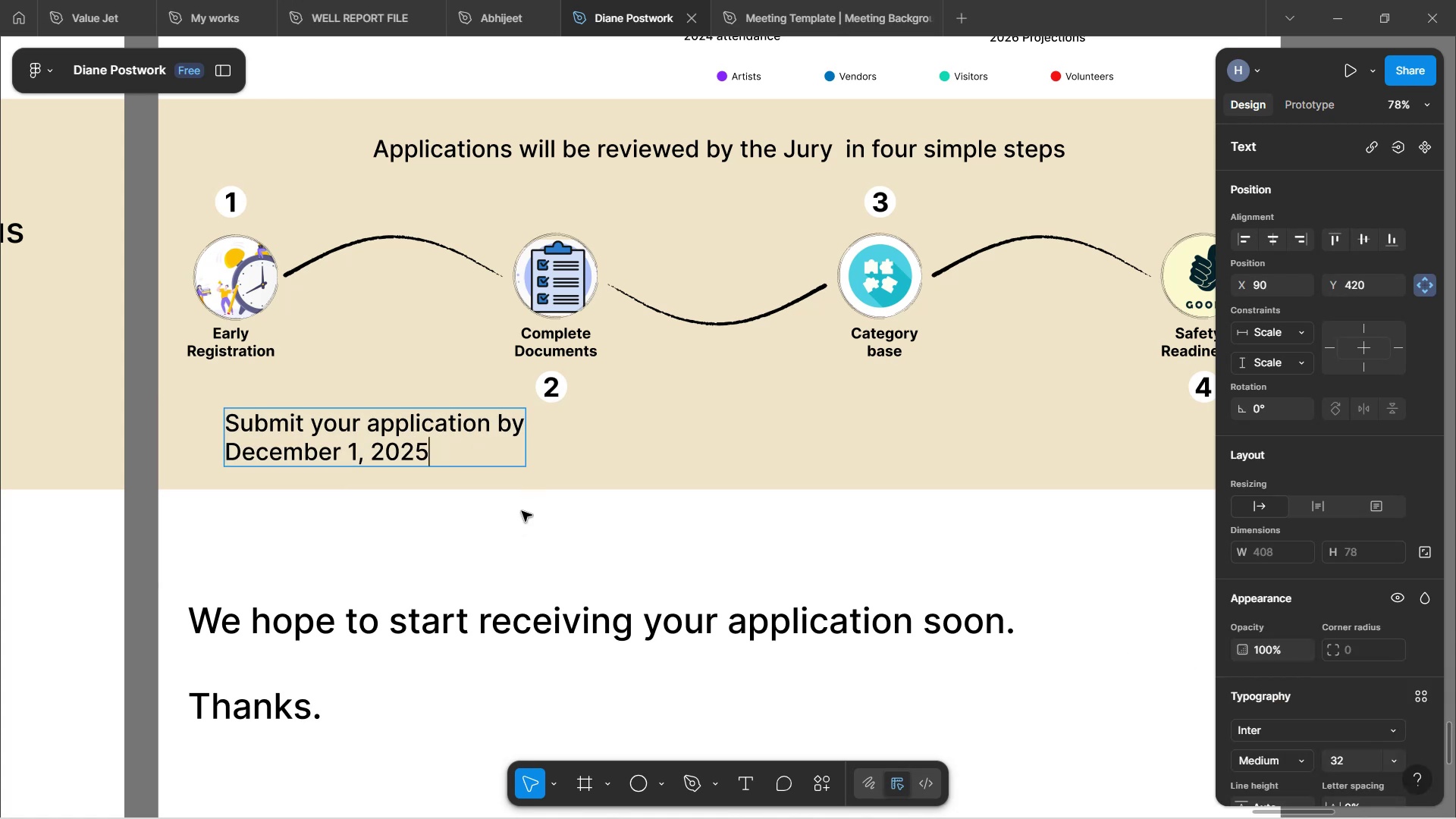 
left_click([557, 467])
 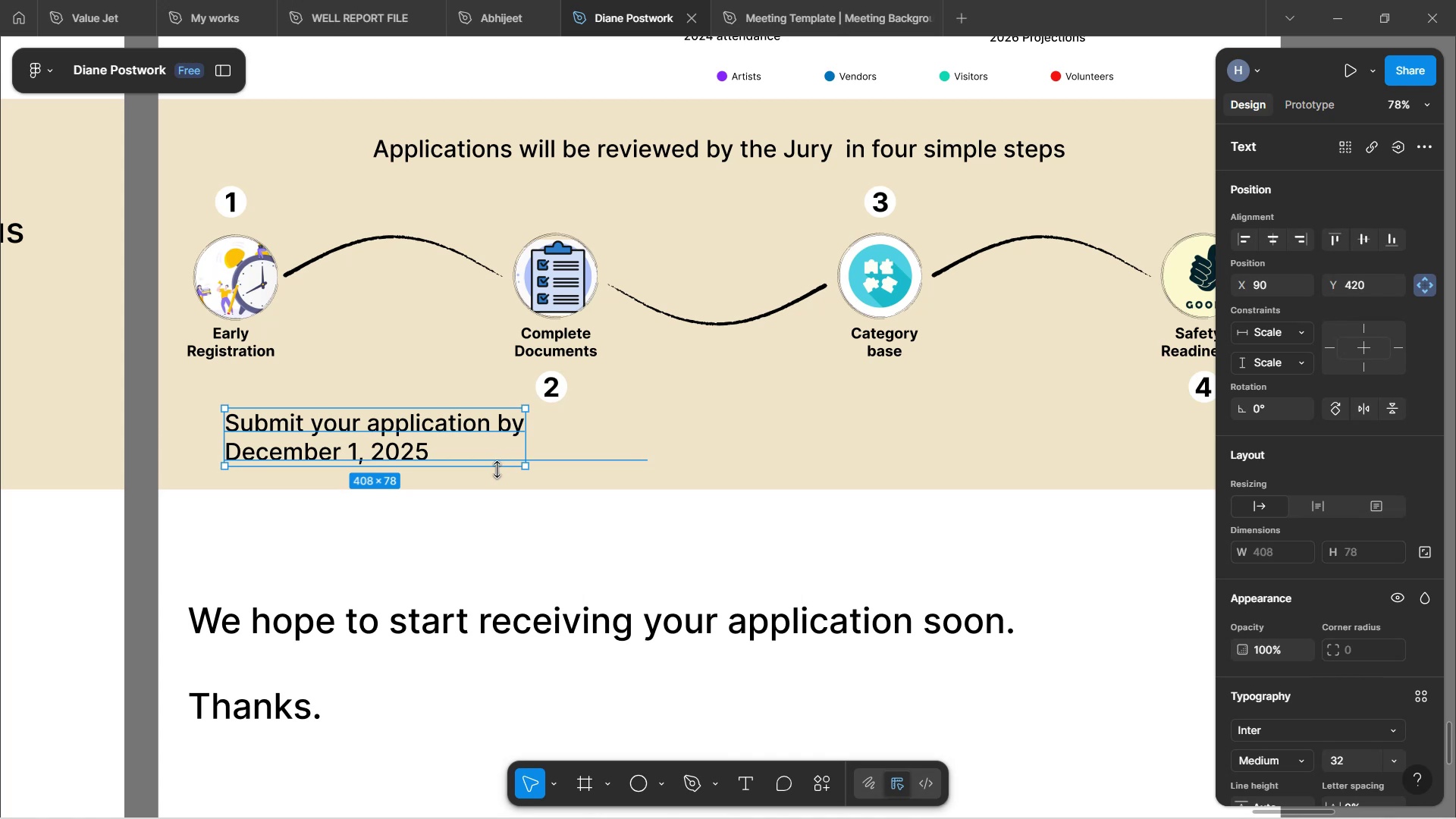 
double_click([510, 448])
 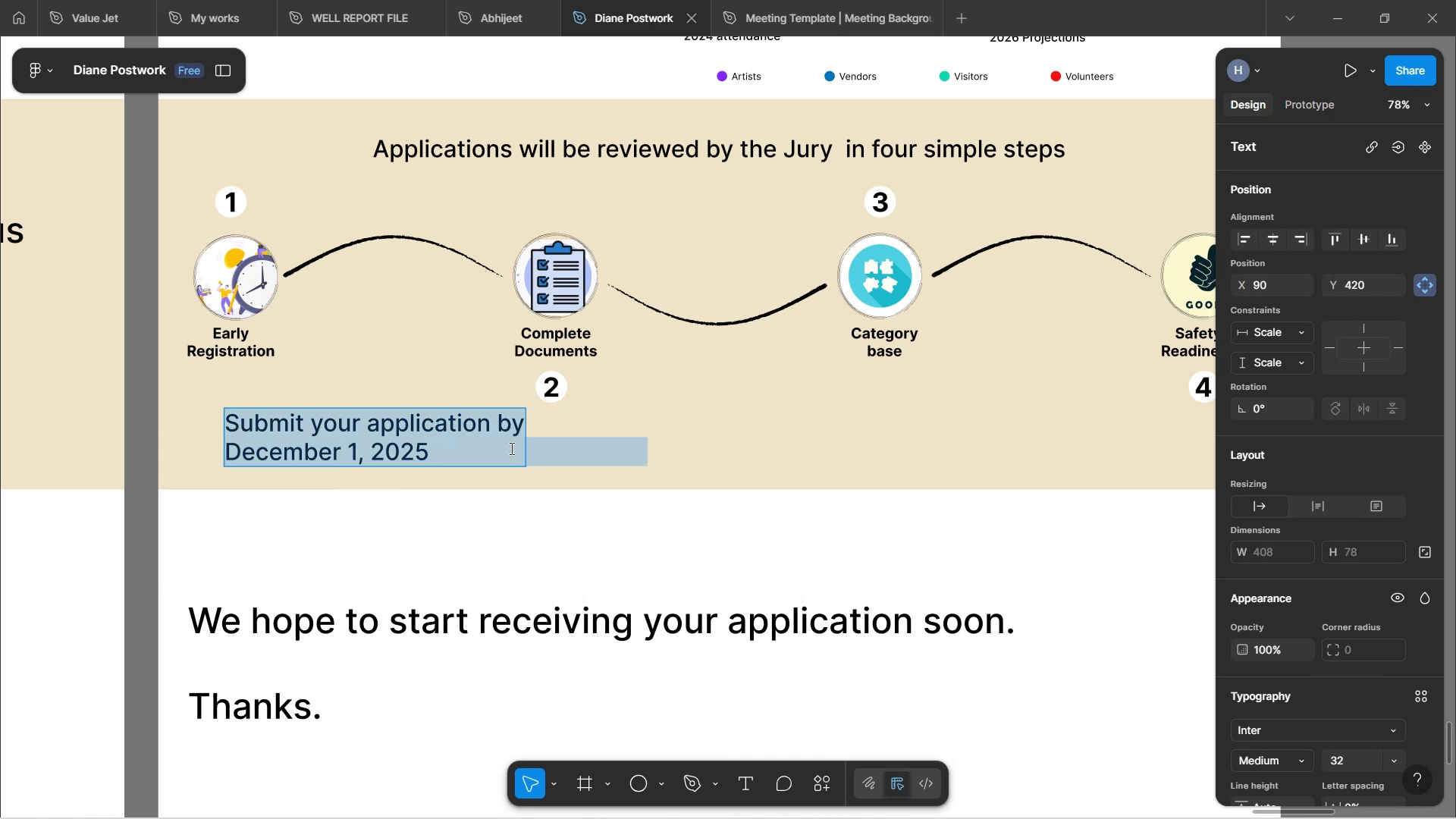 
left_click([544, 455])
 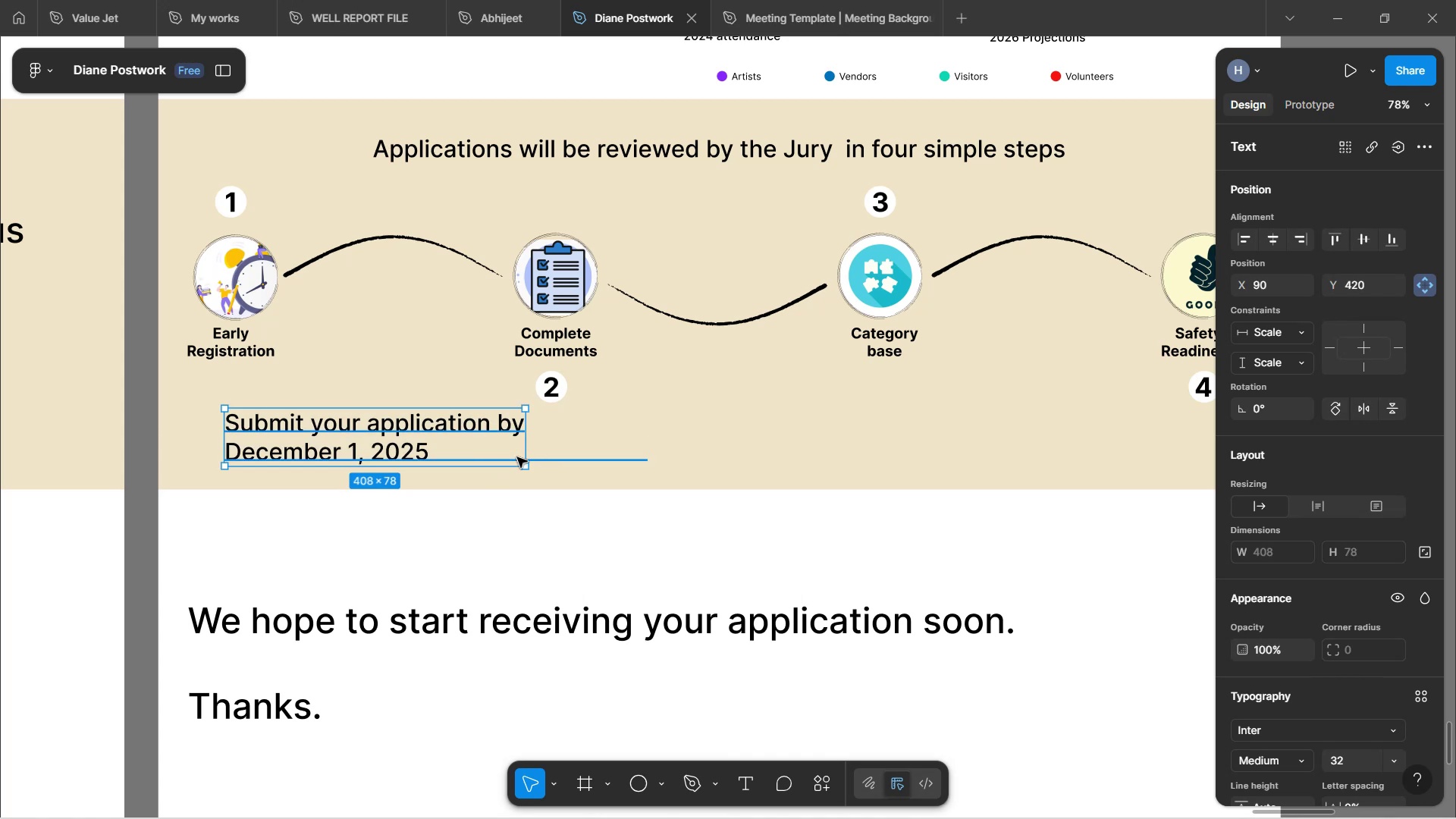 
double_click([517, 457])
 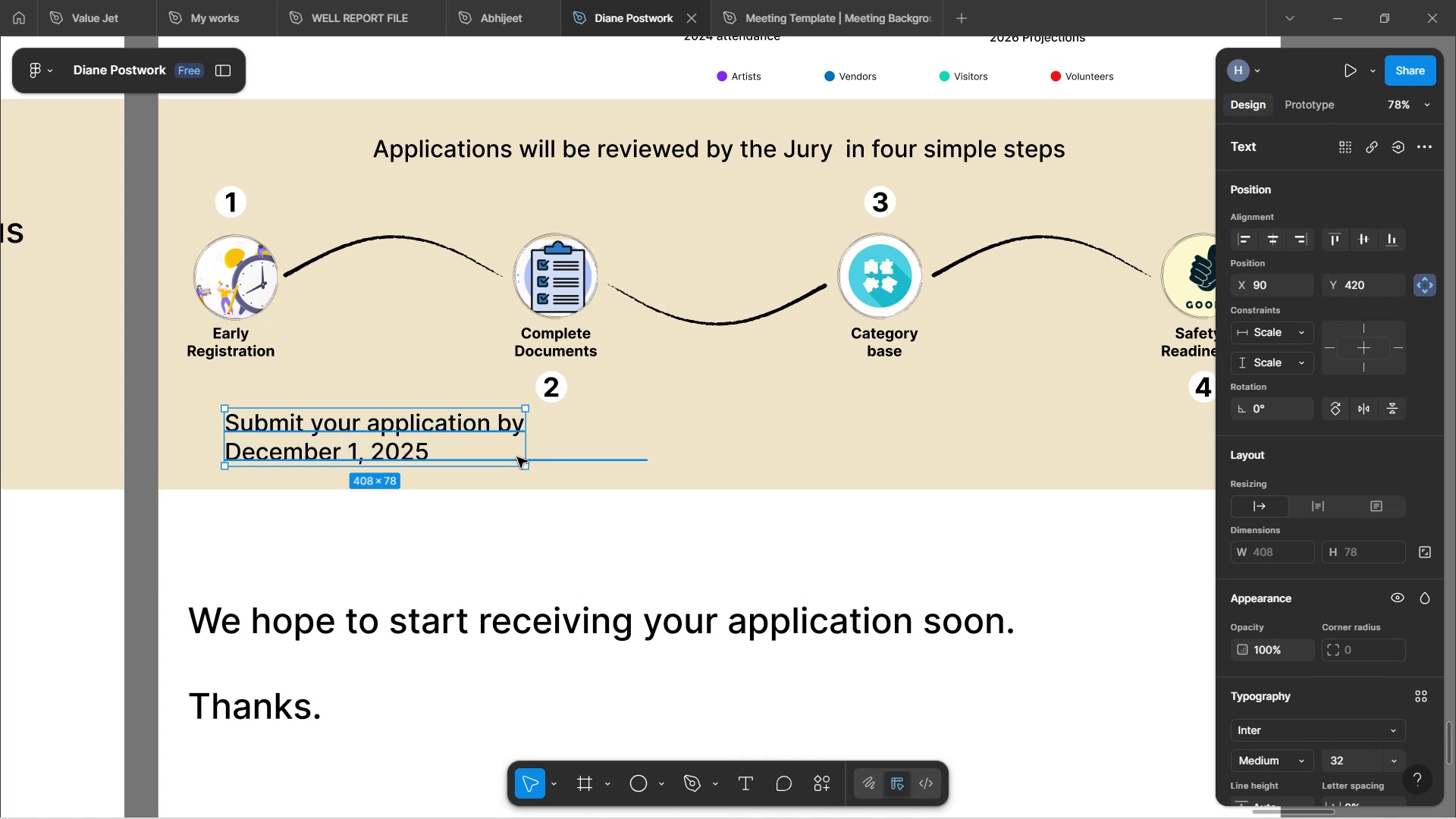 
triple_click([517, 457])
 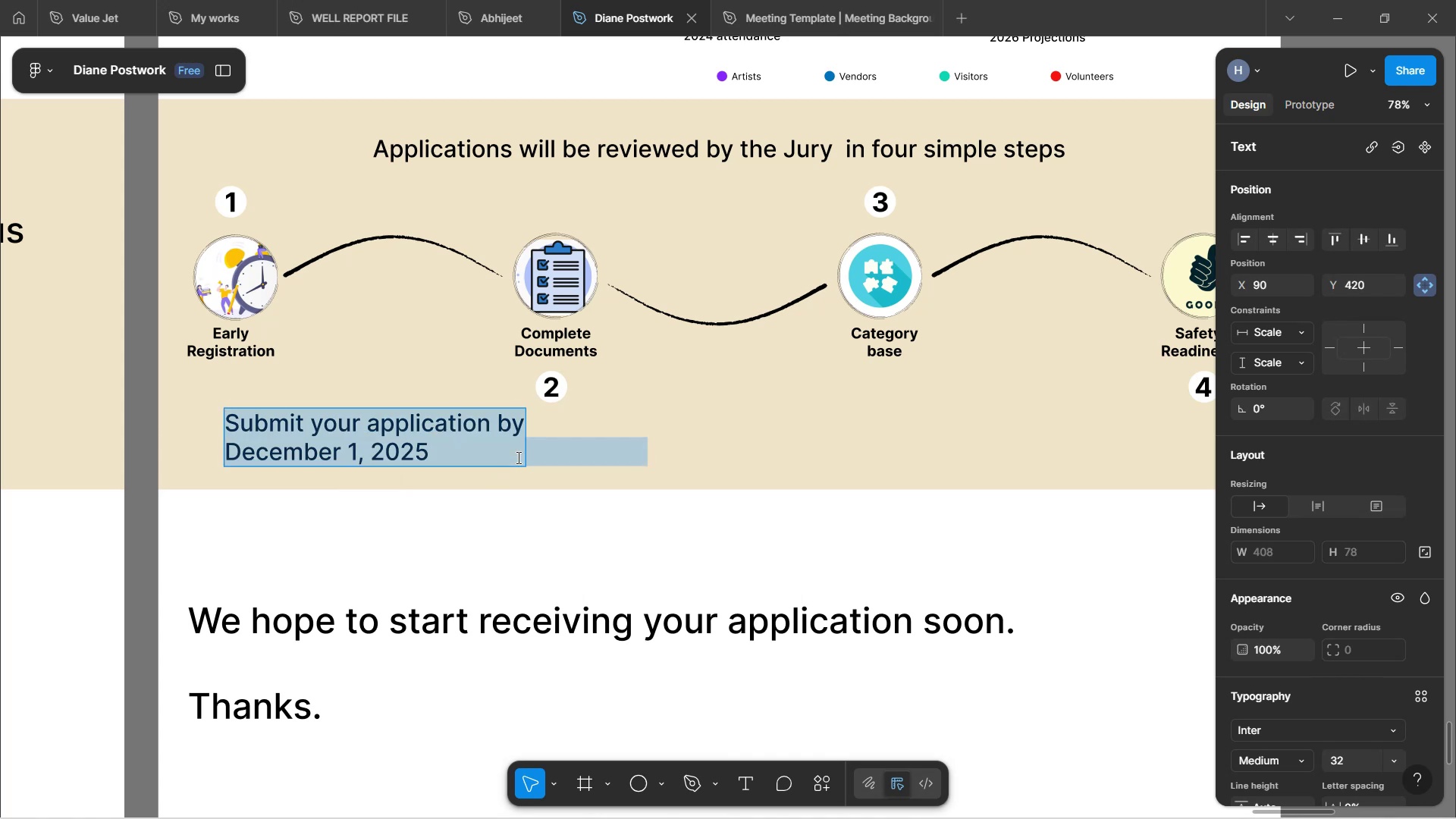 
triple_click([517, 457])
 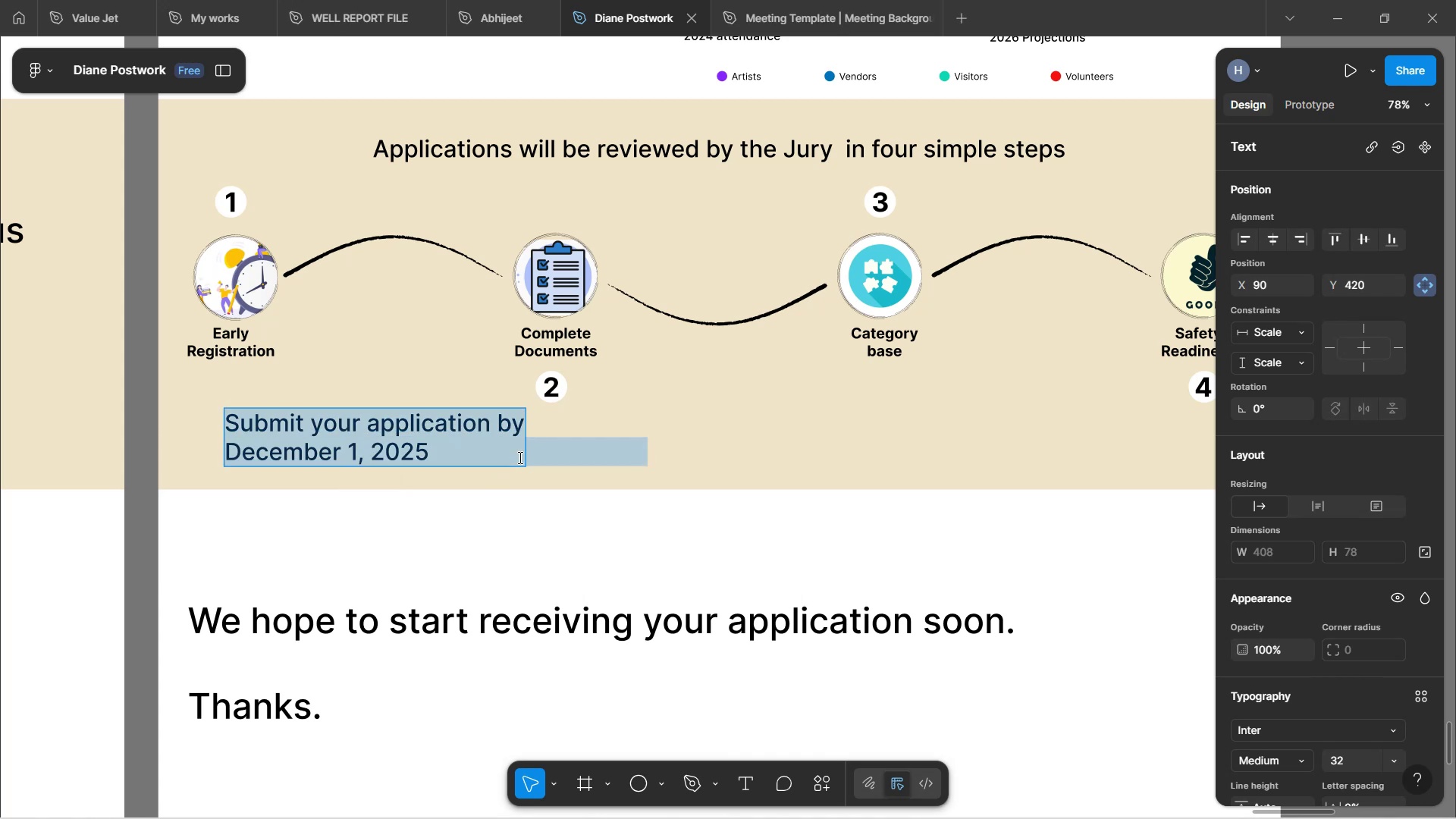 
triple_click([519, 457])
 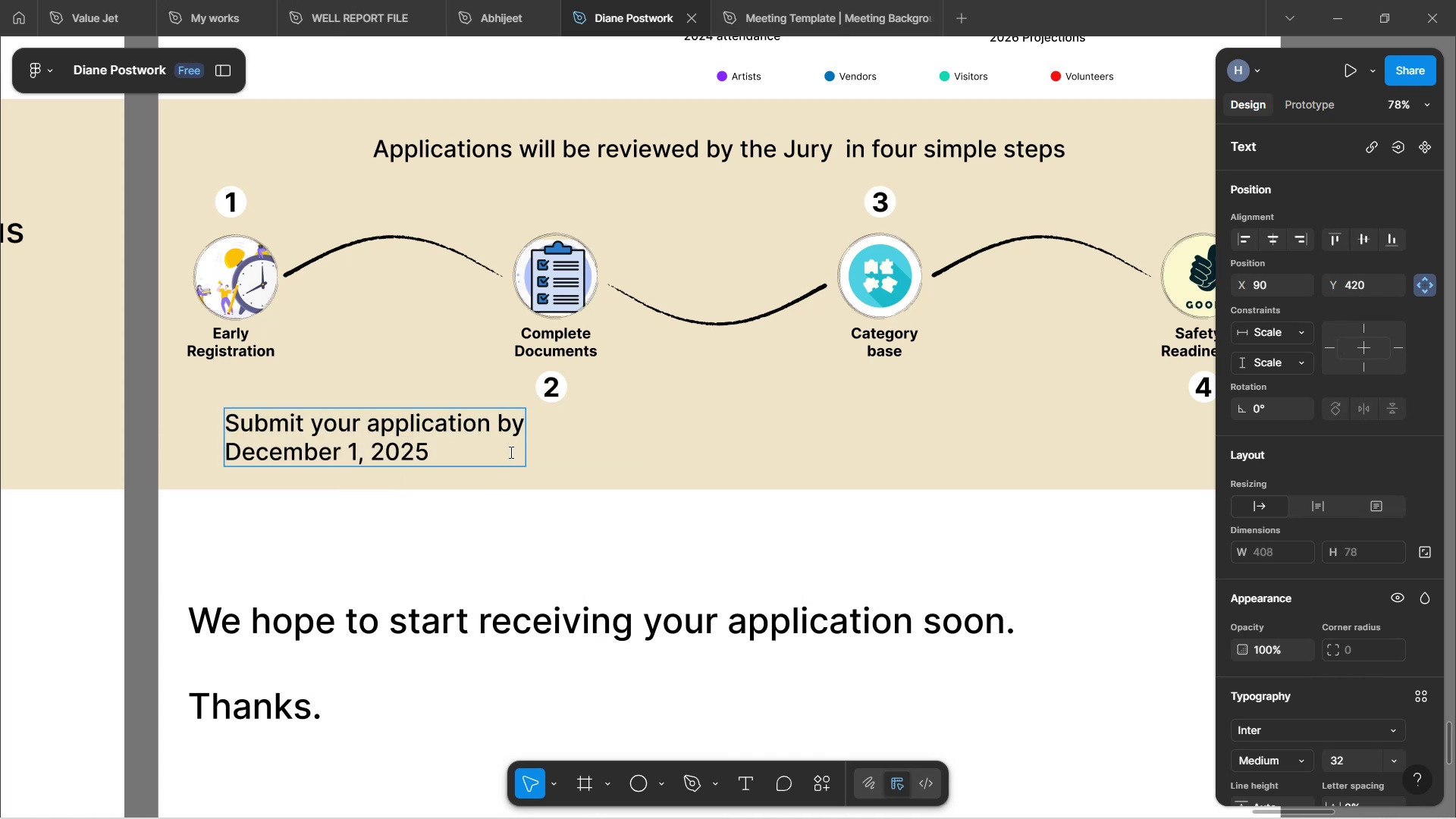 
hold_key(key=Backspace, duration=0.77)
 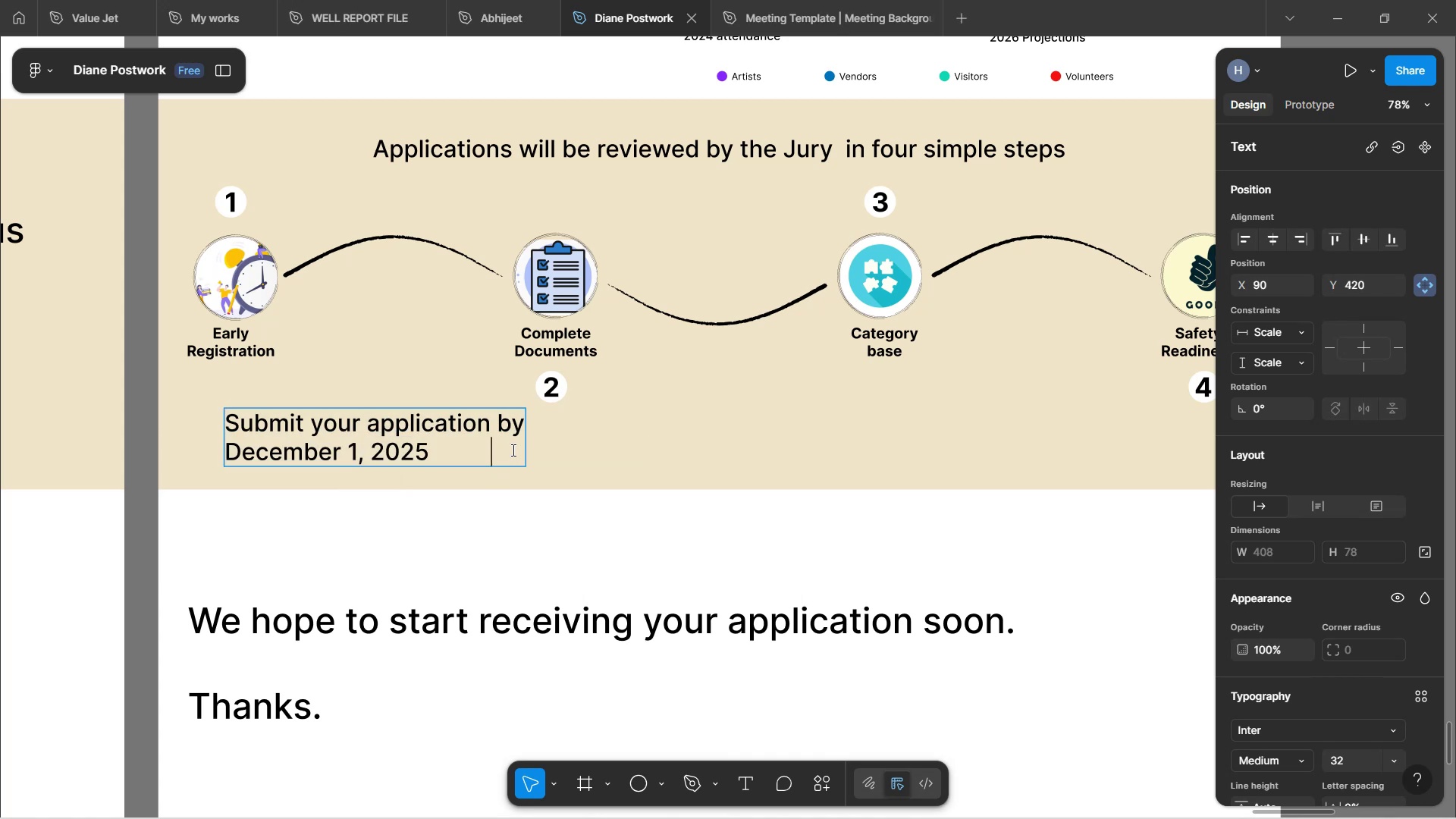 
key(Backspace)
 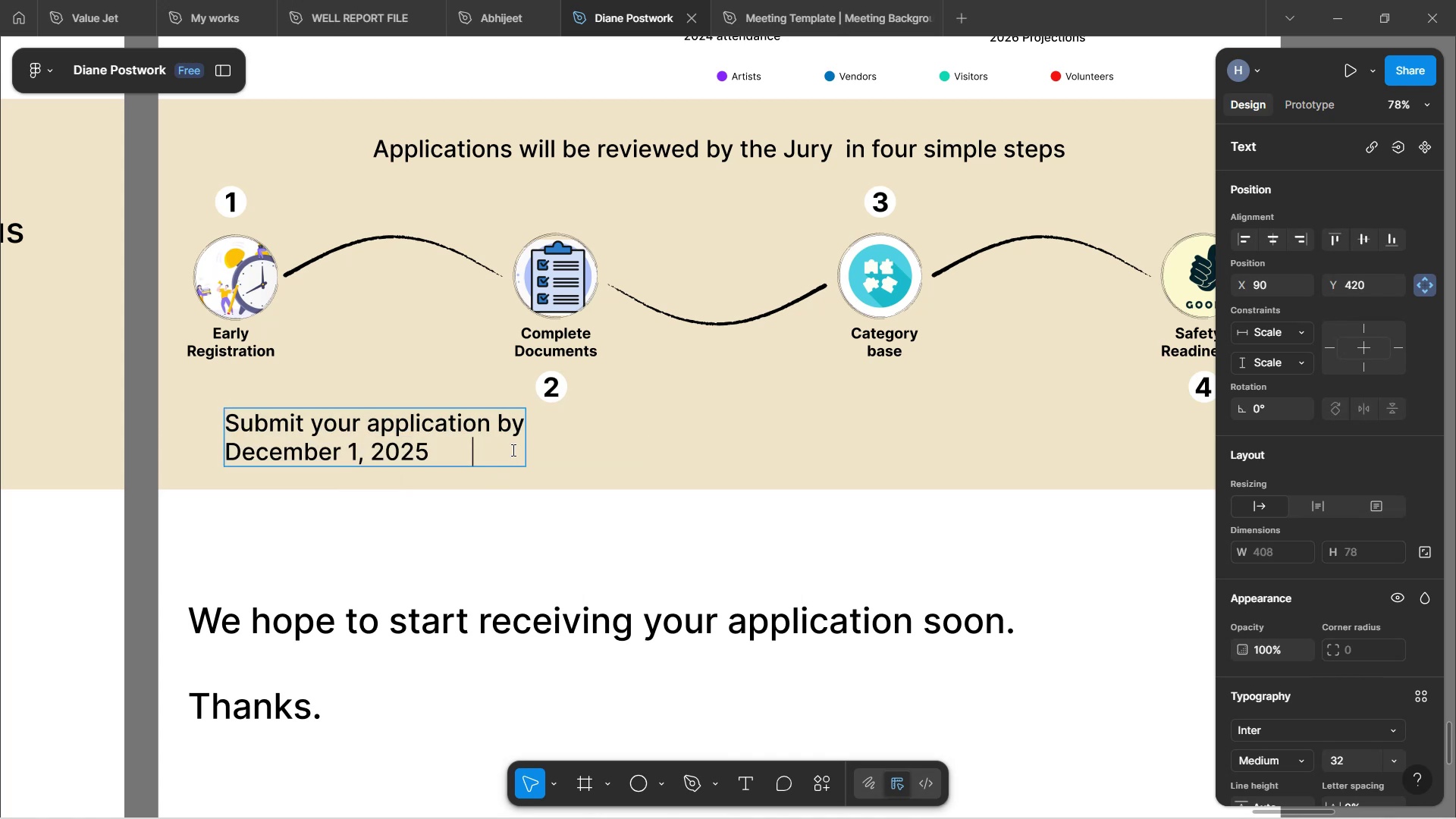 
key(Backspace)
 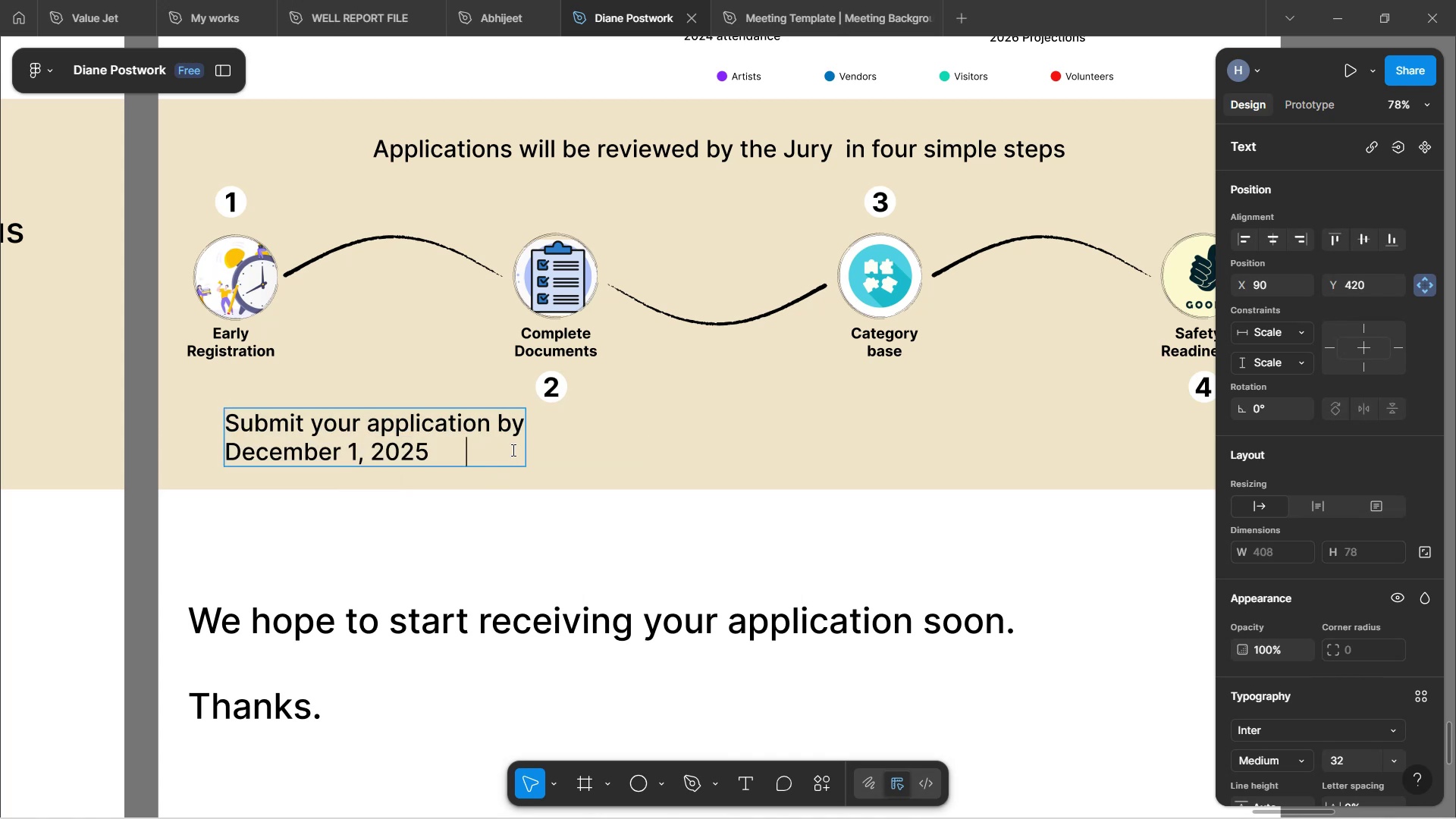 
key(Backspace)
 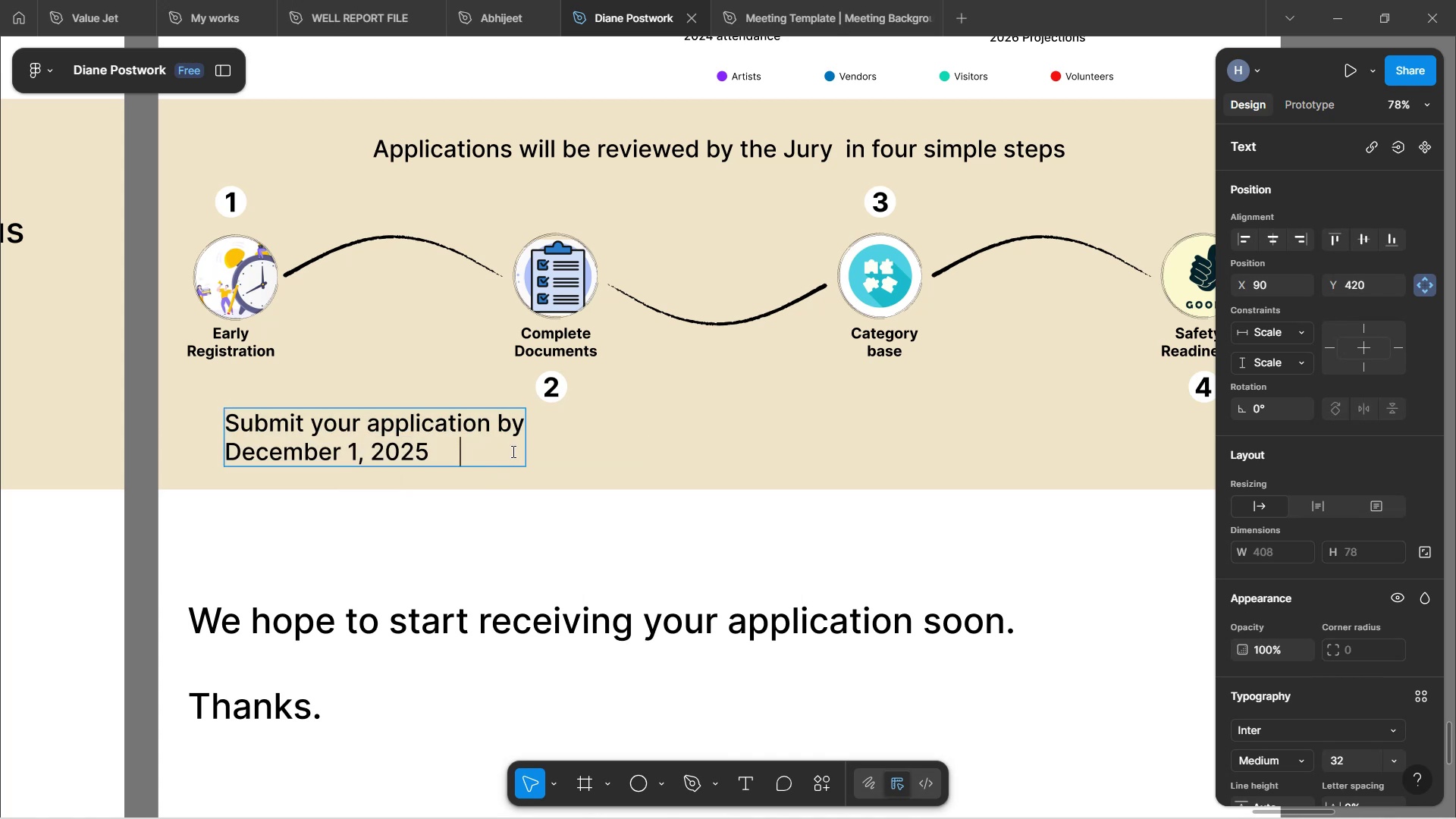 
key(Backspace)
 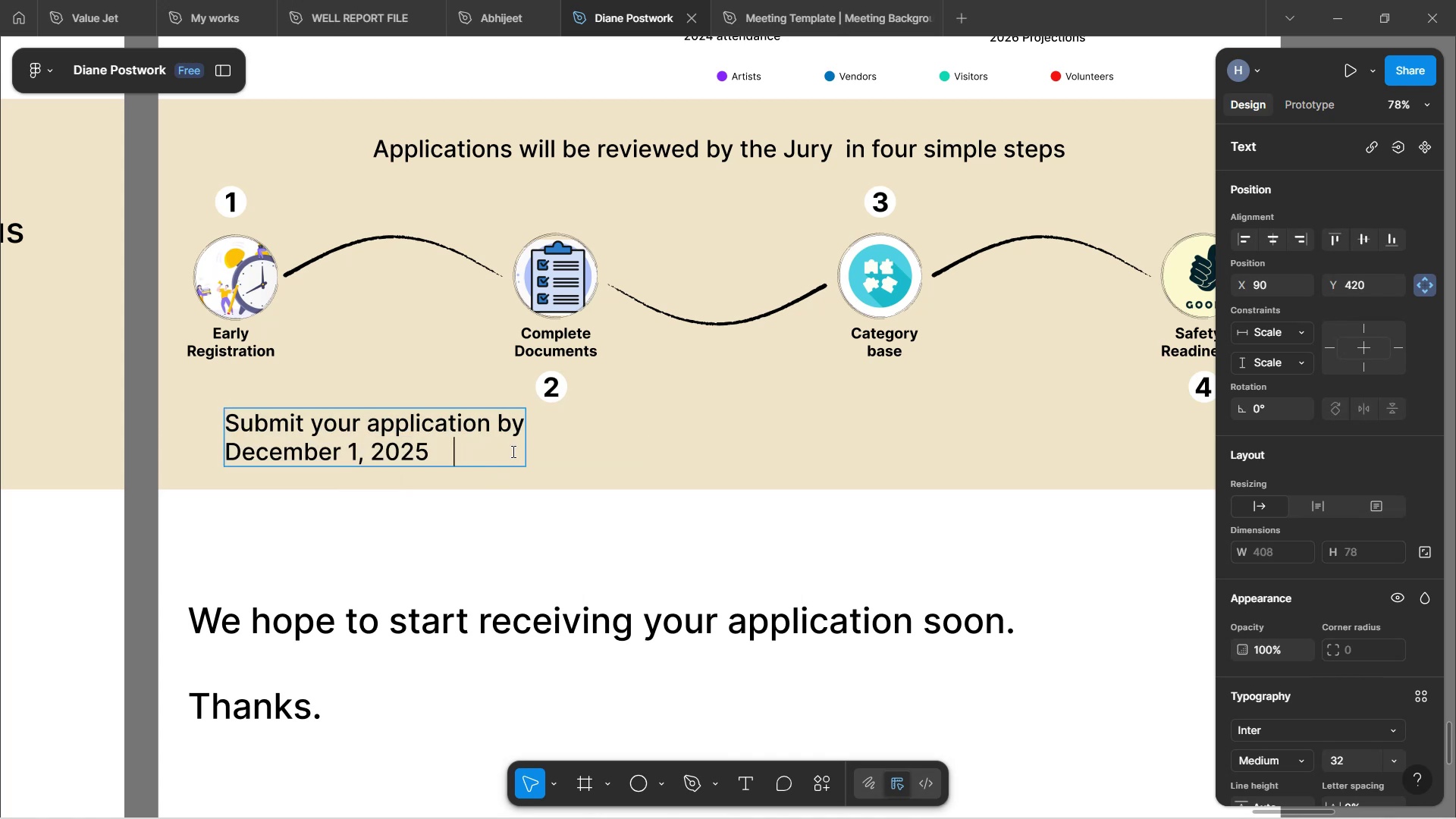 
key(Backspace)
 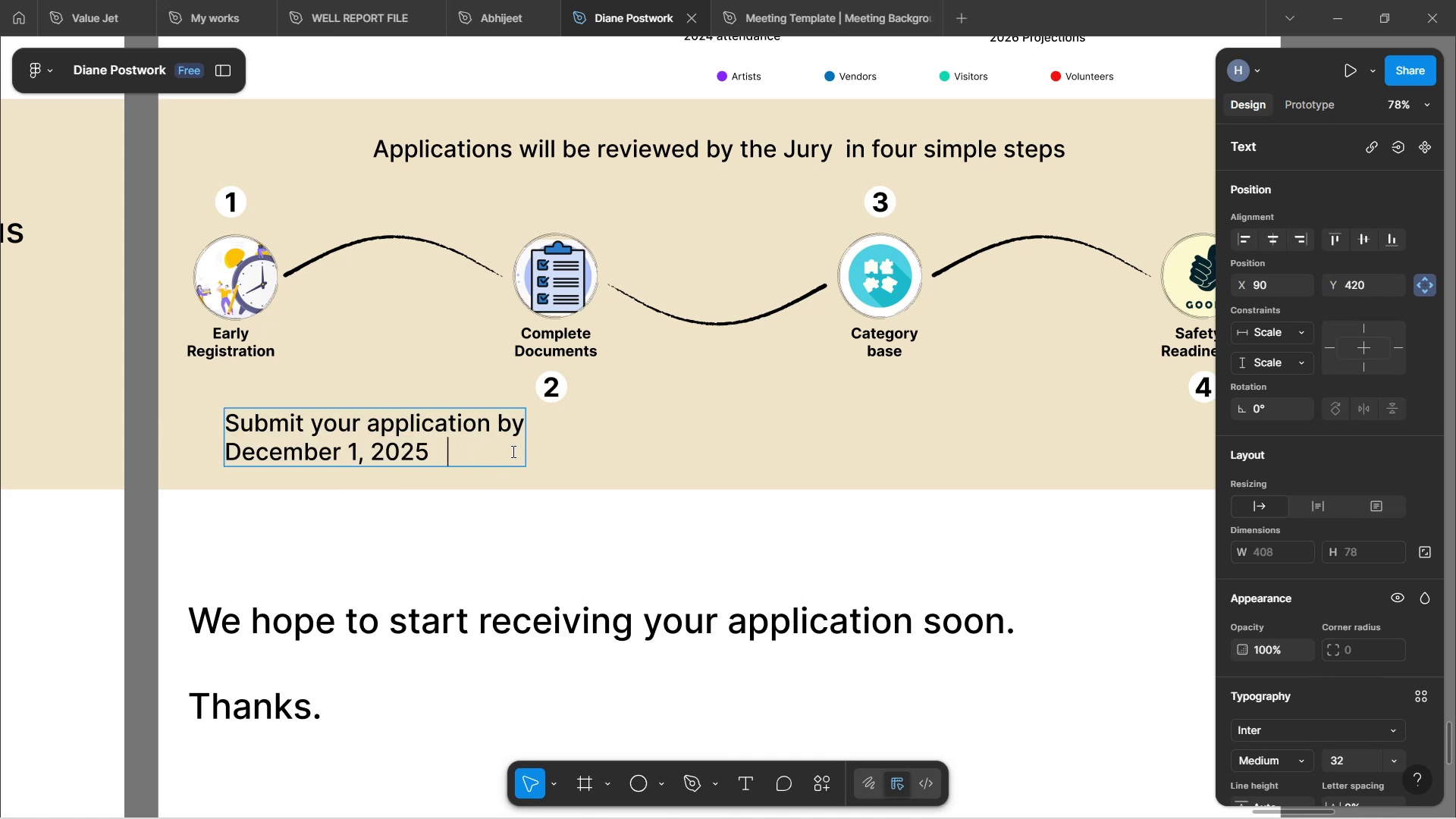 
key(Backspace)
 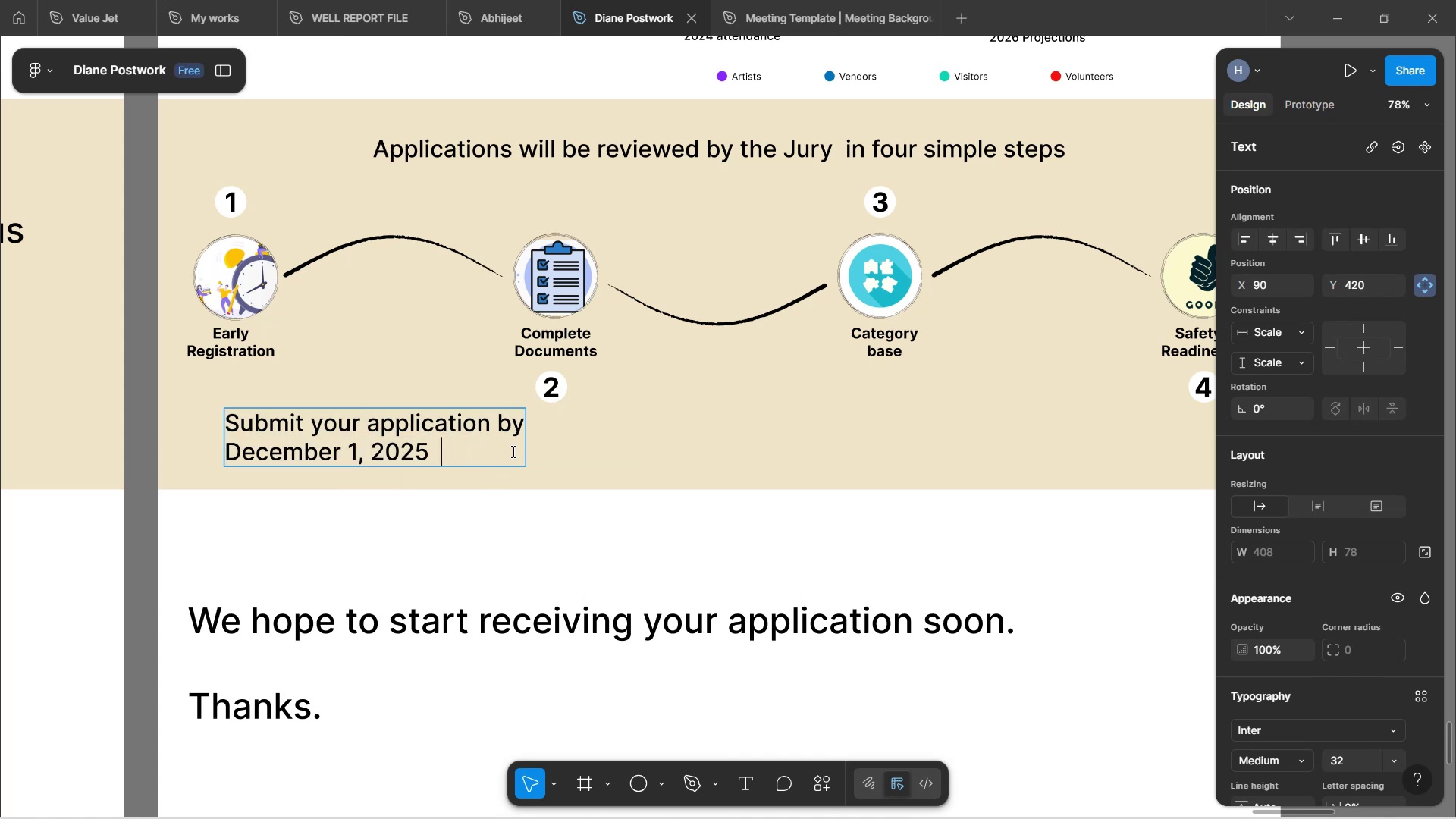 
key(Backspace)
 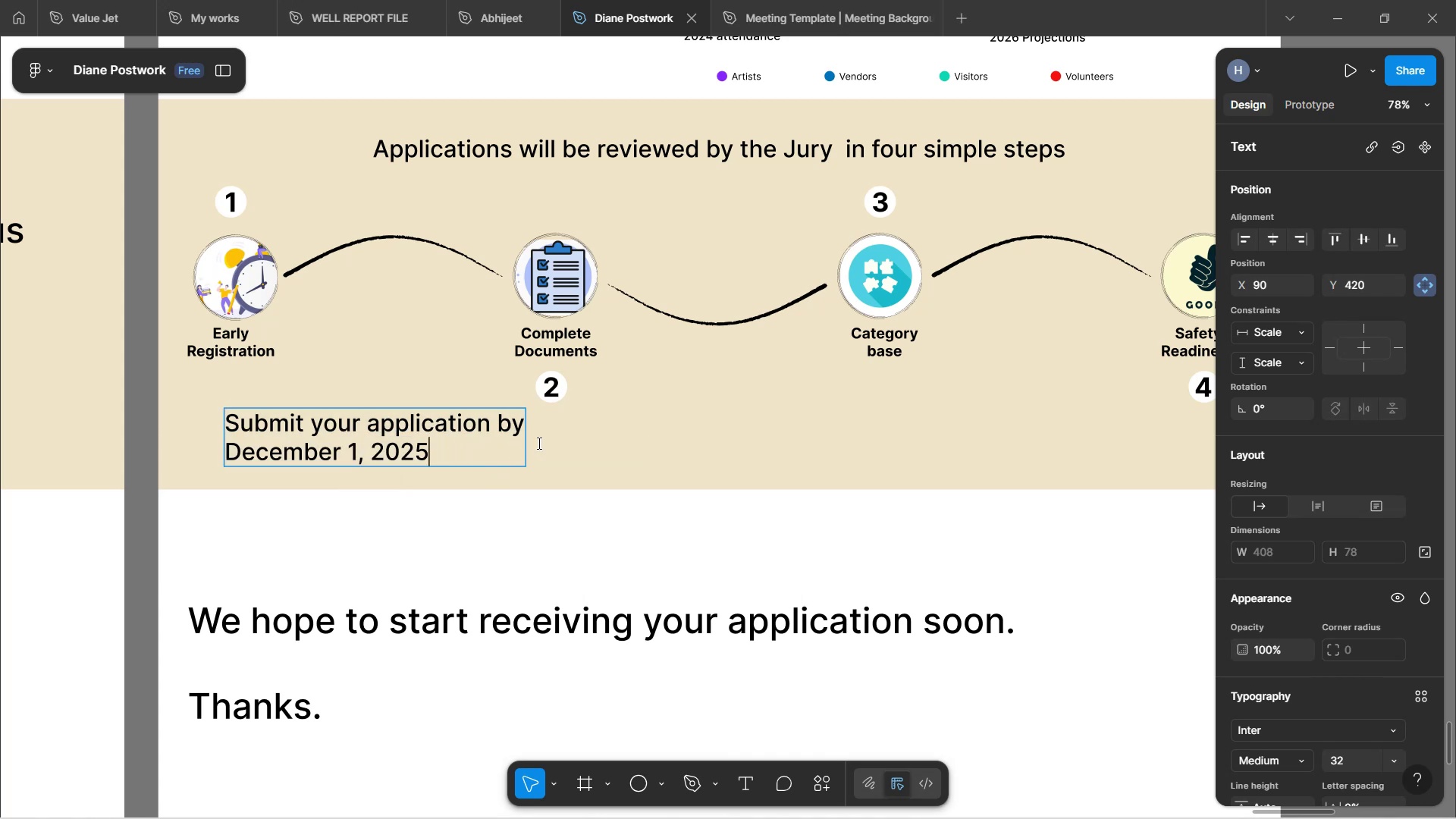 
left_click([576, 511])
 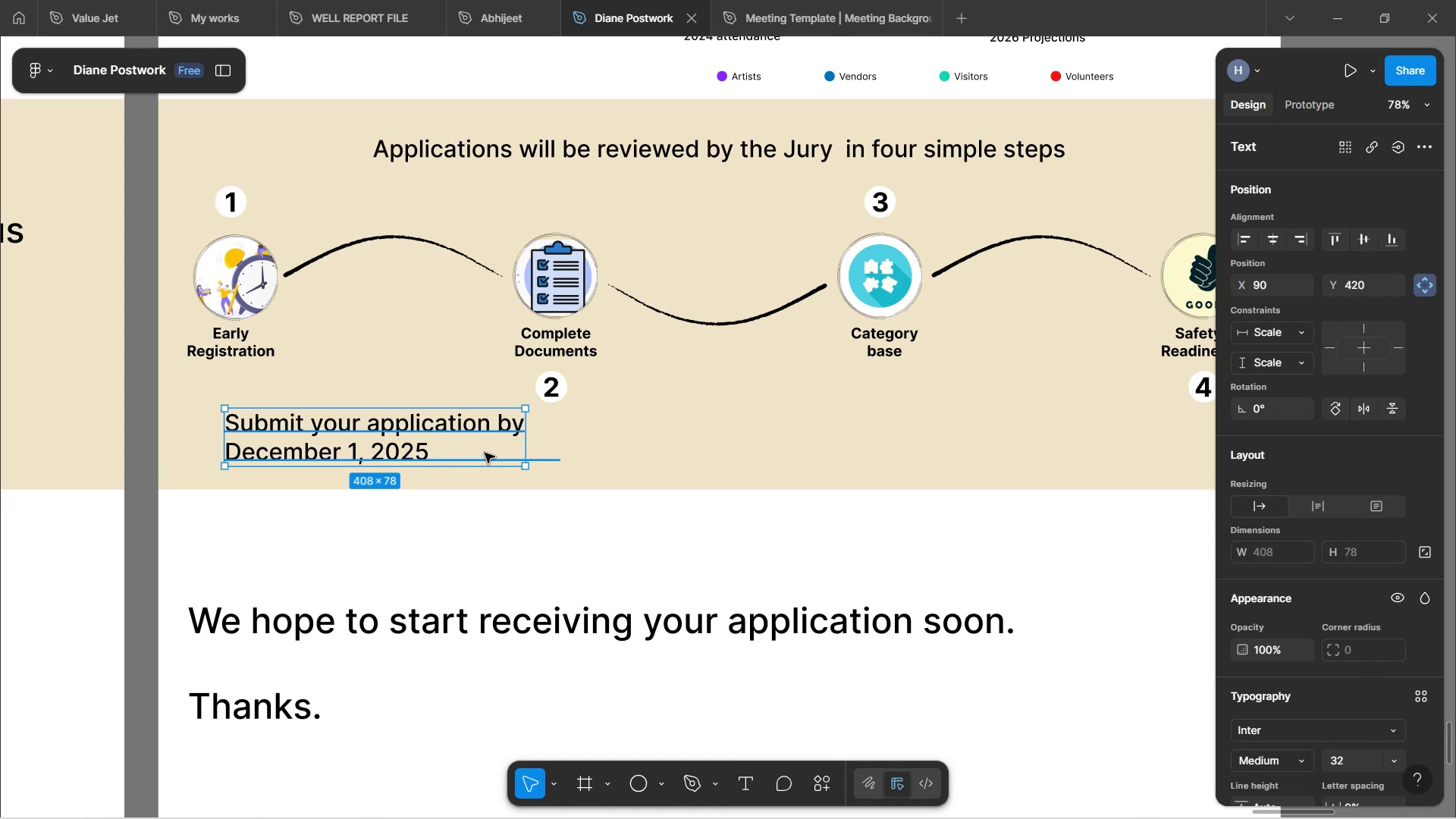 
double_click([505, 445])
 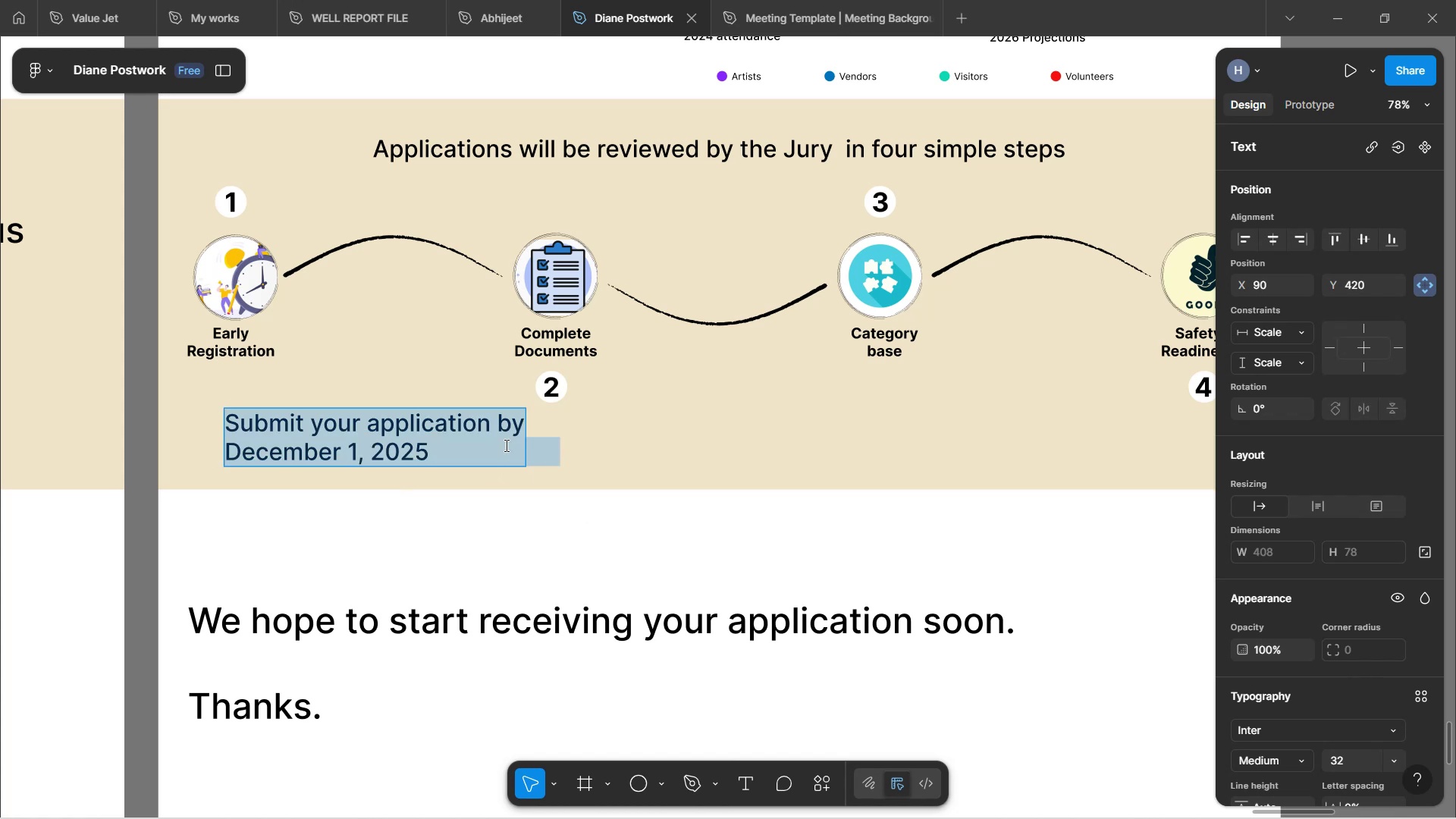 
left_click([507, 445])
 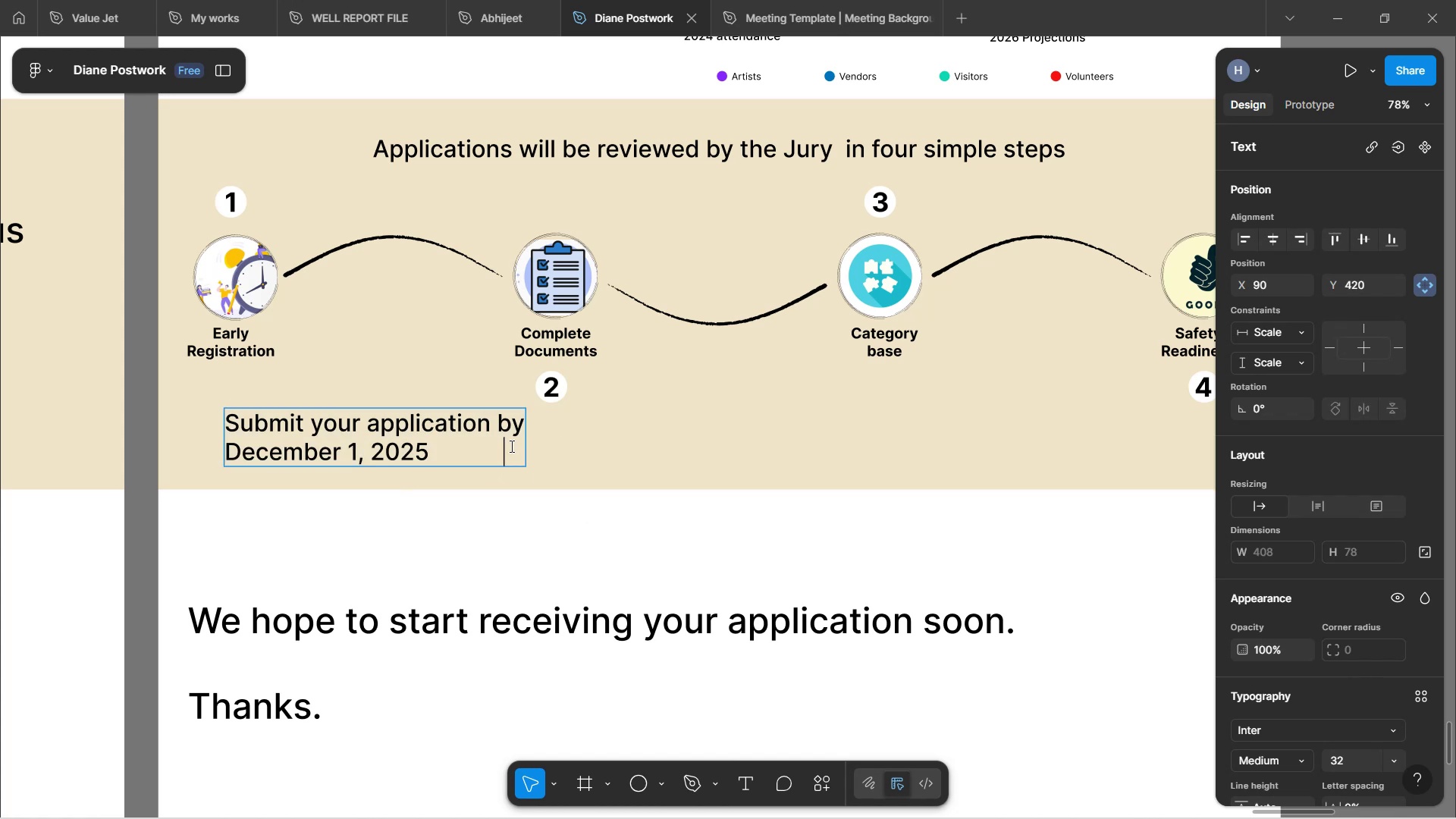 
hold_key(key=Backspace, duration=0.81)
 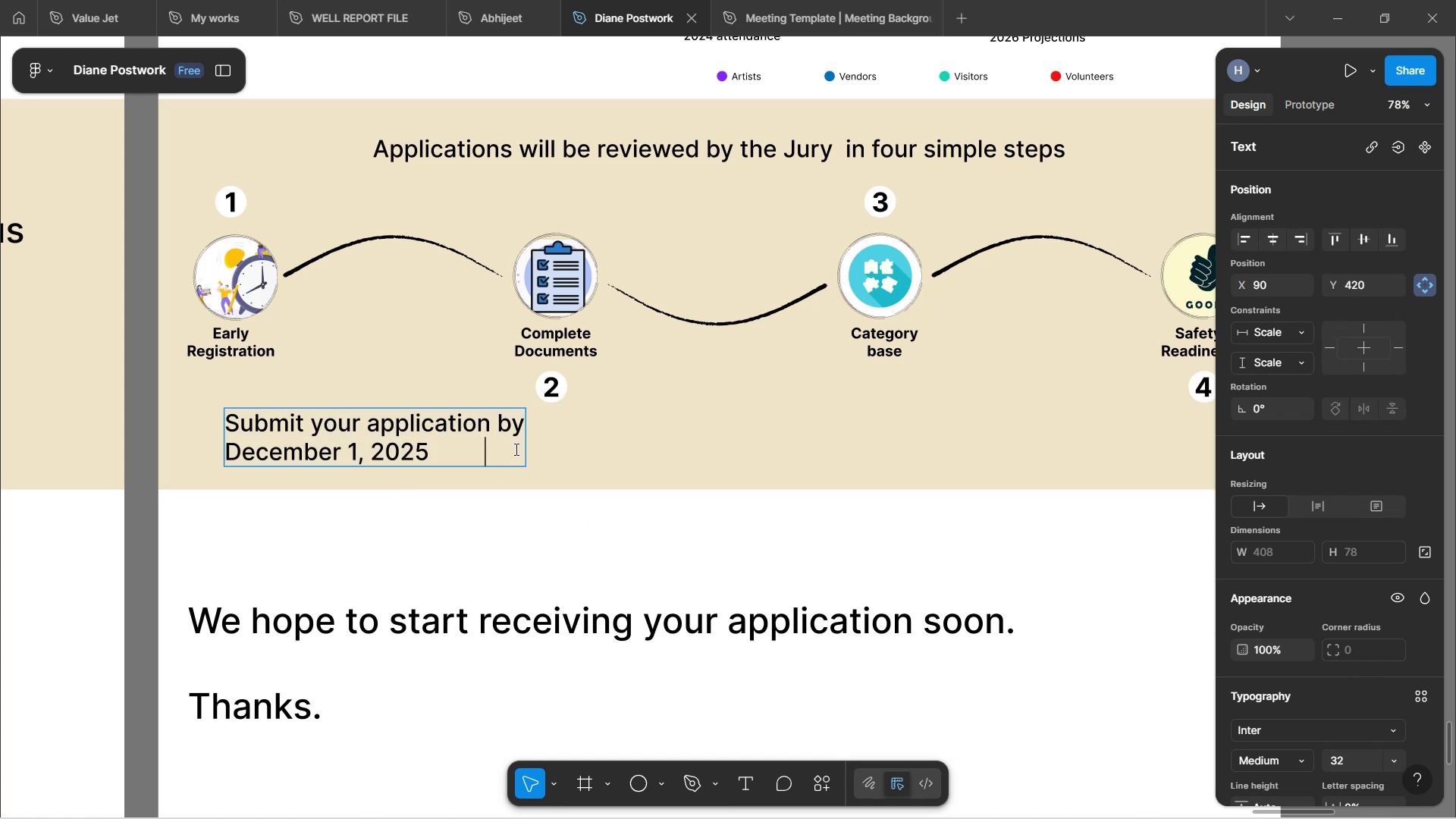 
key(Backspace)
 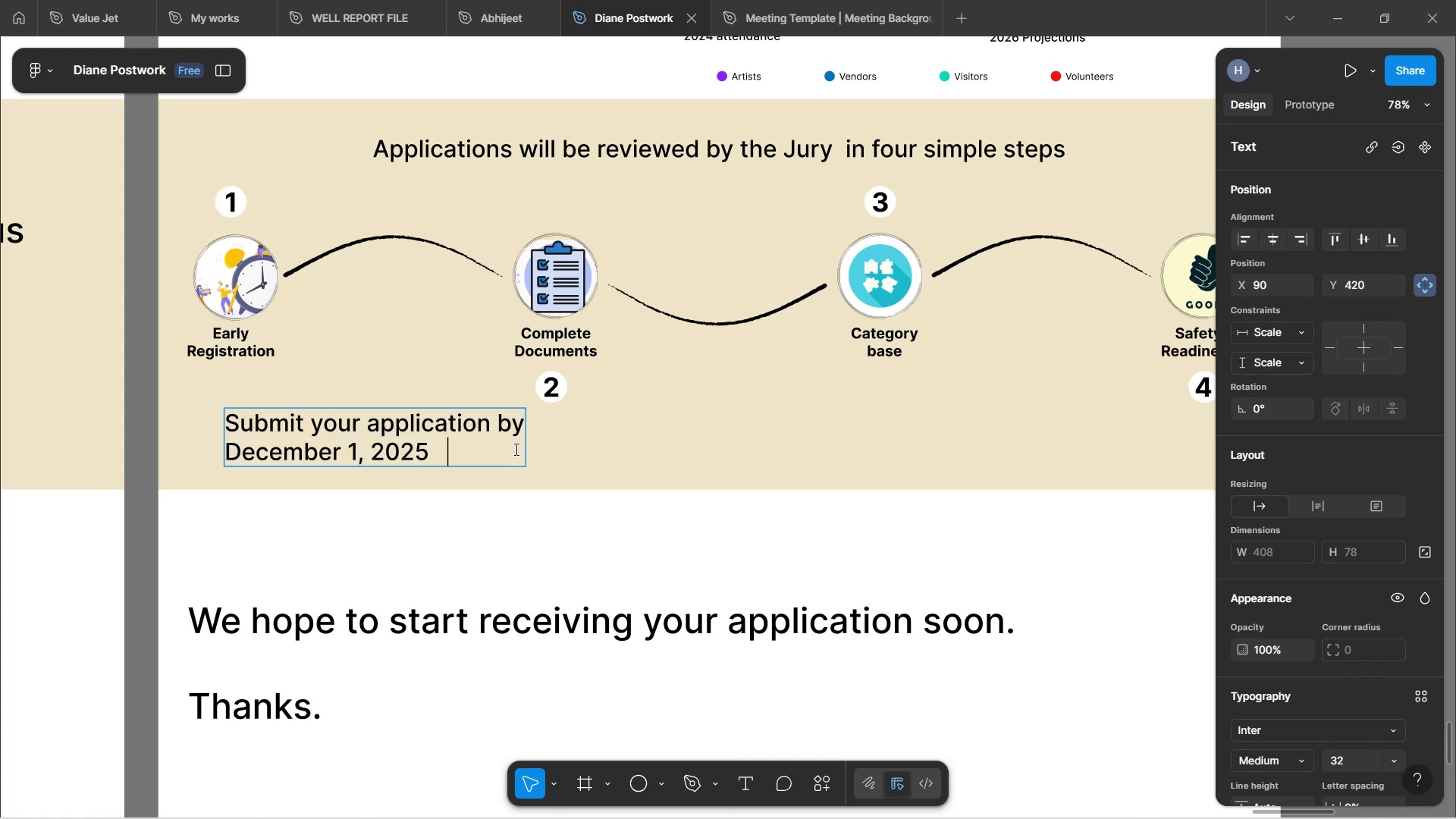 
key(Backspace)
 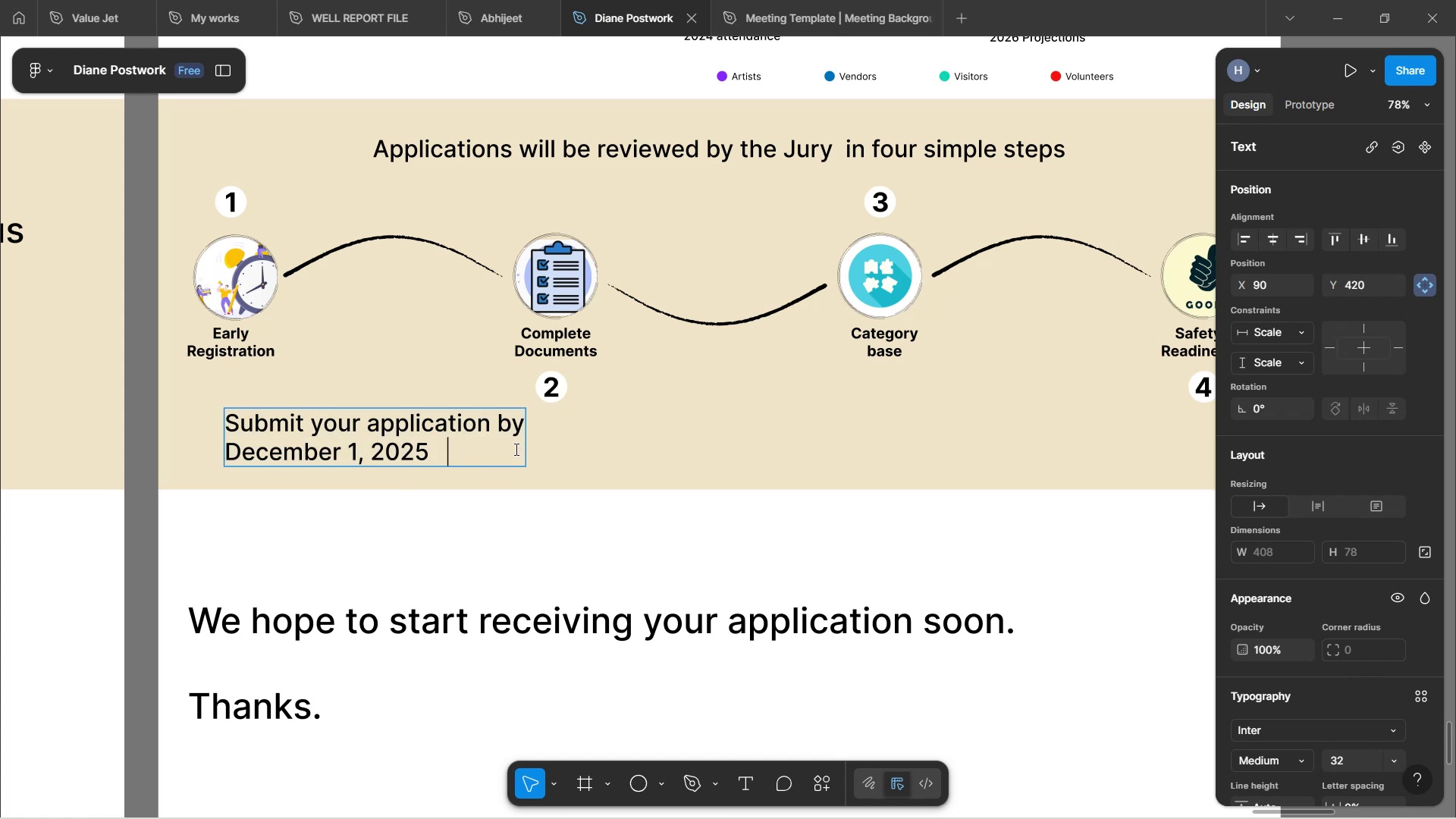 
key(Backspace)
 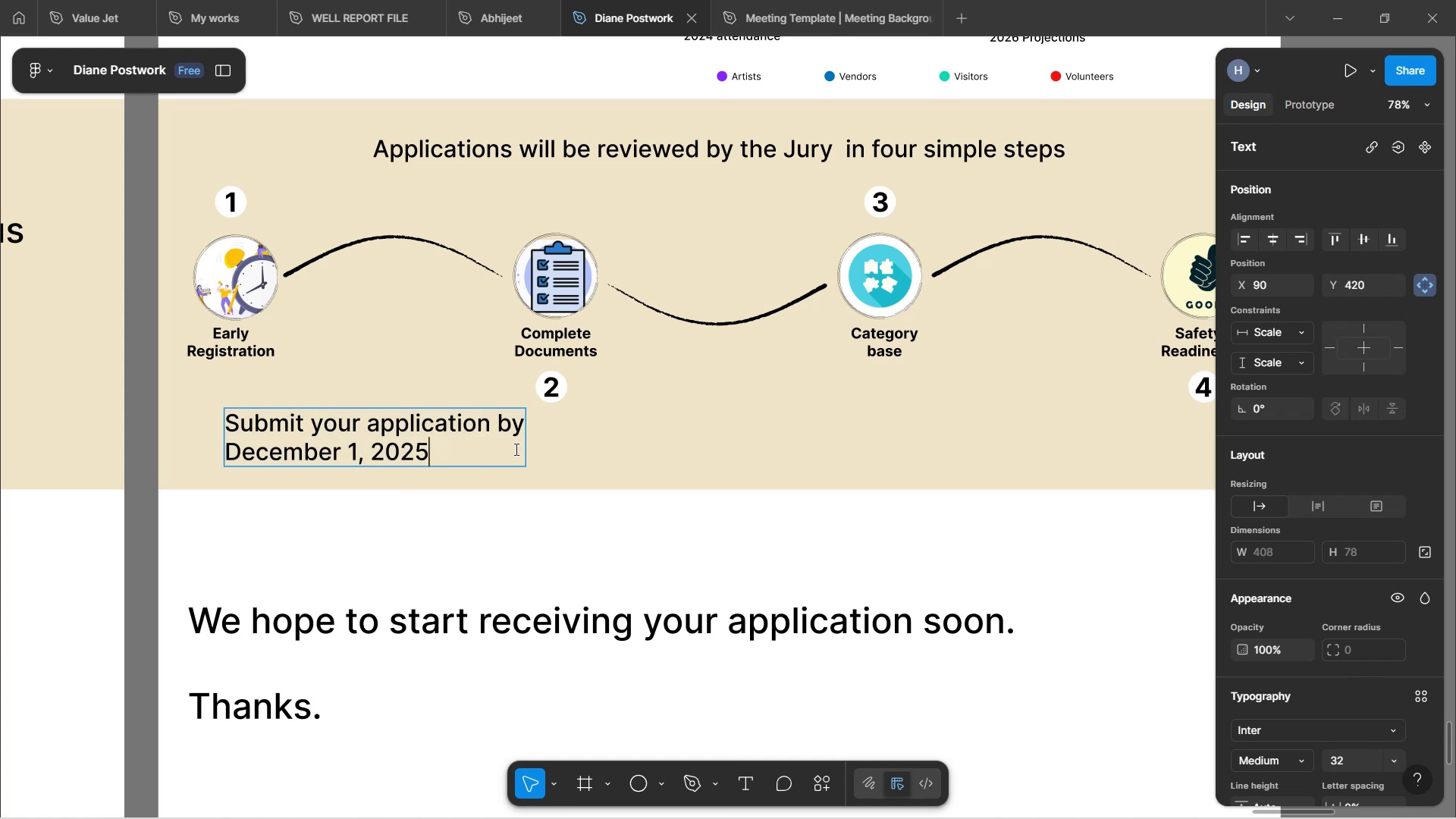 
left_click([515, 449])
 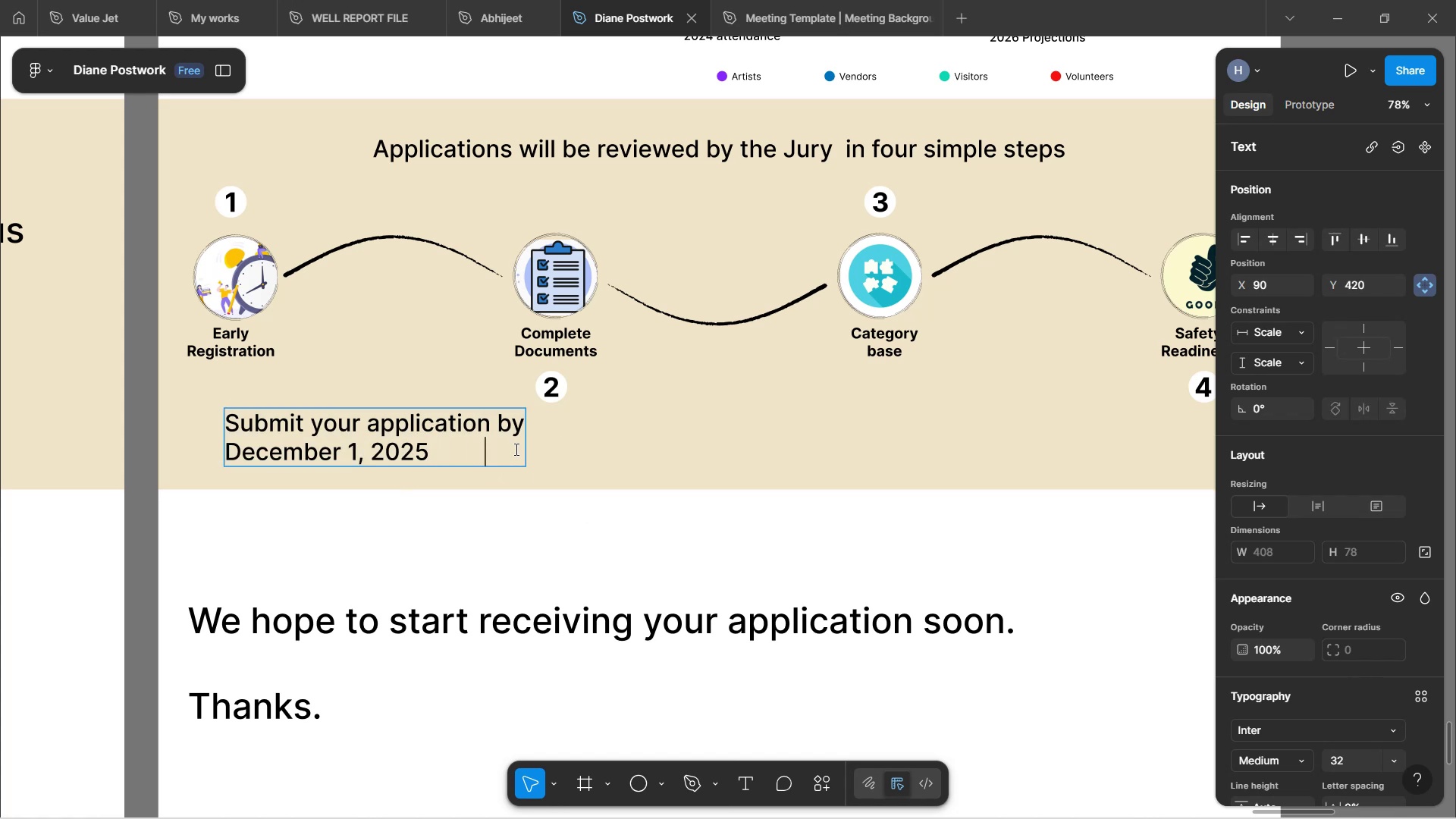 
hold_key(key=Backspace, duration=0.77)
 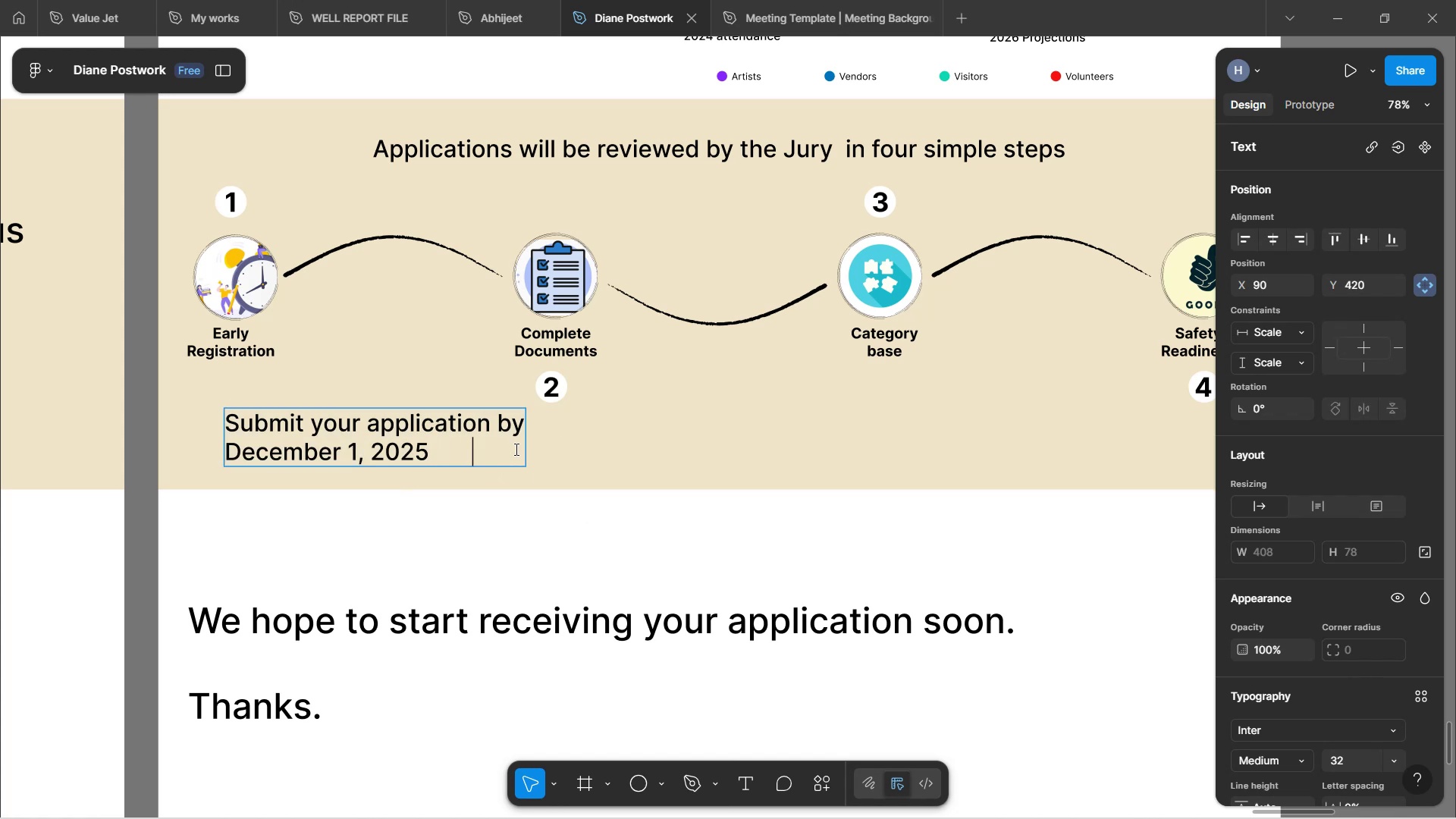 
key(Backspace)
 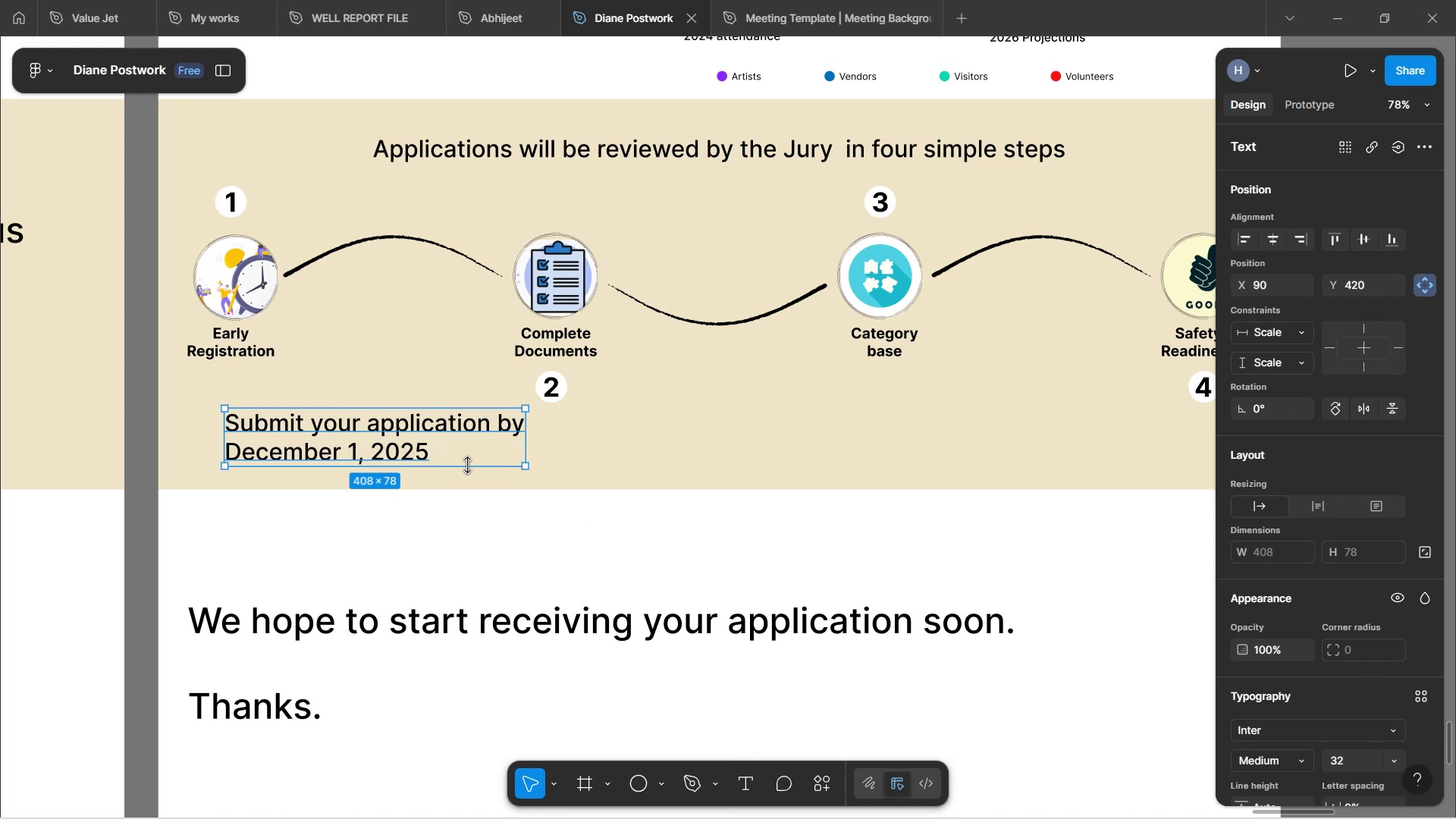 
left_click([566, 519])
 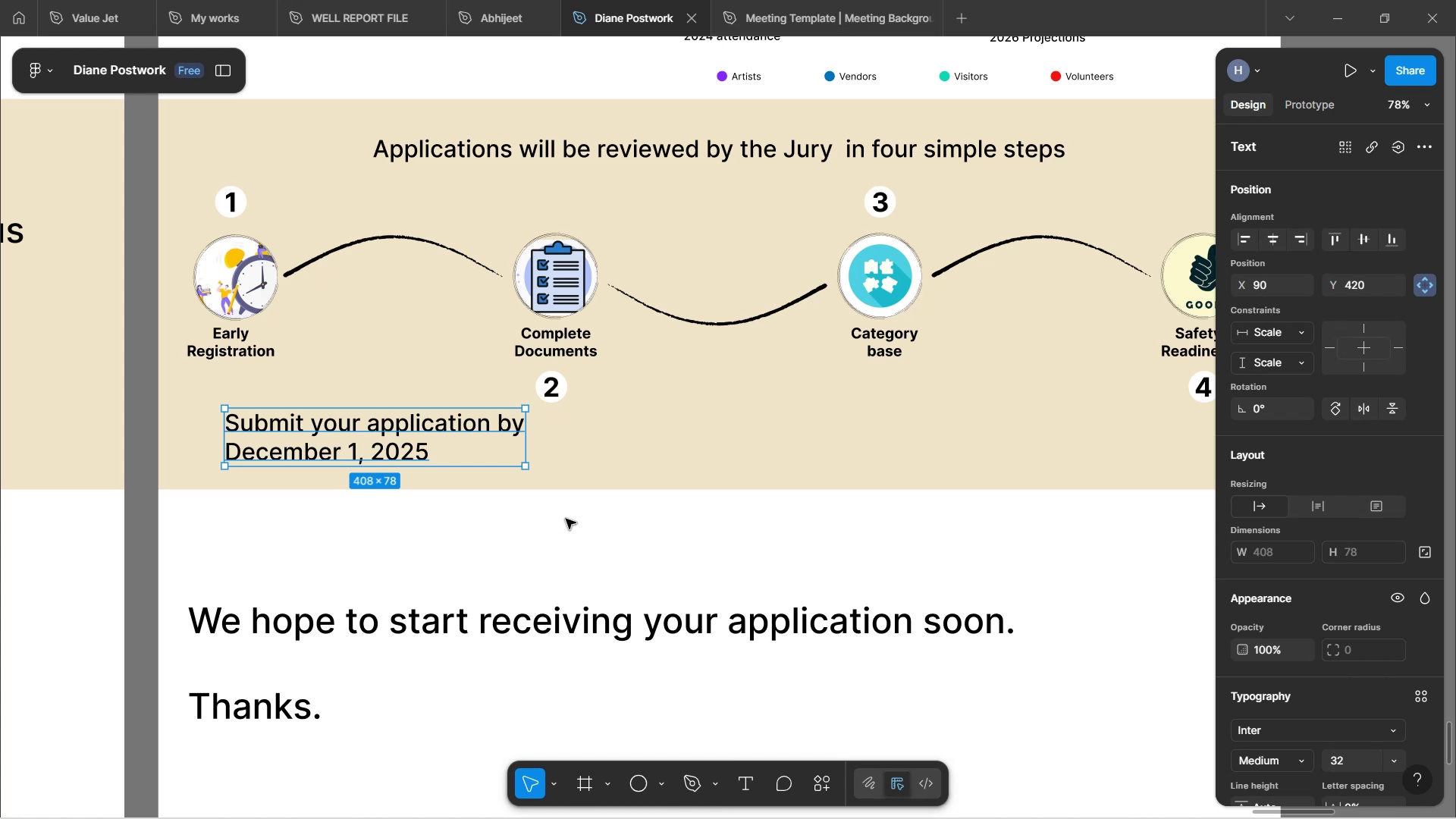 
hold_key(key=ControlLeft, duration=0.71)
scroll: coordinate [573, 528], scroll_direction: down, amount: 2.0
 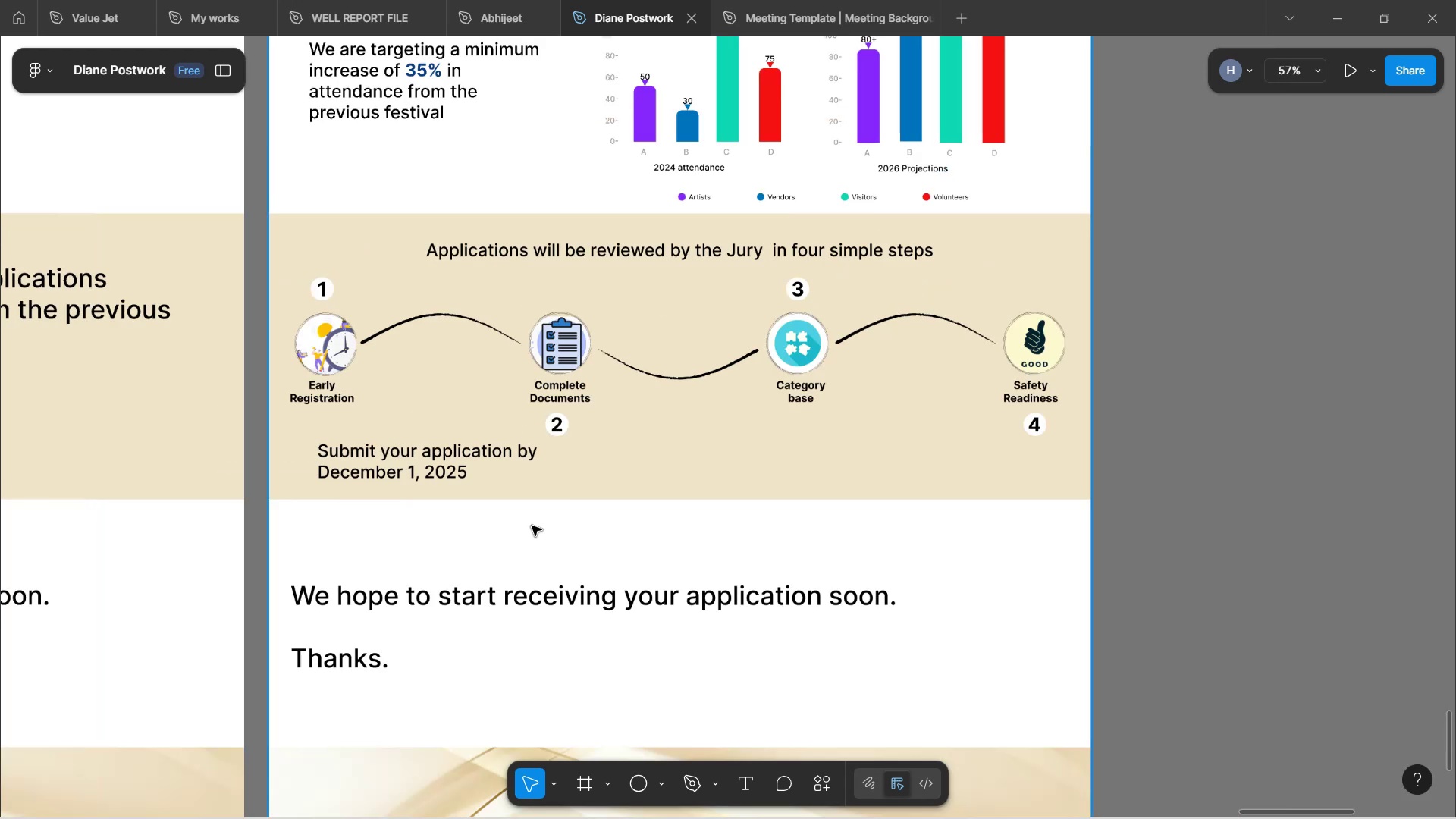 
hold_key(key=ControlLeft, duration=0.52)
 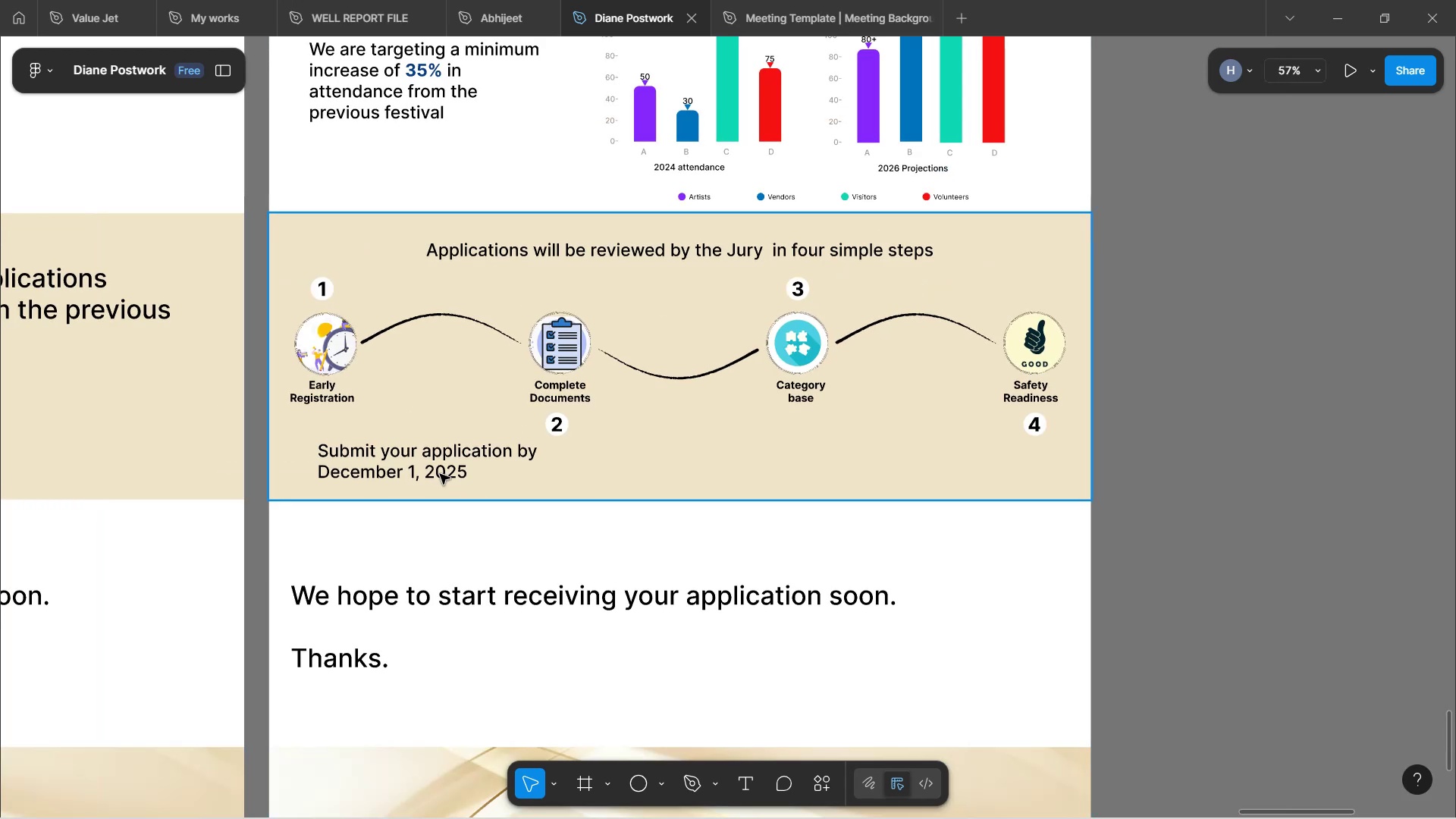 
left_click([437, 470])
 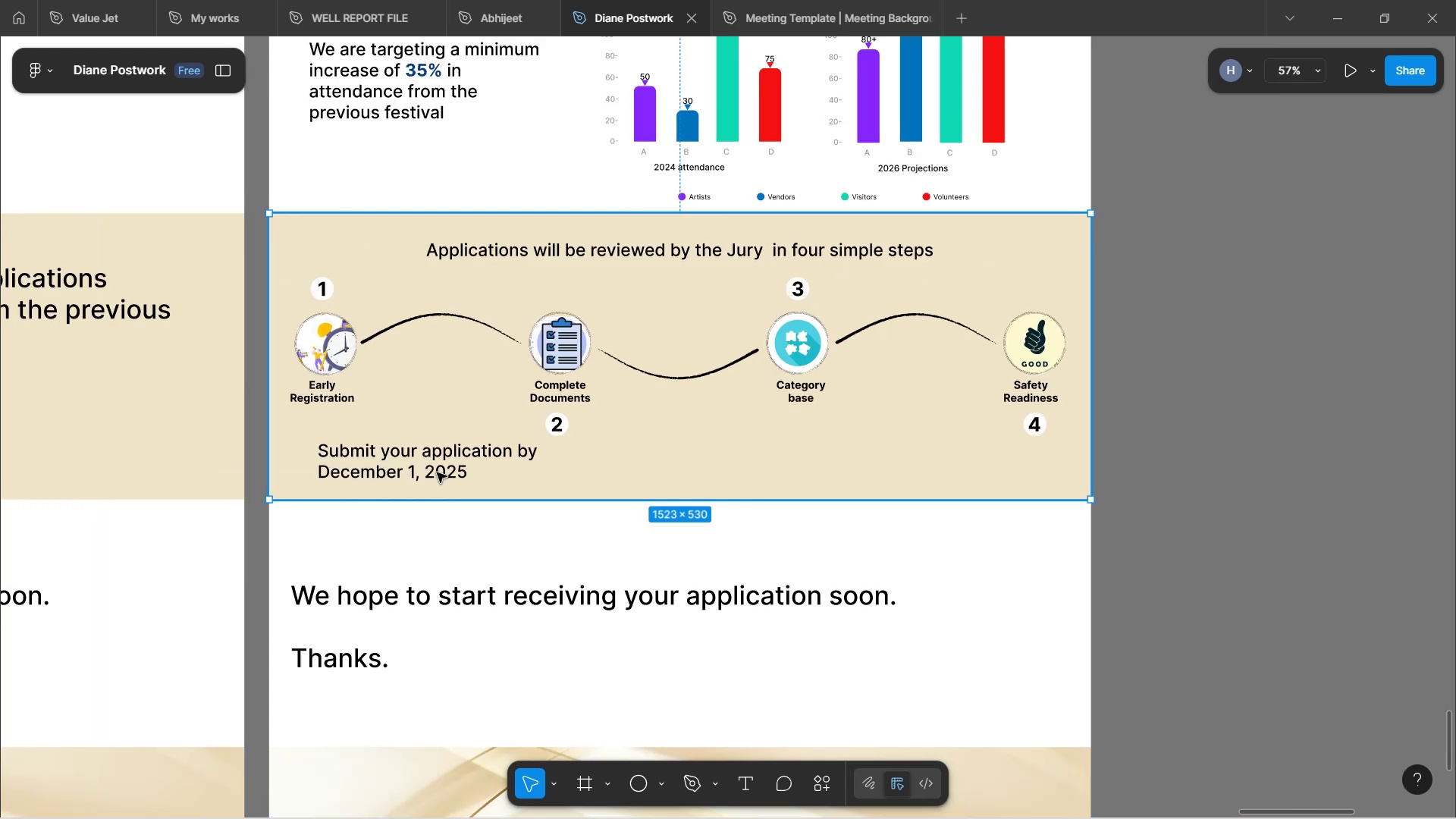 
left_click([437, 472])
 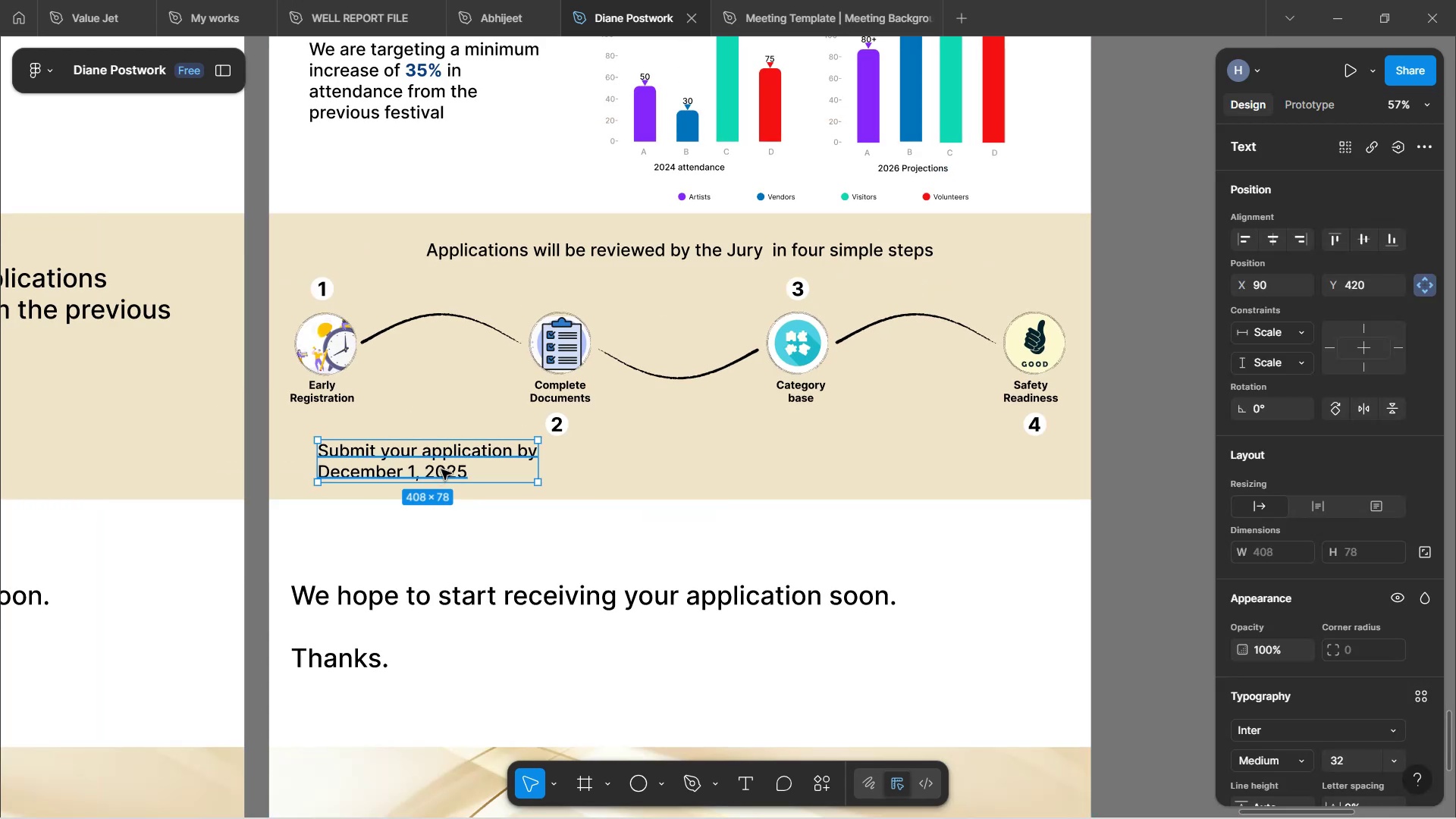 
left_click_drag(start_coordinate=[445, 469], to_coordinate=[544, 479])
 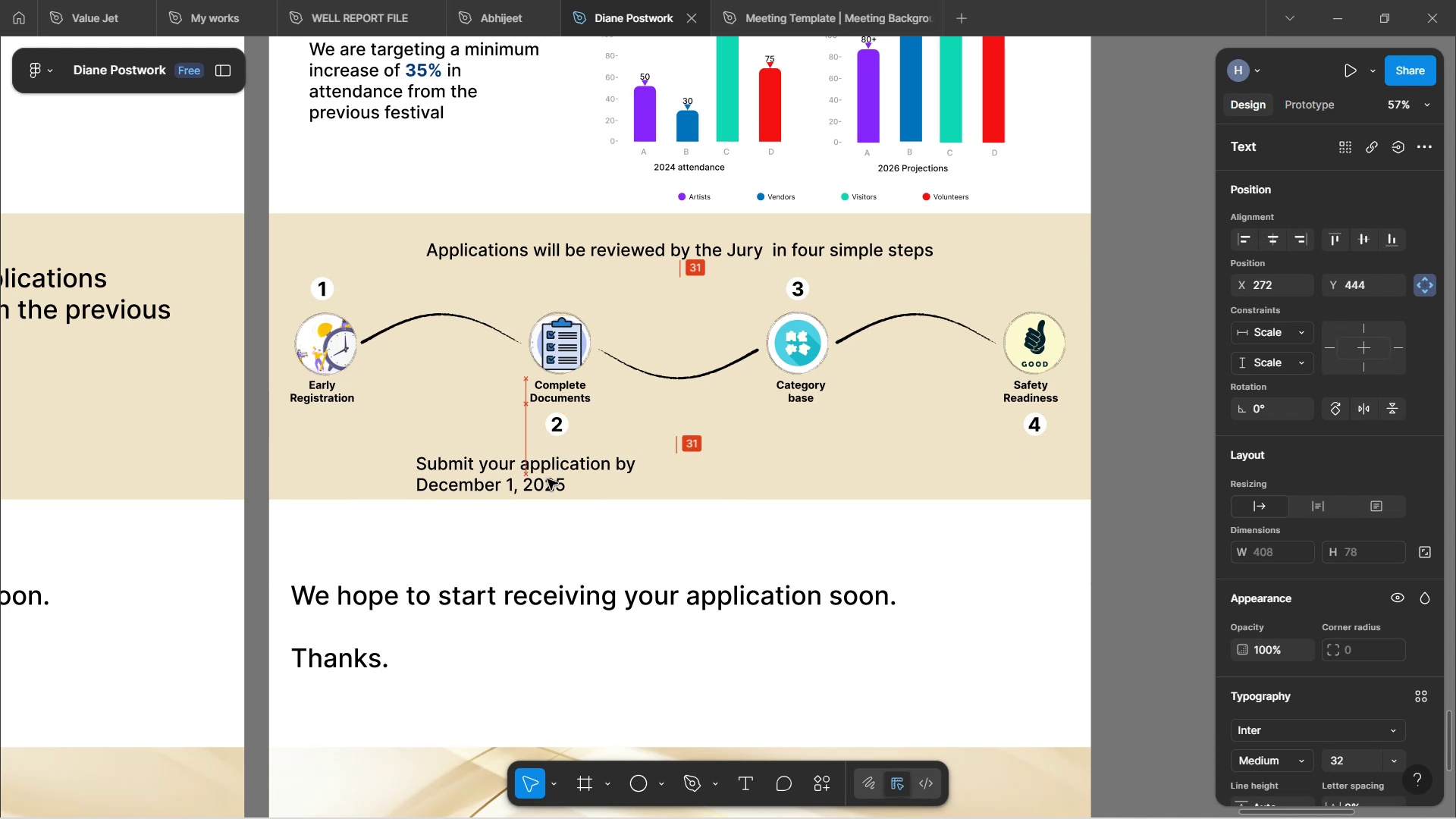 
hold_key(key=ControlLeft, duration=15.78)
scroll: coordinate [576, 508], scroll_direction: up, amount: 4.0
 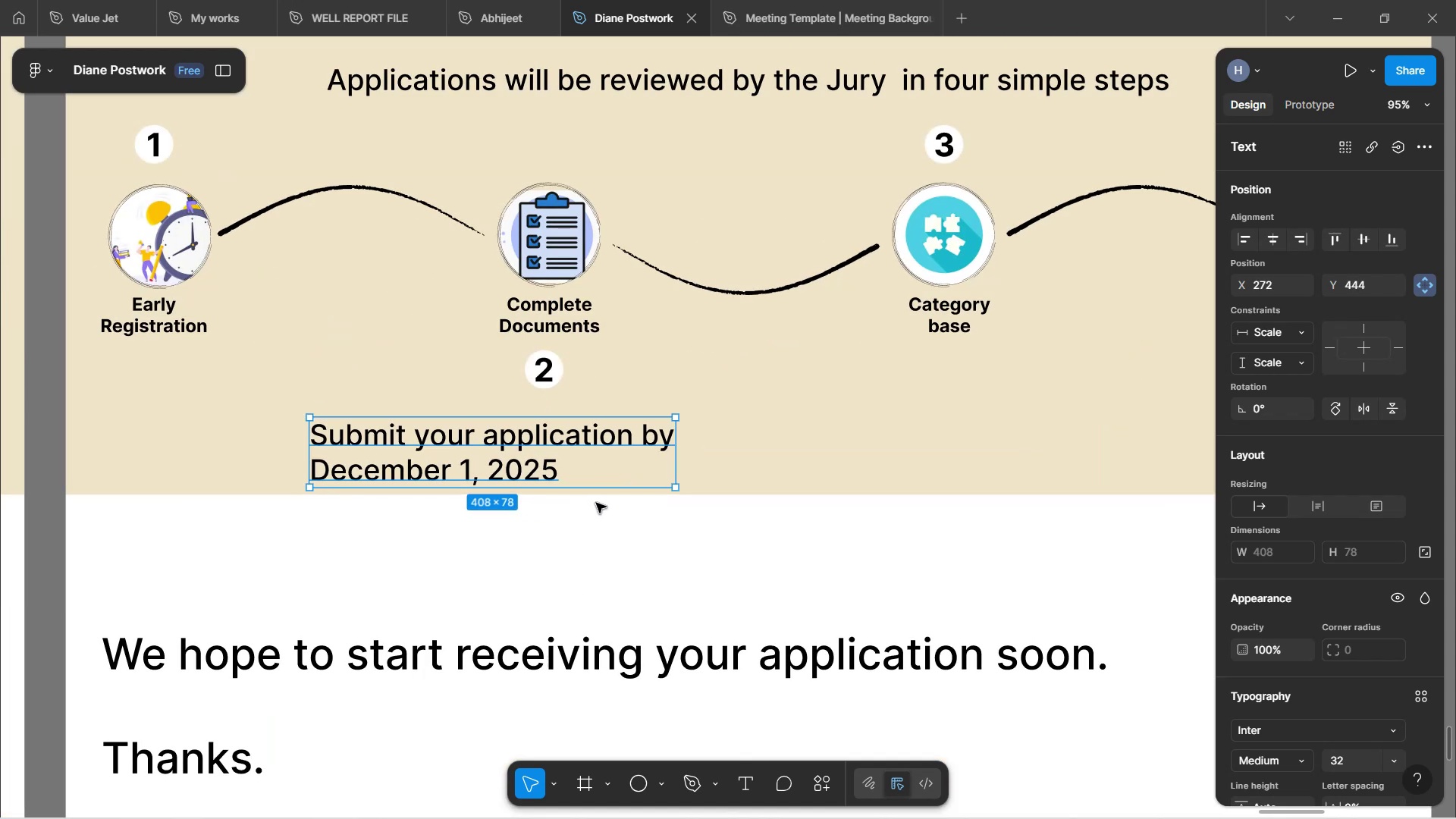 
left_click([1352, 595])
 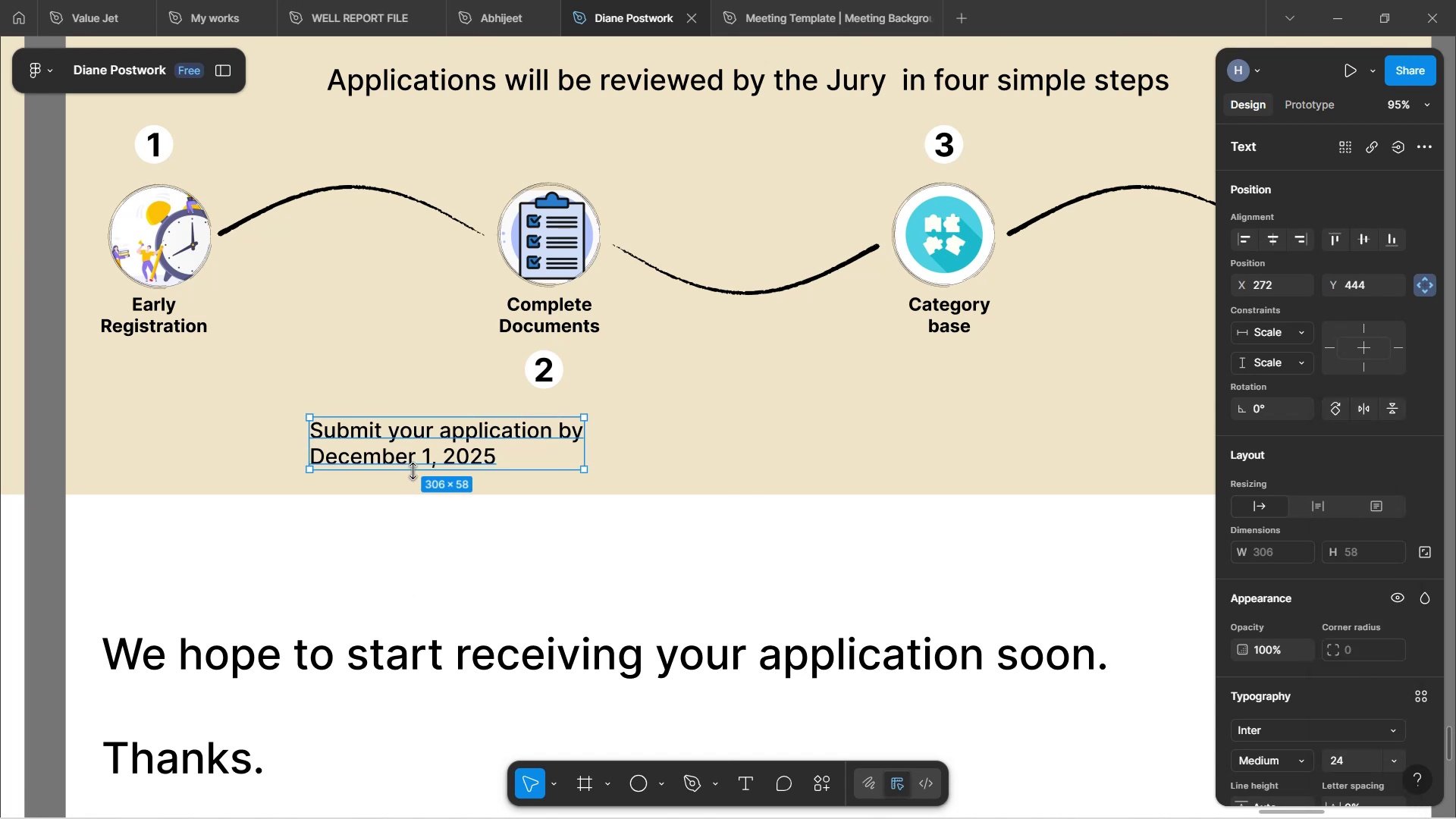 
left_click_drag(start_coordinate=[432, 442], to_coordinate=[454, 455])
 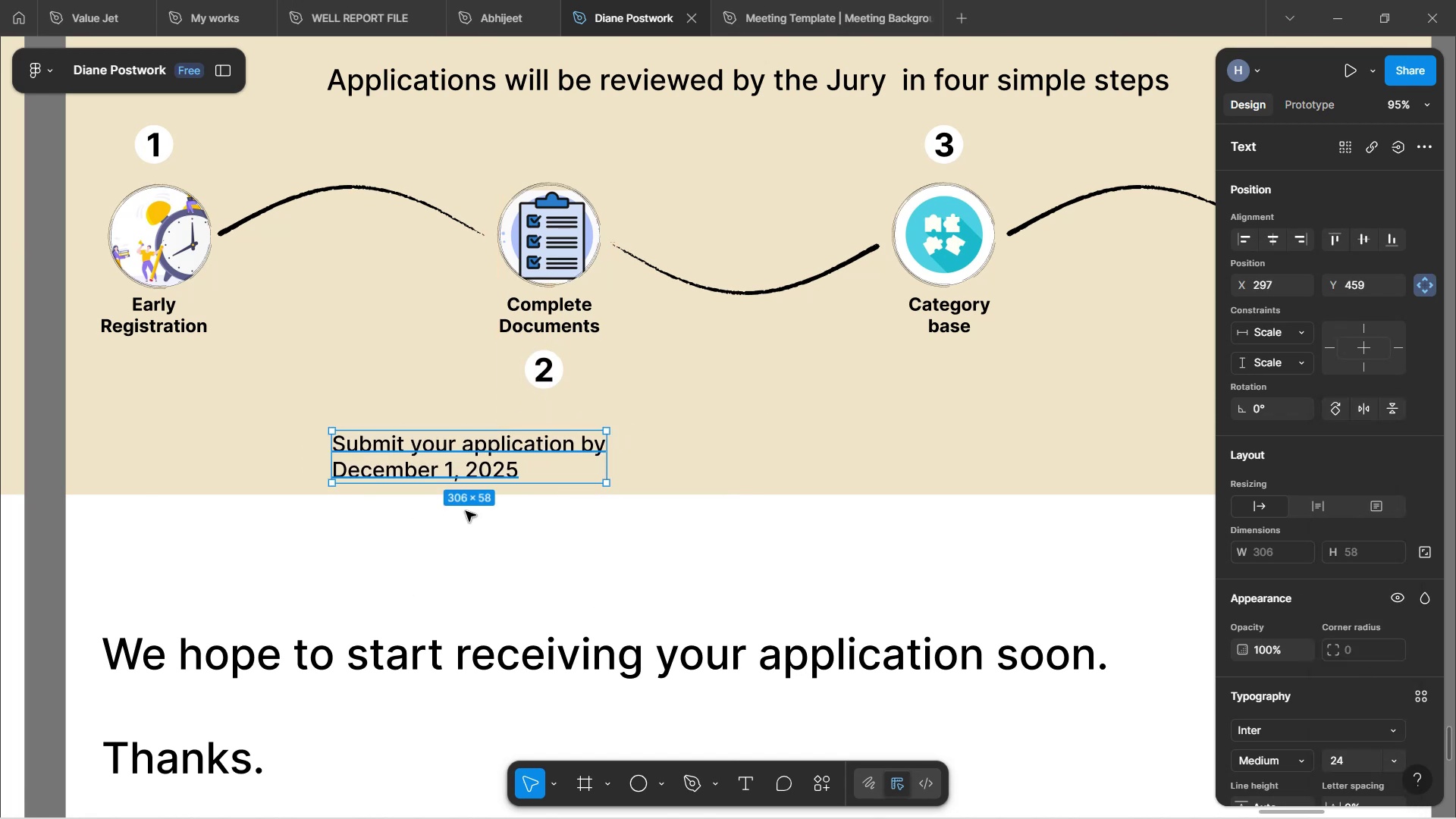 
left_click([477, 570])
 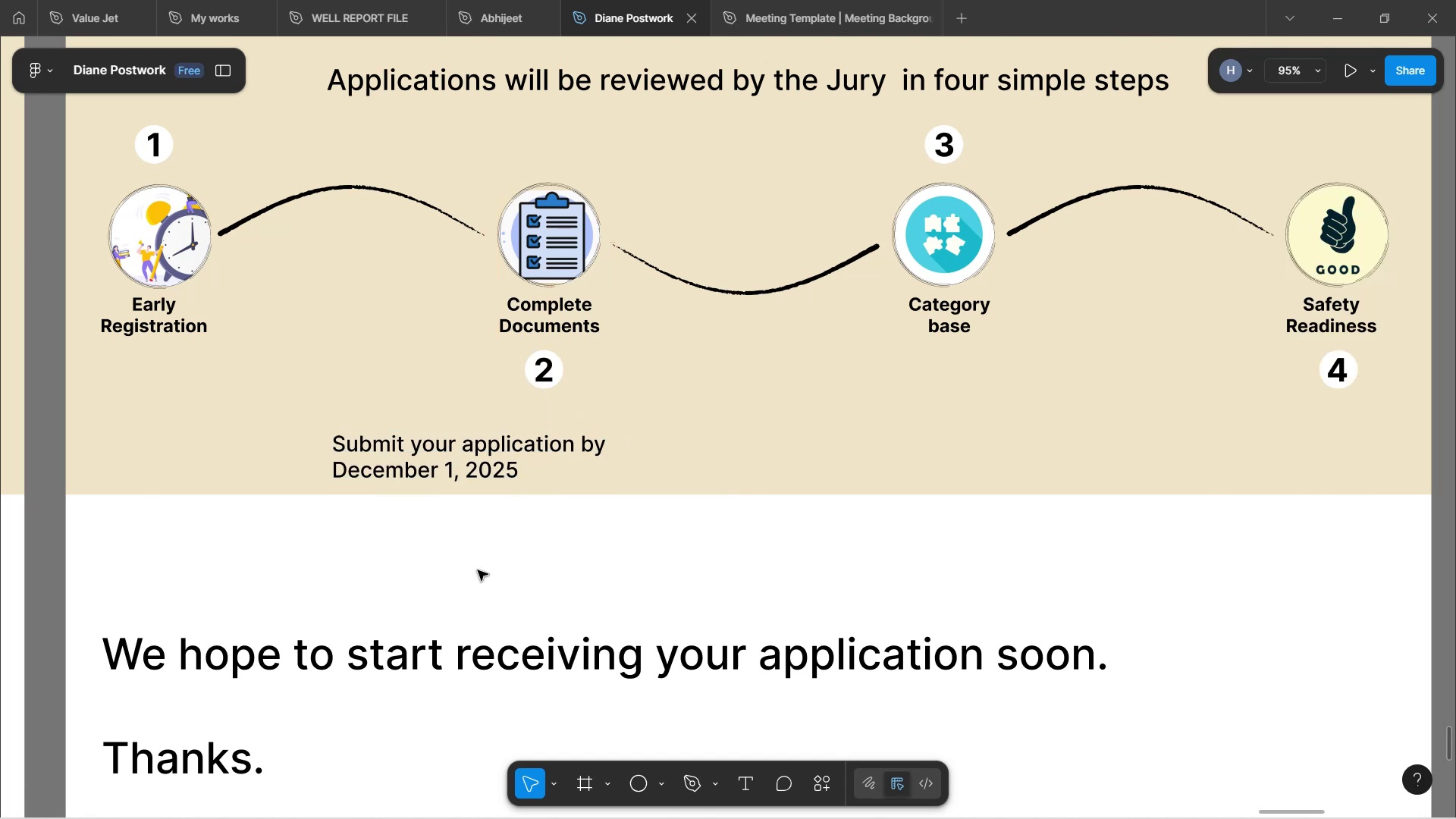 
hold_key(key=ControlLeft, duration=0.58)
scroll: coordinate [475, 565], scroll_direction: down, amount: 5.0
 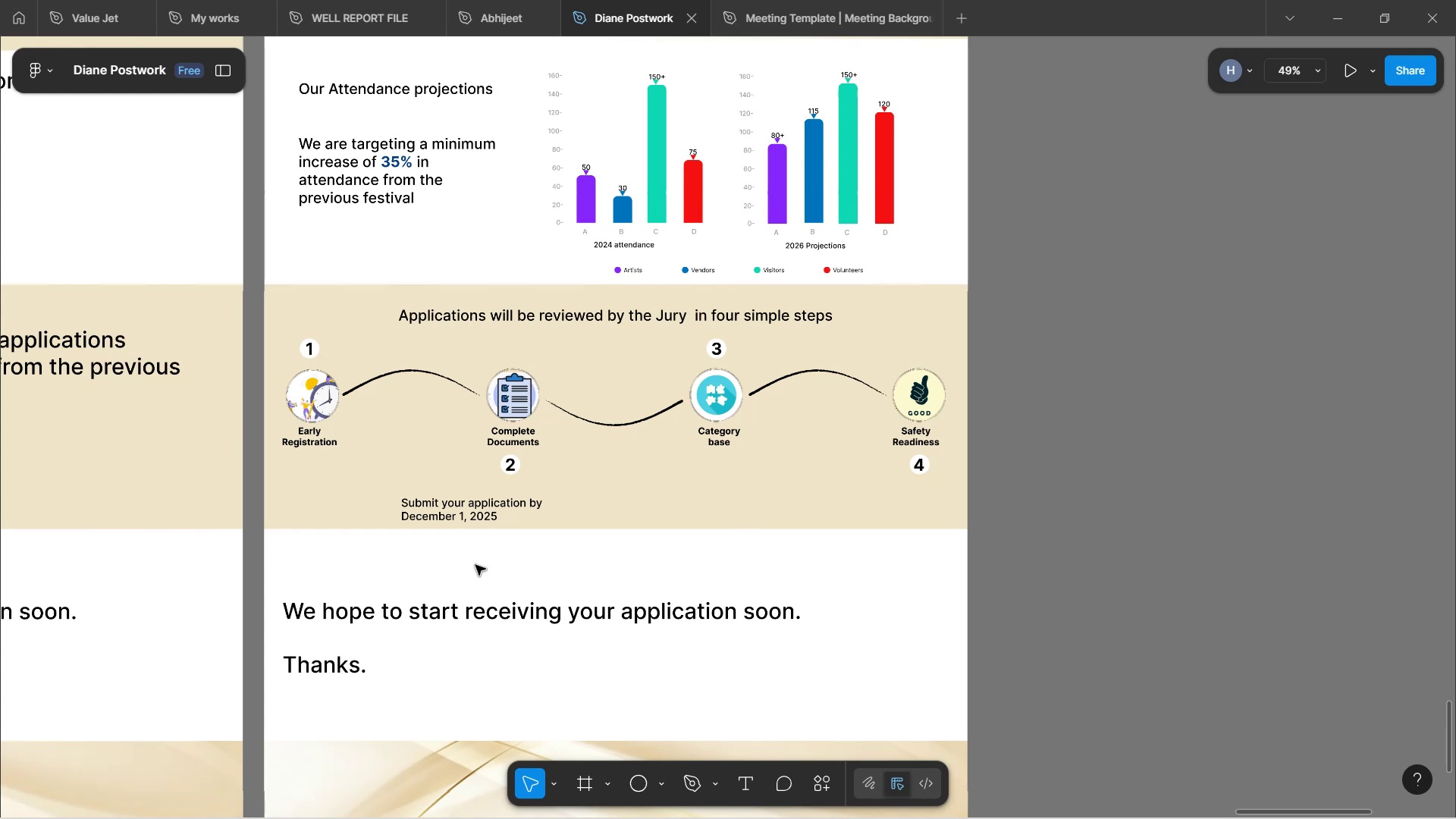 
key(Control+ControlLeft)
 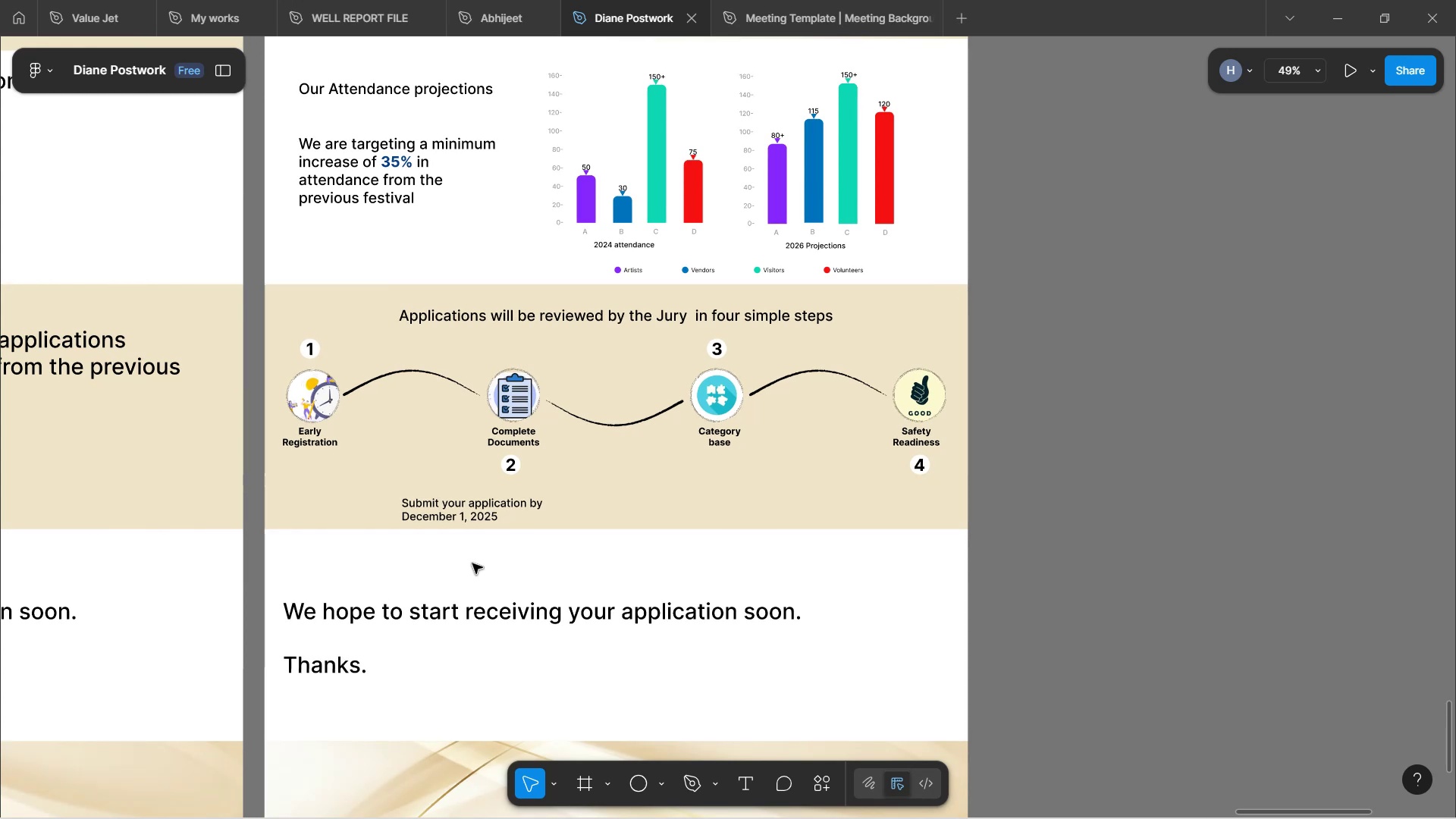 
scroll: coordinate [472, 563], scroll_direction: down, amount: 1.0
 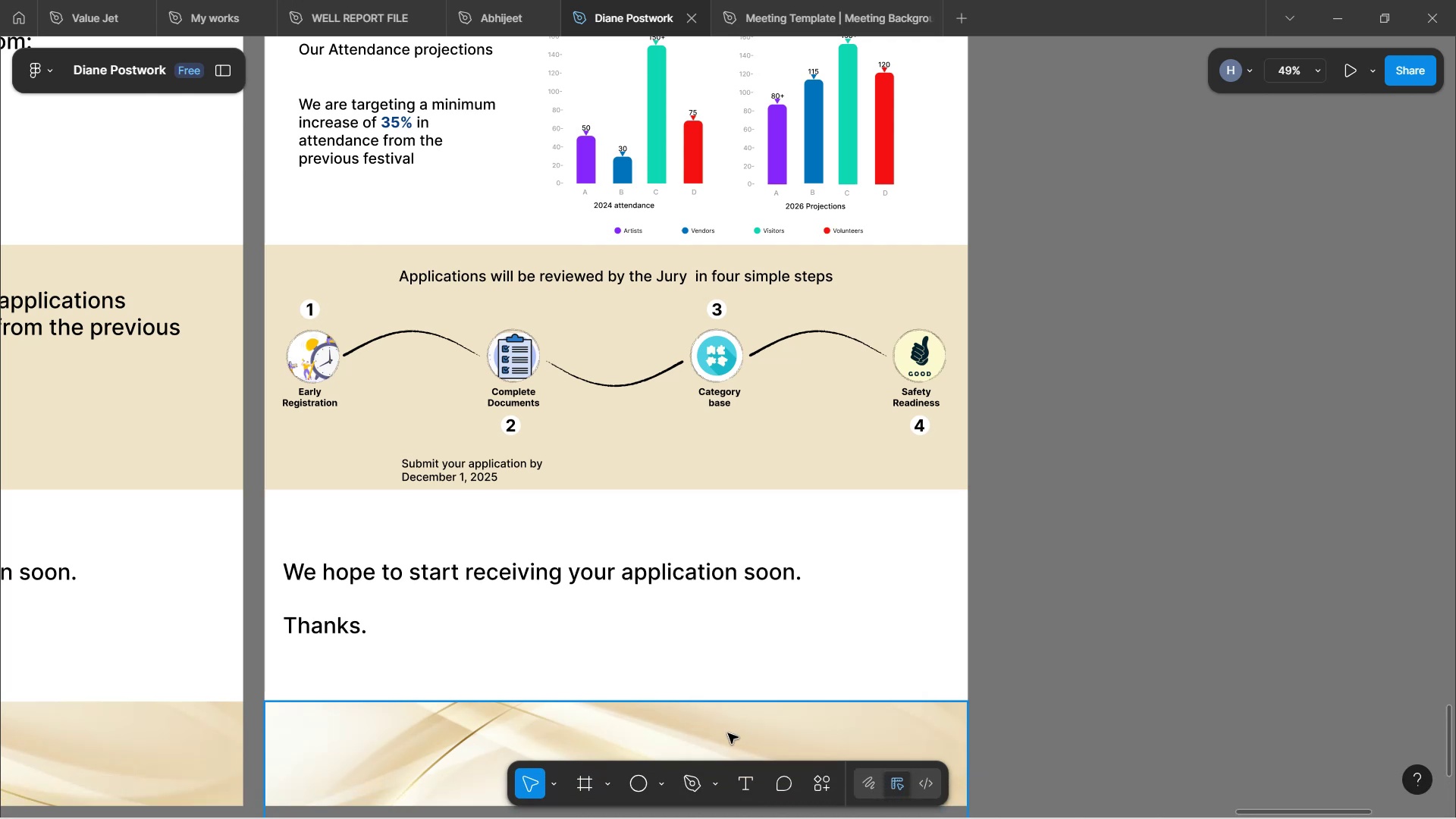 
wait(25.18)
 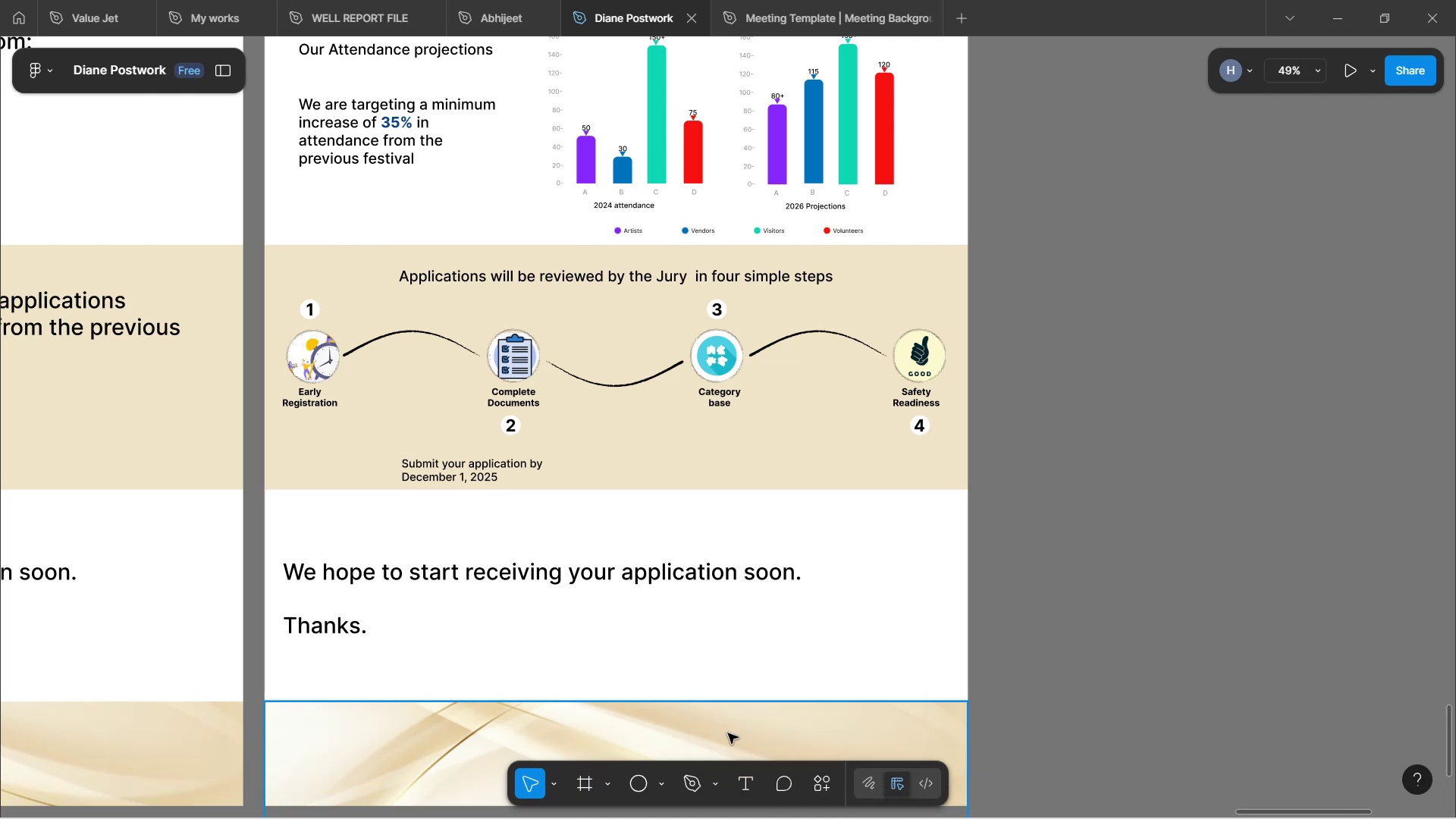 
hold_key(key=ShiftLeft, duration=1.5)
scroll: coordinate [800, 349], scroll_direction: up, amount: 14.0
 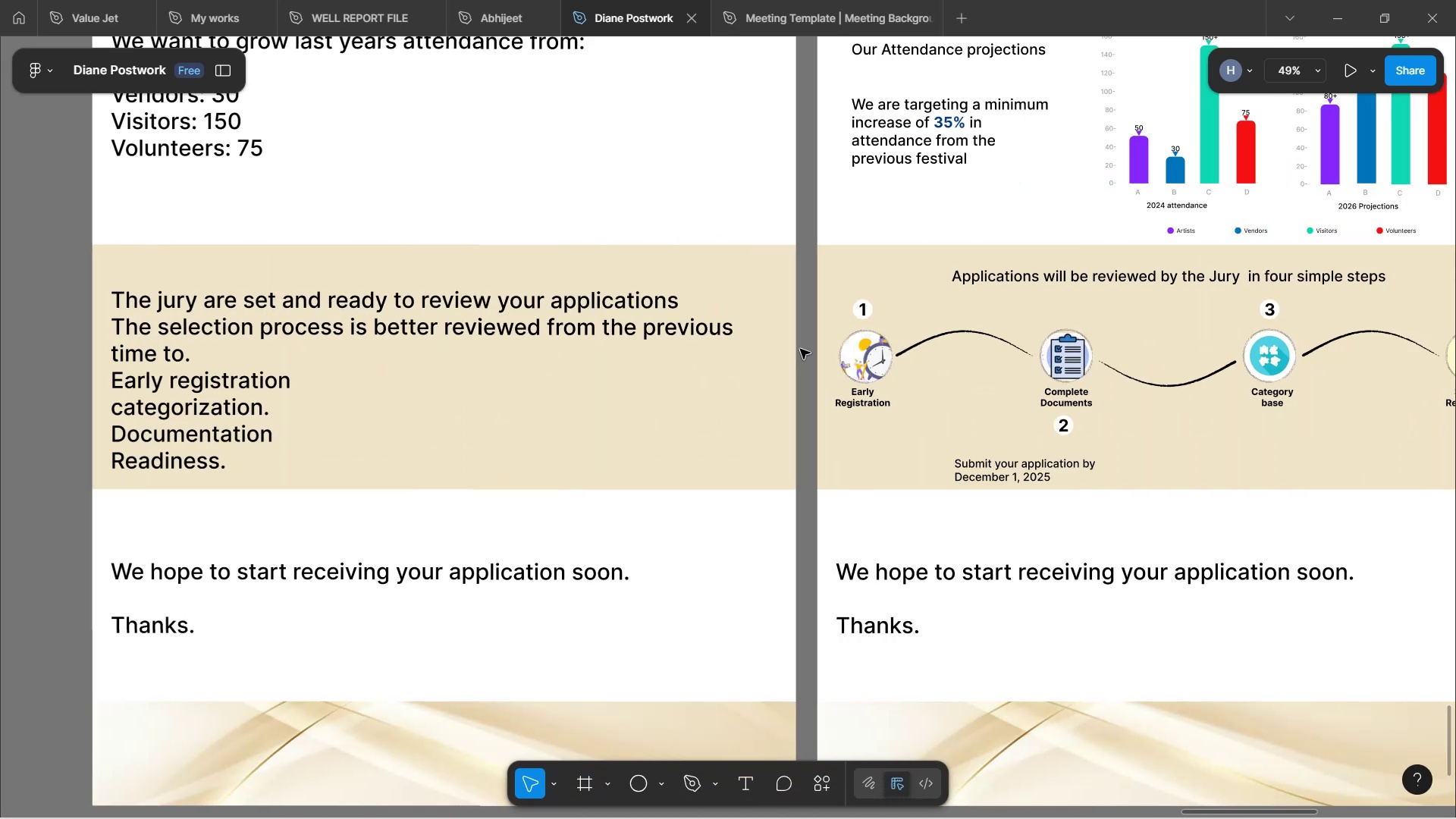 
hold_key(key=ShiftLeft, duration=1.51)
scroll: coordinate [800, 349], scroll_direction: down, amount: 5.0
 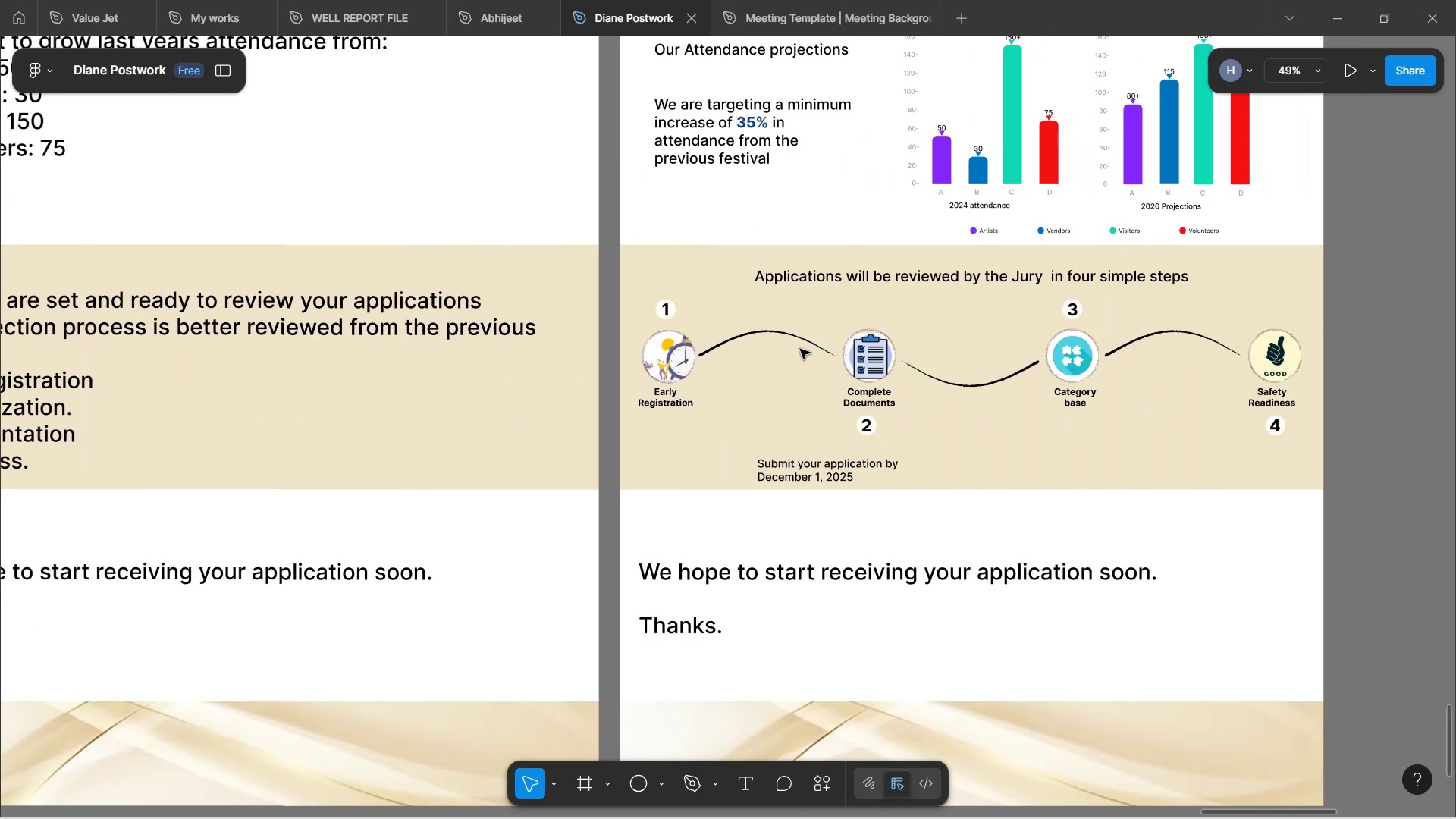 
hold_key(key=ShiftLeft, duration=0.73)
 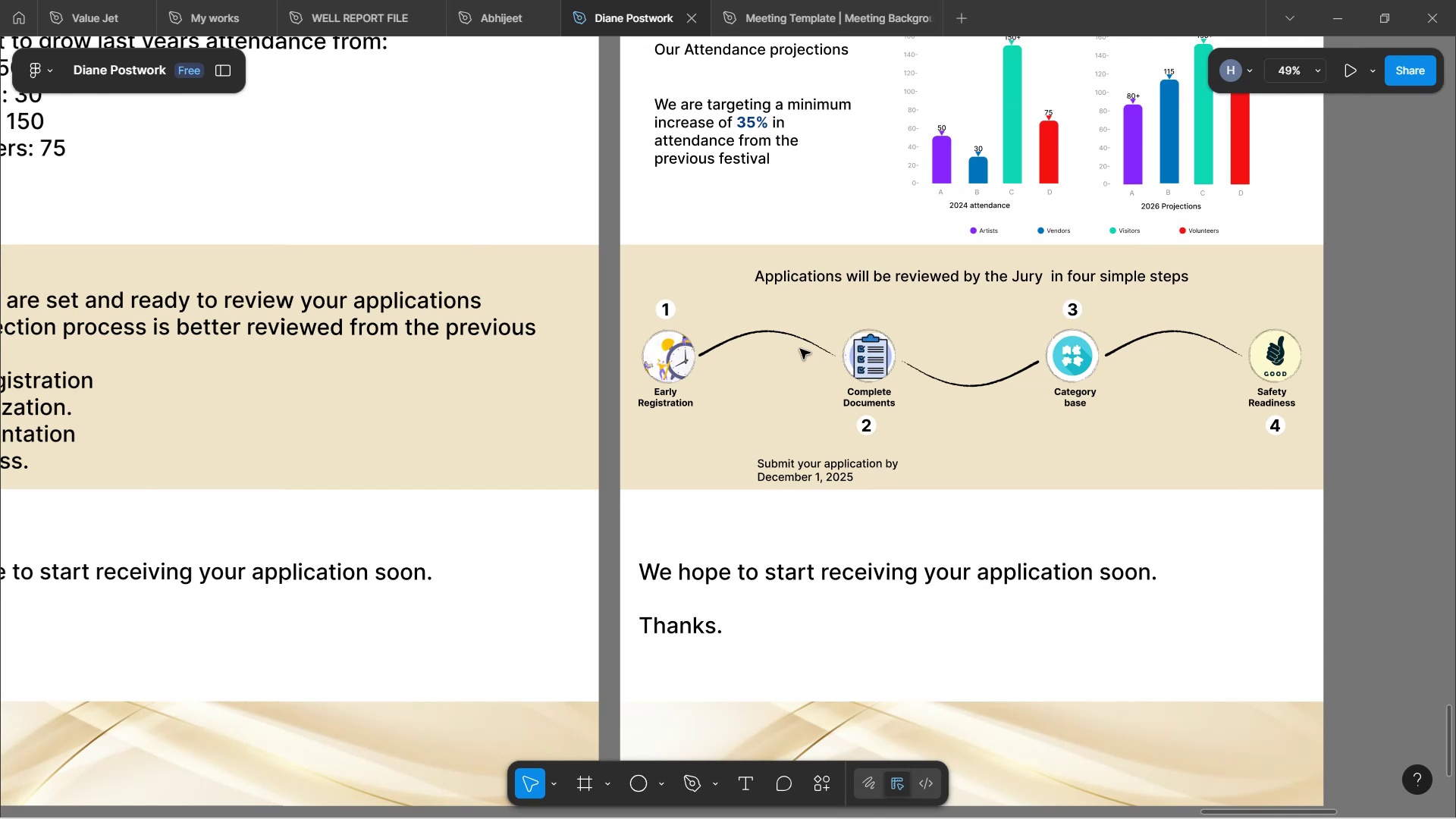 
hold_key(key=ControlLeft, duration=1.25)
scroll: coordinate [800, 349], scroll_direction: down, amount: 2.0
 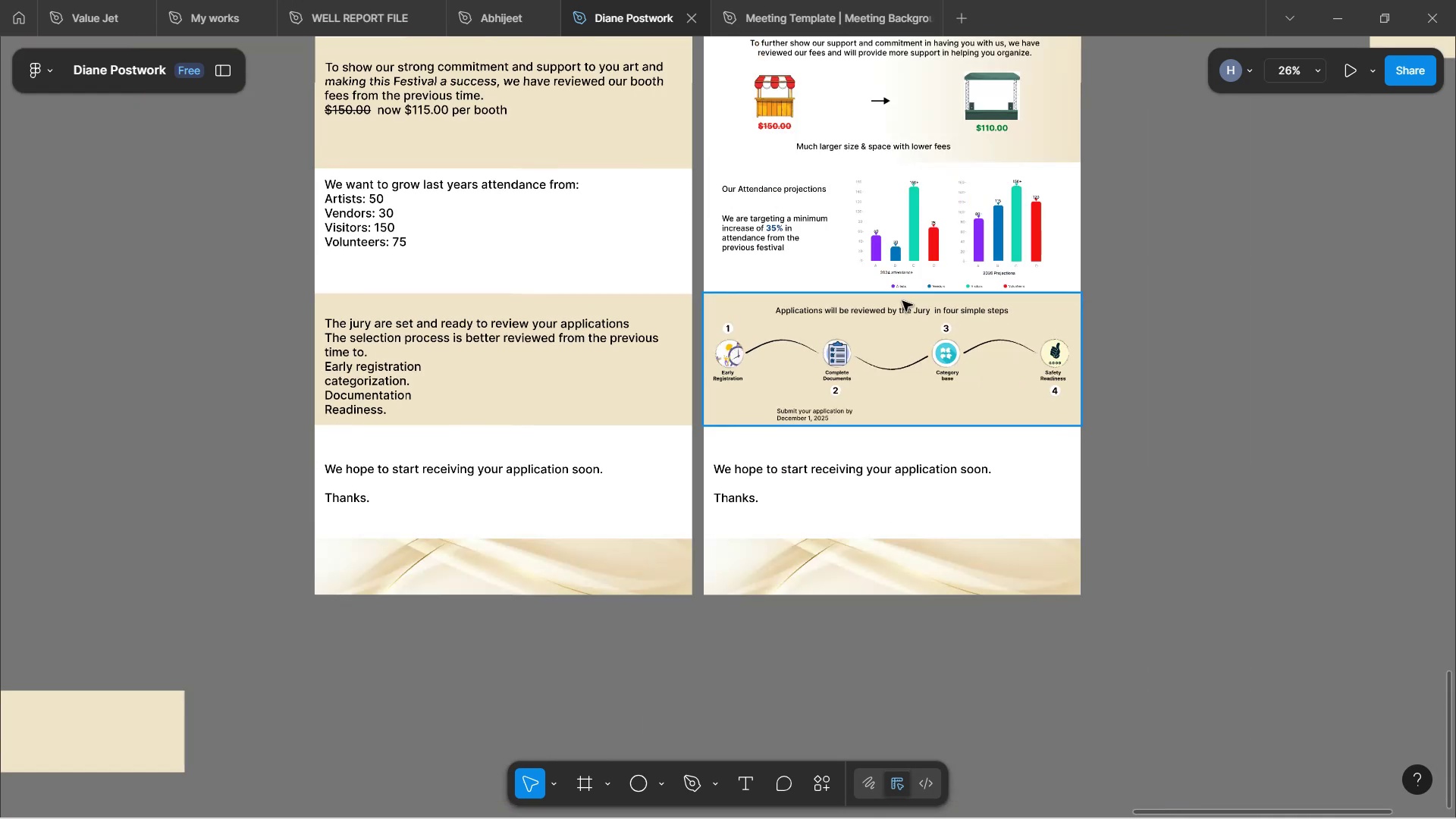 
scroll: coordinate [987, 250], scroll_direction: up, amount: 4.0
 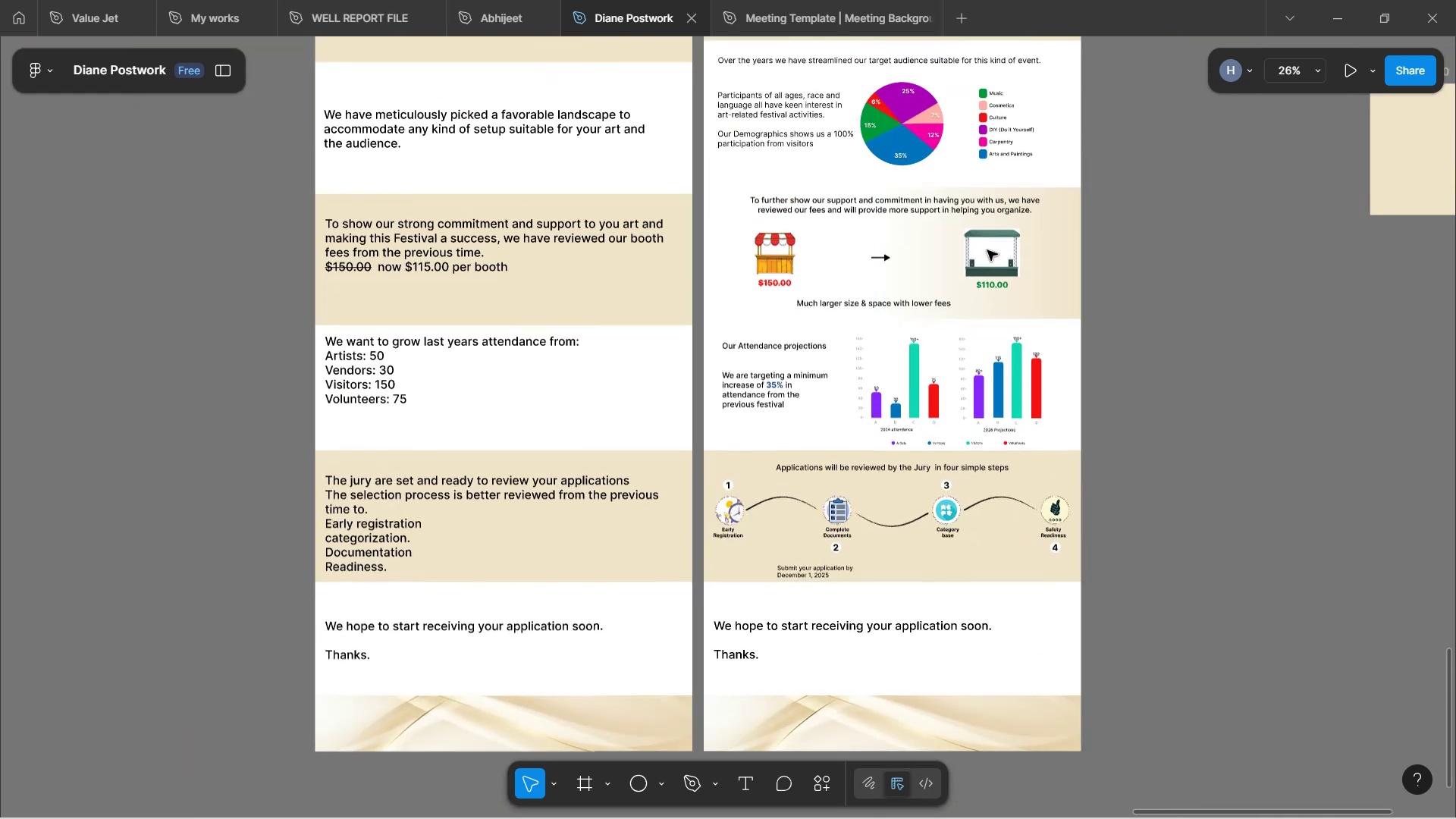 
scroll: coordinate [918, 439], scroll_direction: down, amount: 5.0
 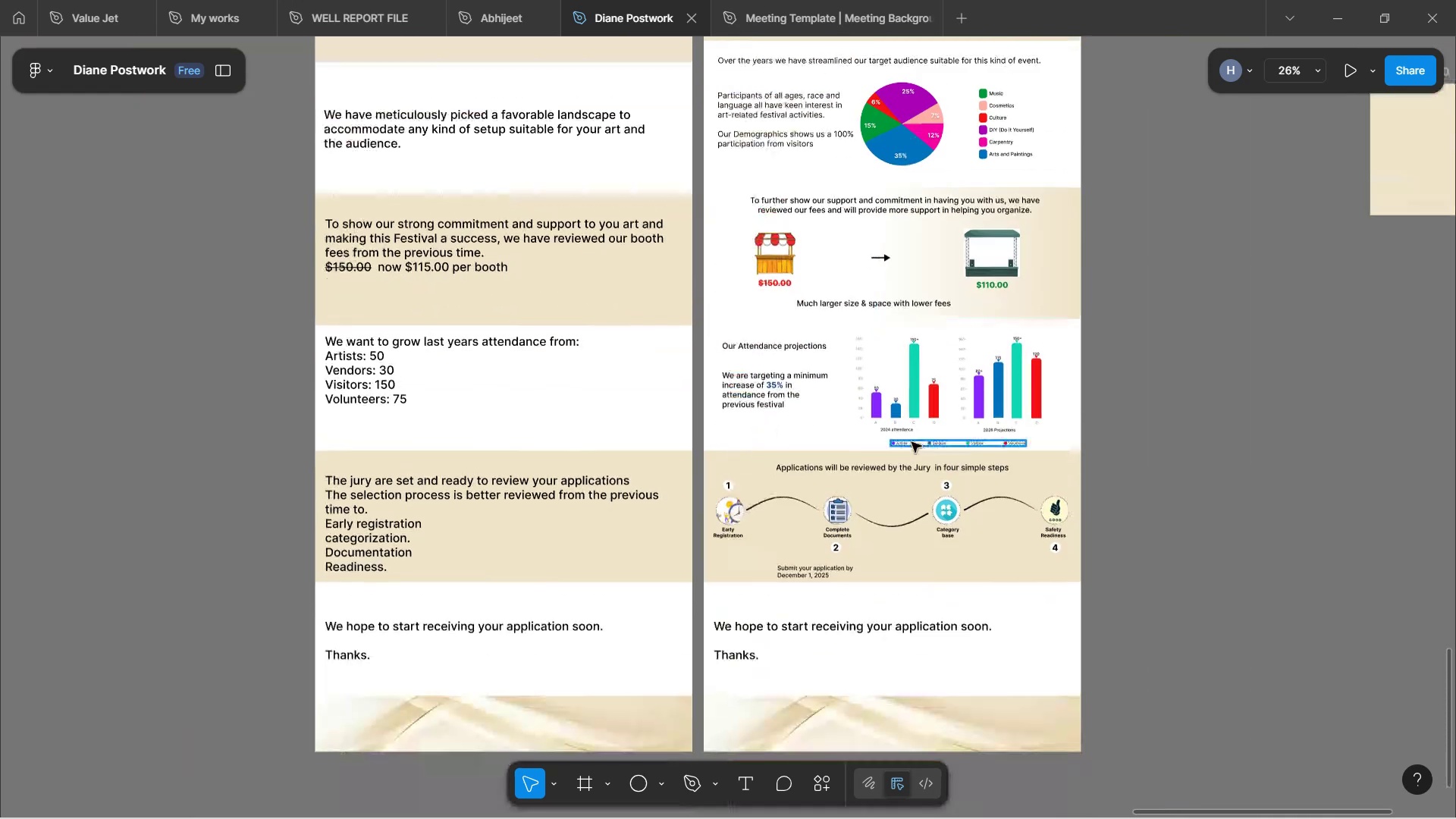 
hold_key(key=ControlLeft, duration=1.53)
scroll: coordinate [814, 375], scroll_direction: up, amount: 8.0
 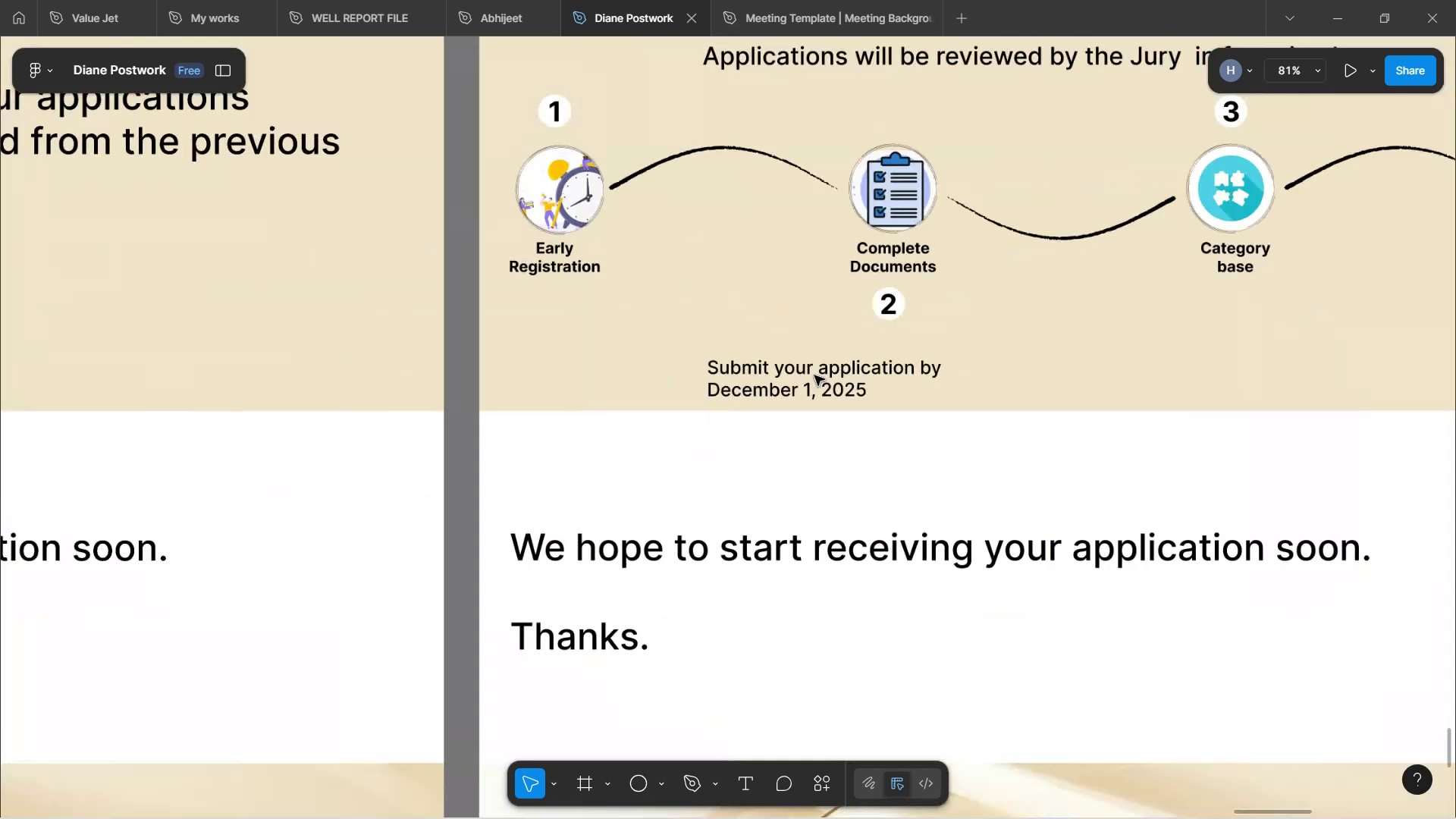 
key(Control+ControlLeft)
 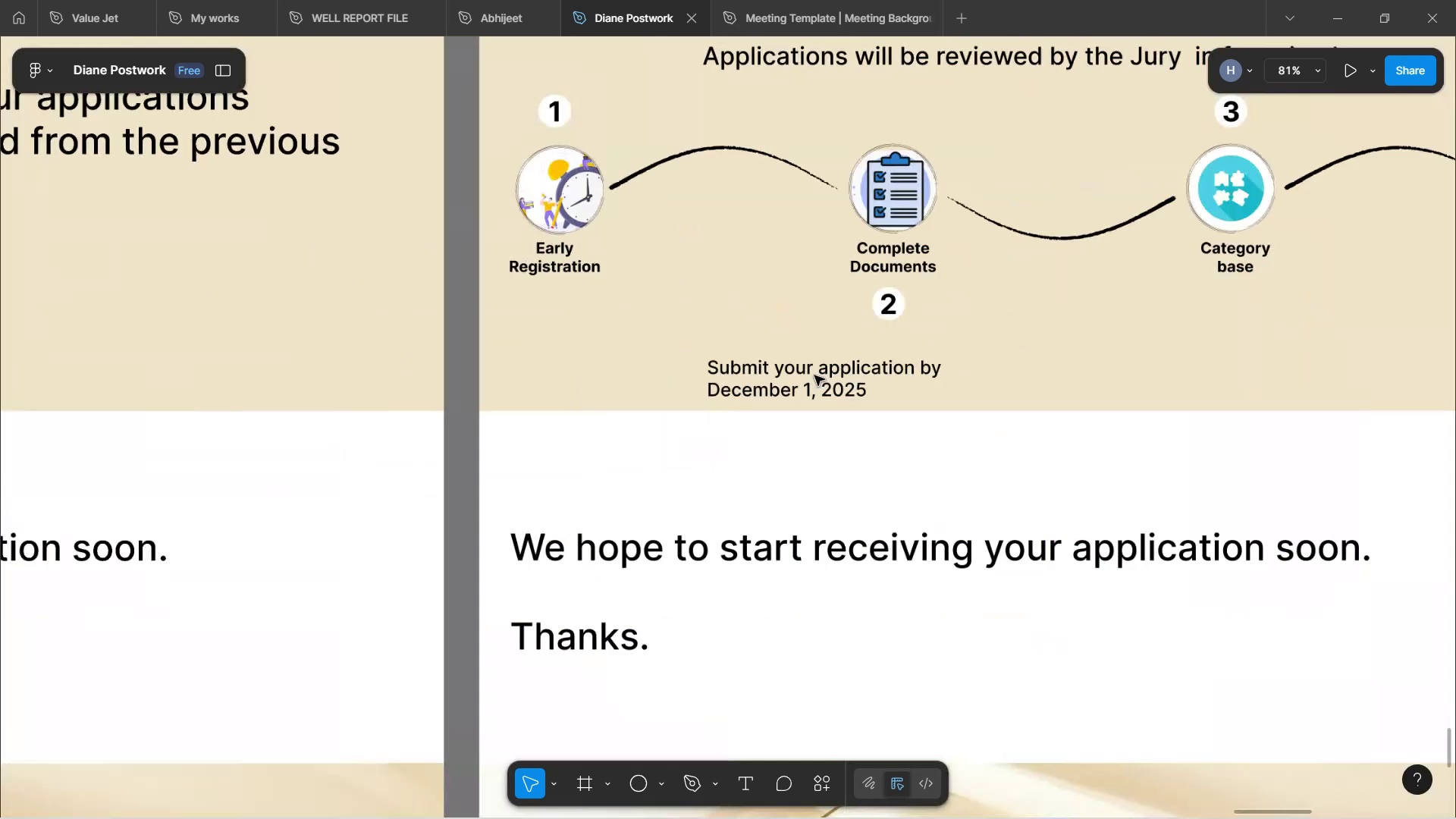 
key(Control+ControlLeft)
 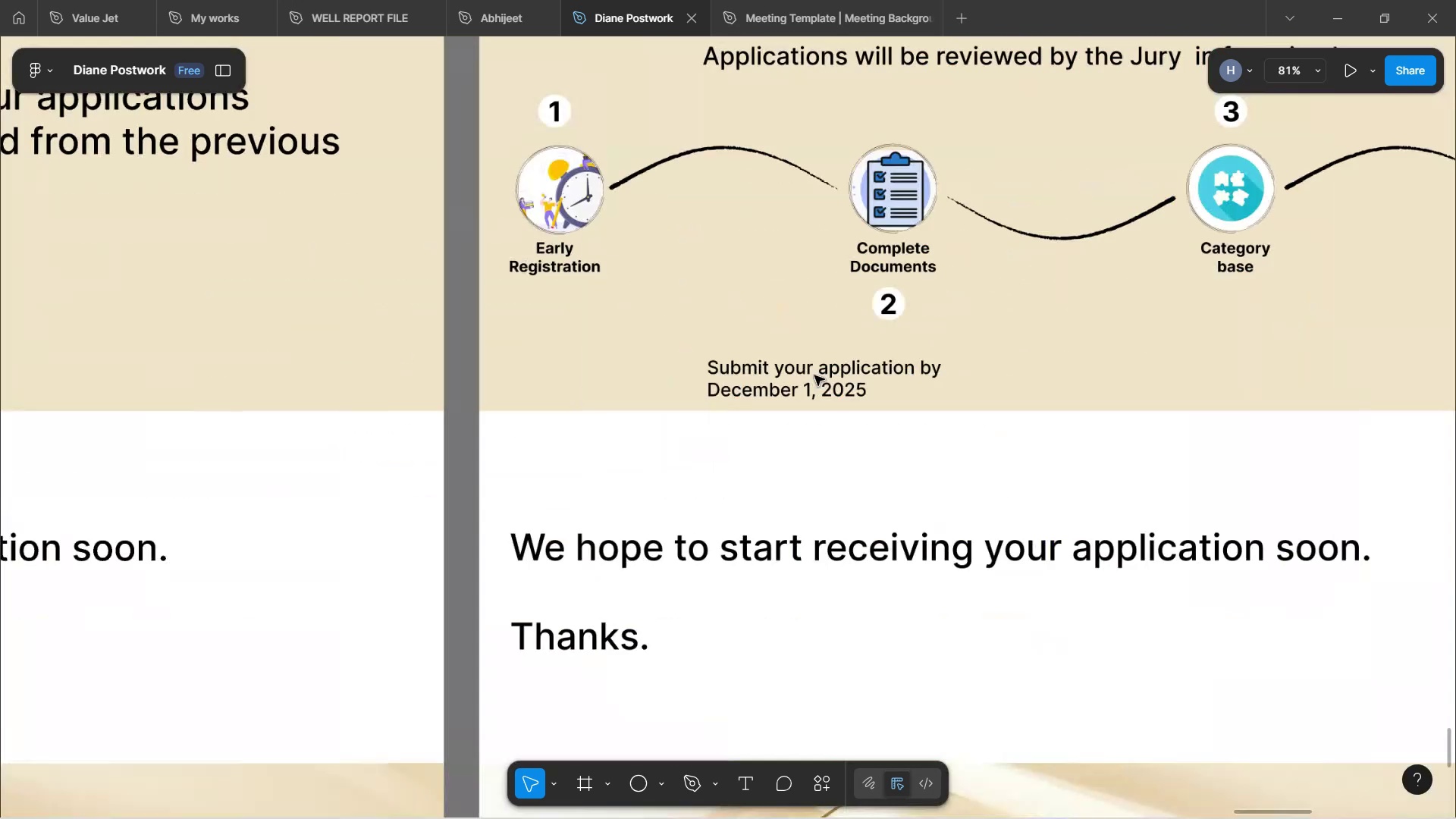 
key(Control+ControlLeft)
 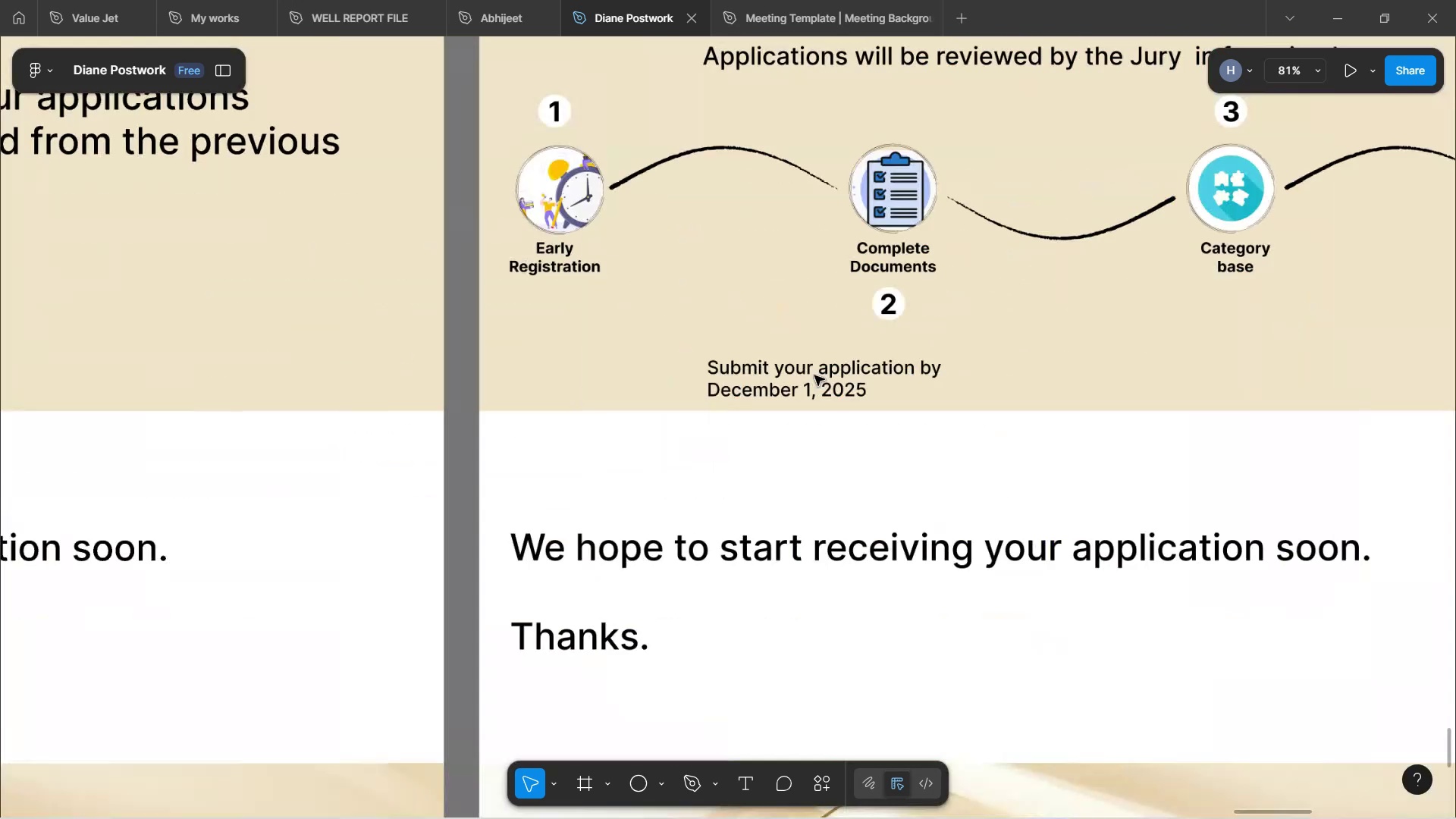 
key(Control+ControlLeft)
 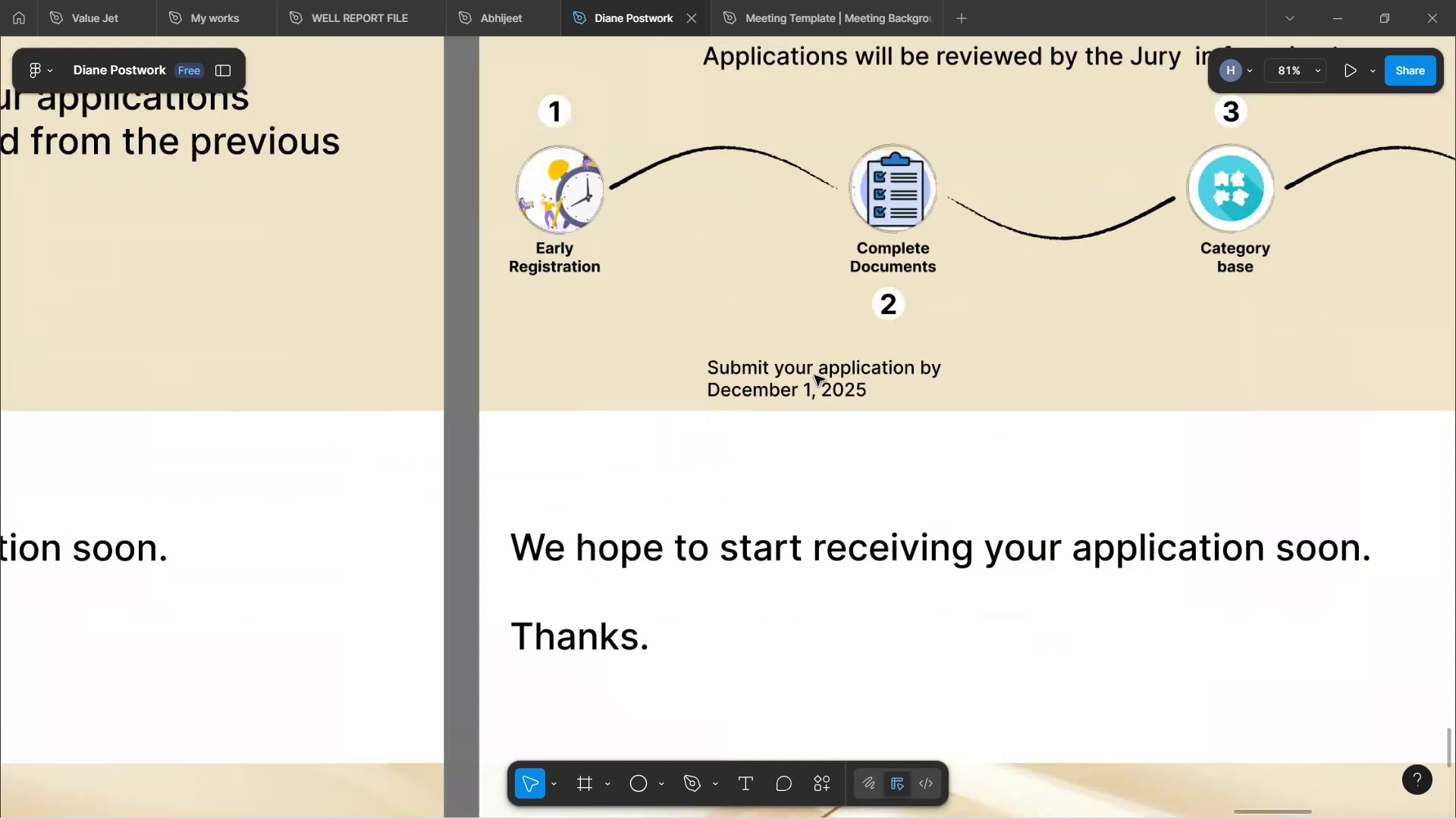 
key(Control+ControlLeft)
 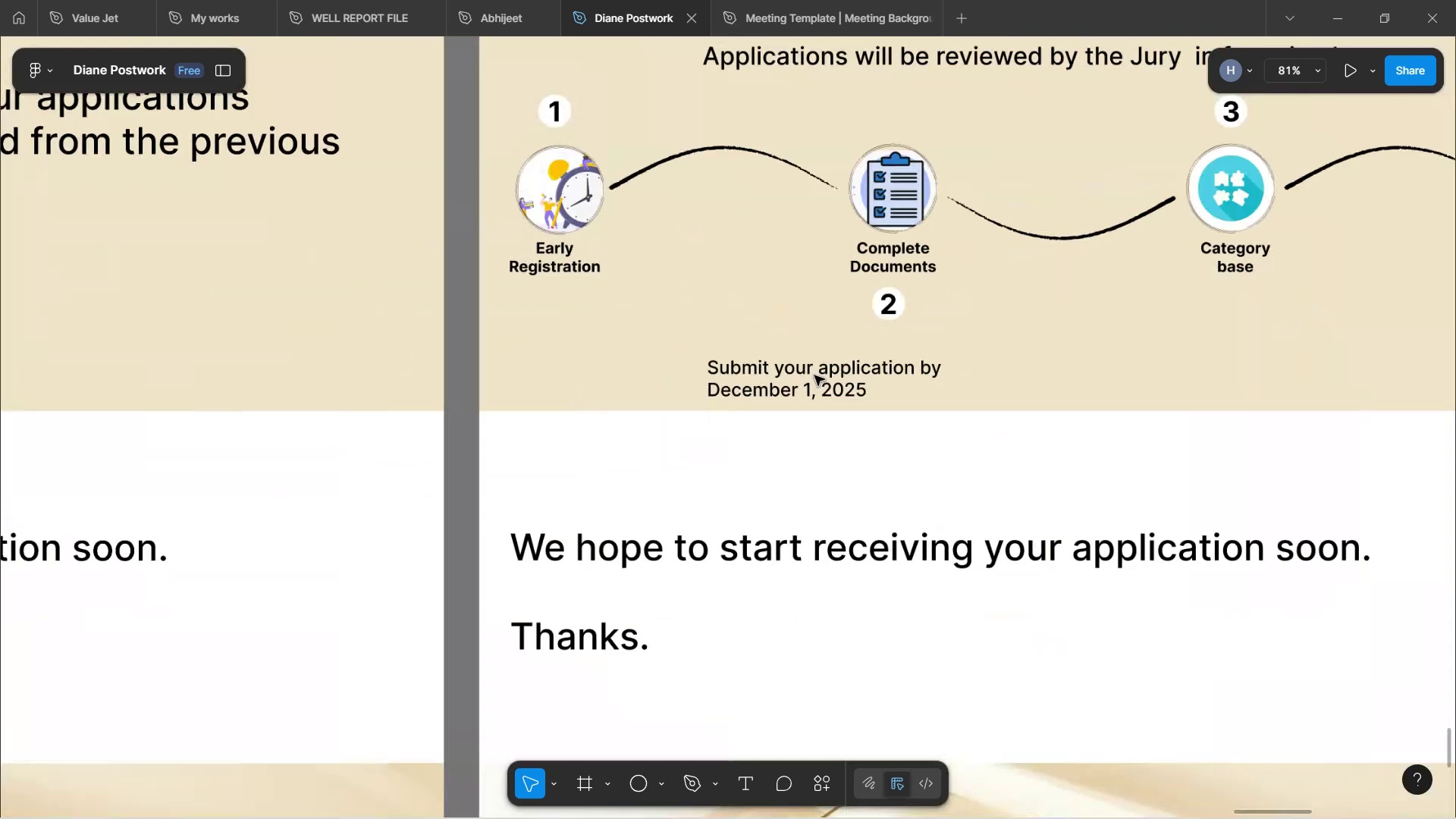 
key(Control+ControlLeft)
 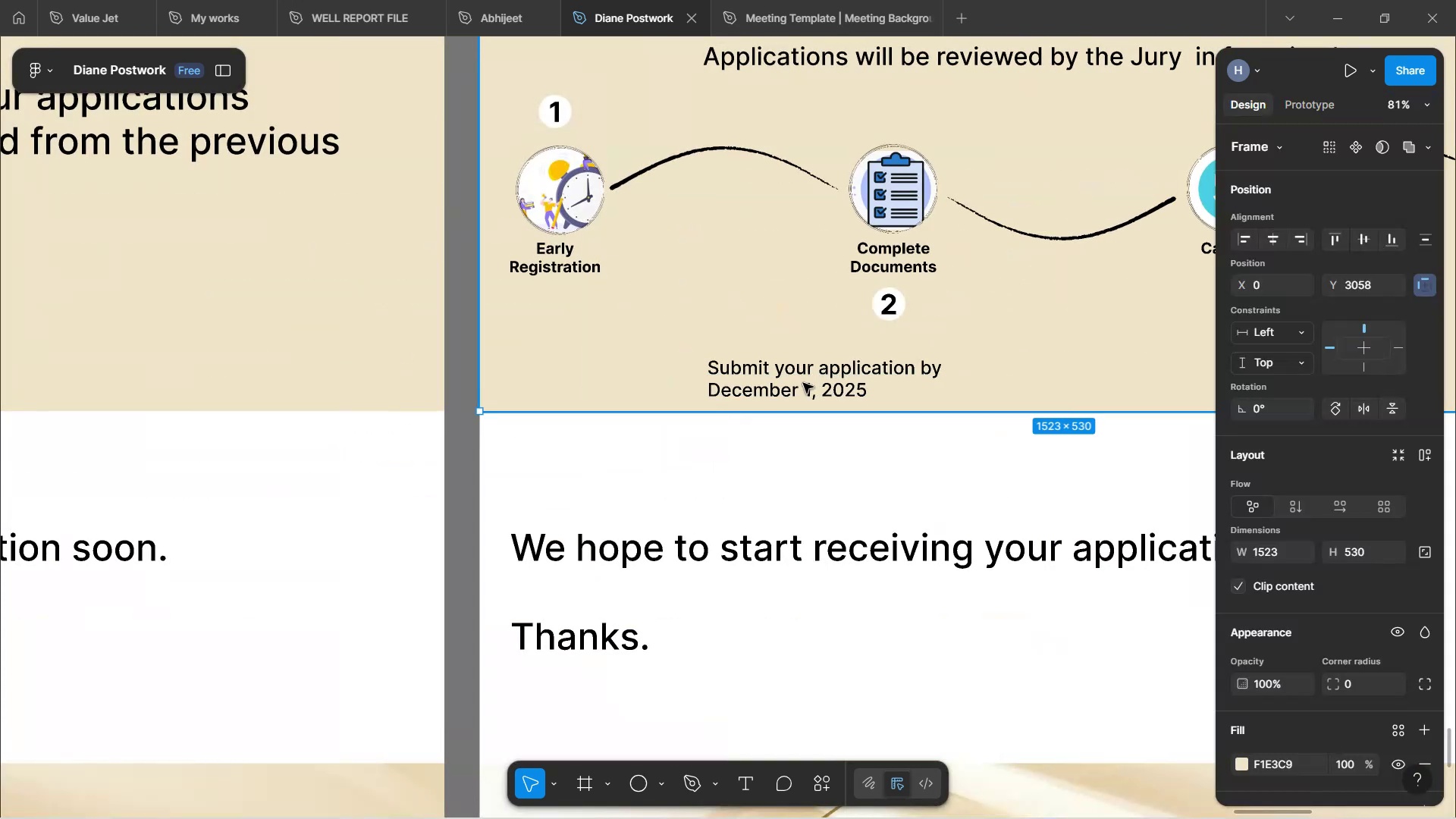 
left_click([821, 507])
 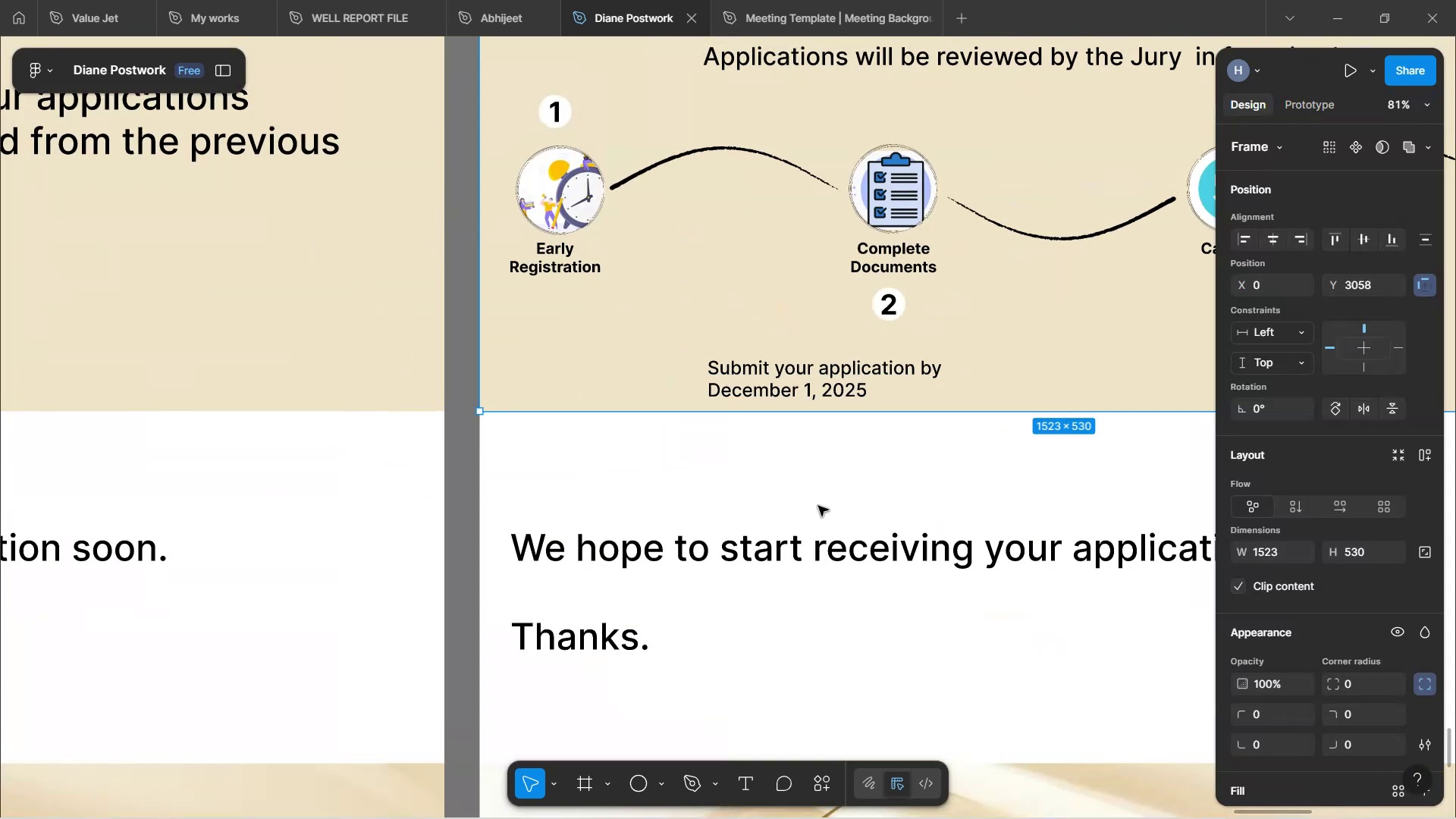 
hold_key(key=ControlLeft, duration=1.56)
scroll: coordinate [824, 500], scroll_direction: down, amount: 6.0
 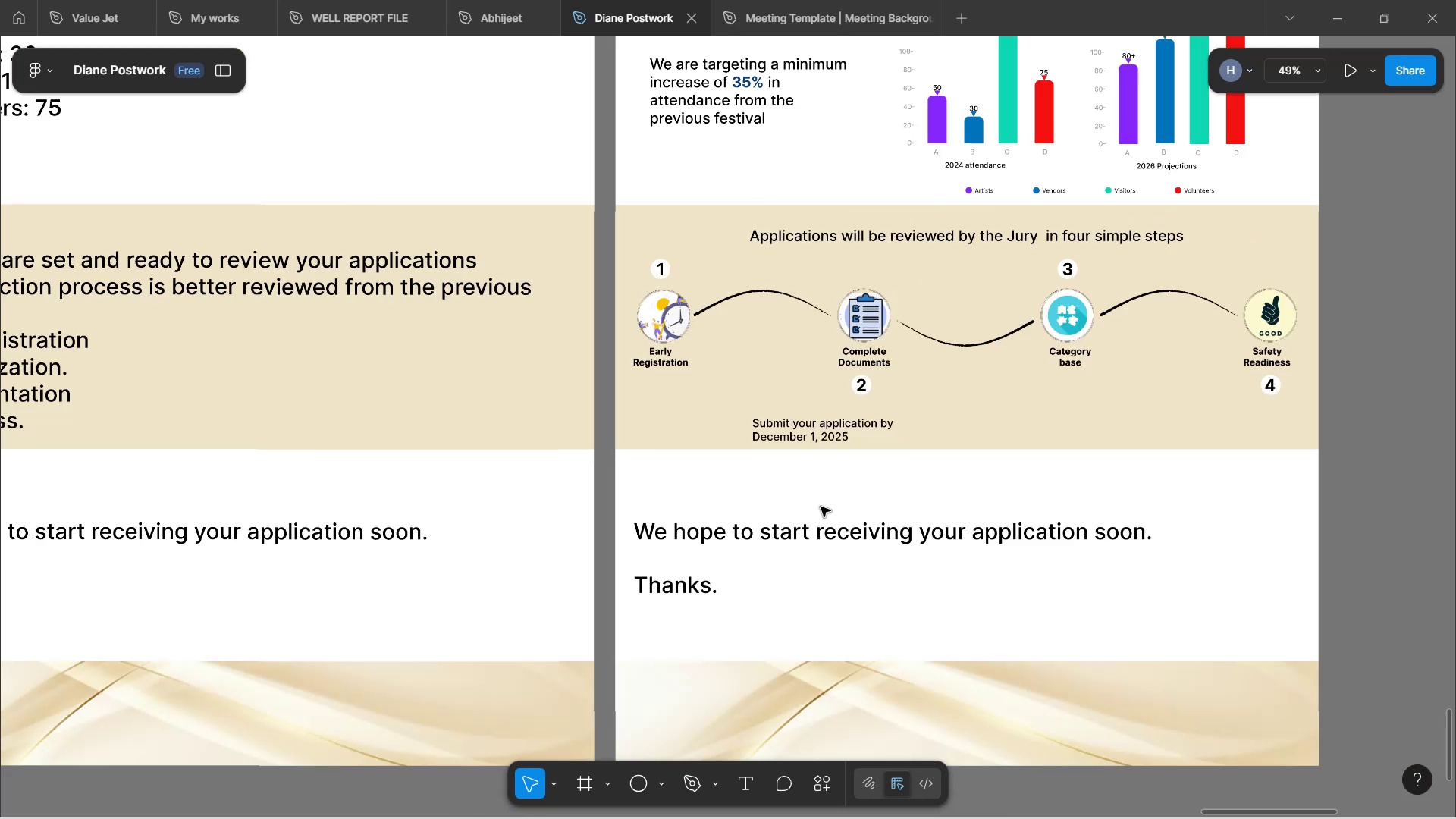 
hold_key(key=ControlLeft, duration=0.48)
 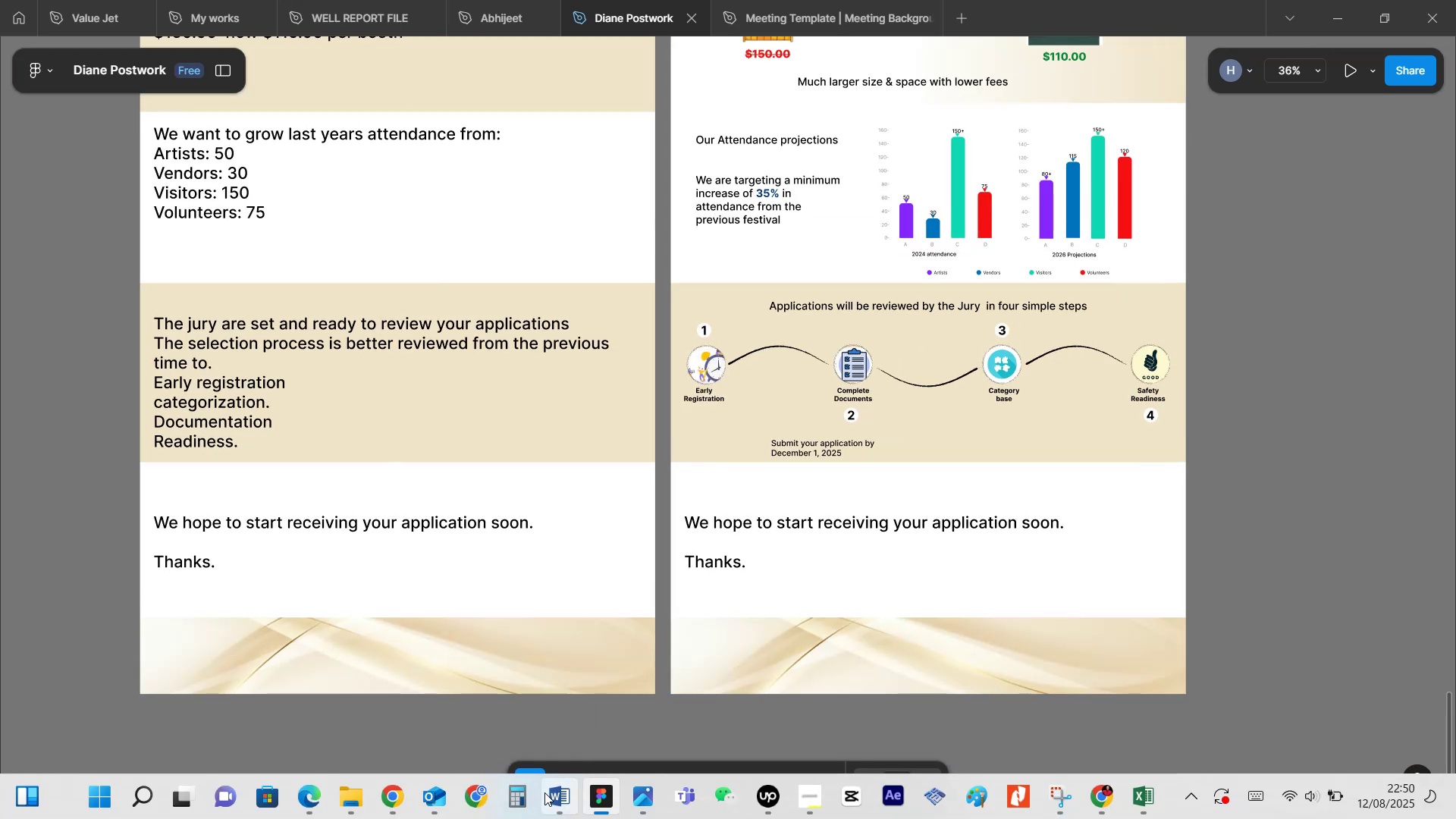 
left_click([576, 714])
 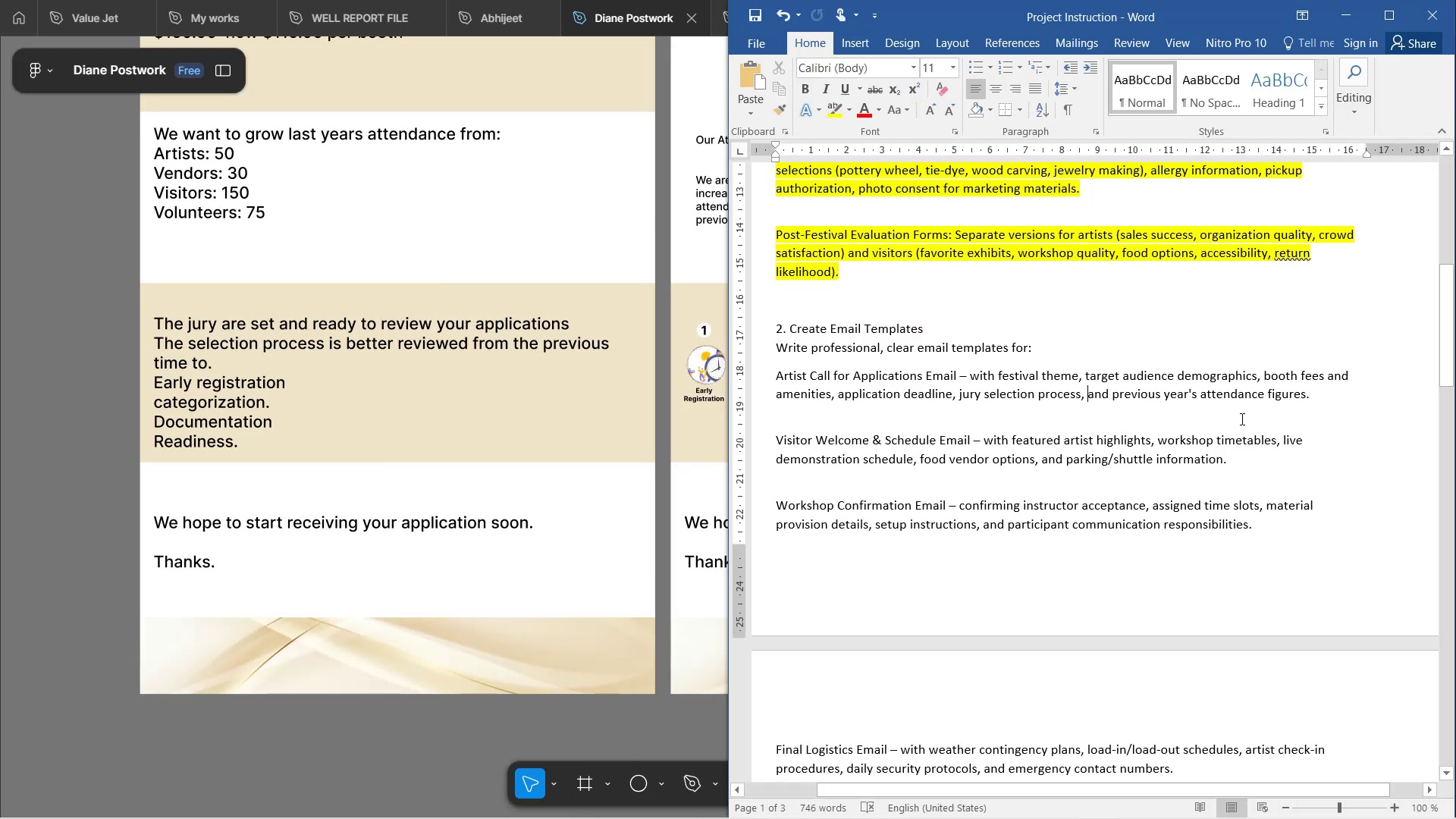 
wait(6.56)
 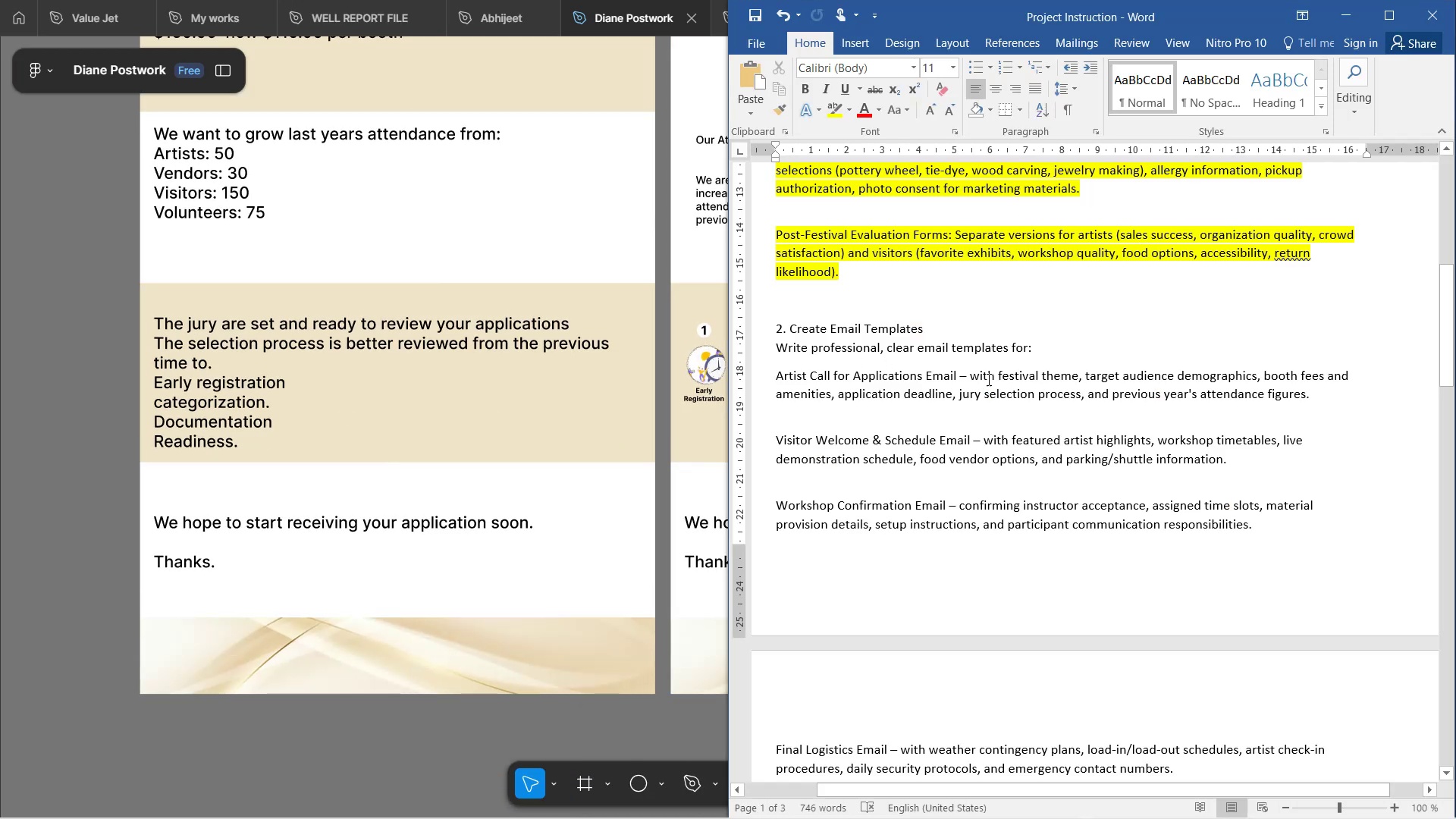 
hold_key(key=ShiftLeft, duration=1.54)
scroll: coordinate [635, 351], scroll_direction: down, amount: 14.0
 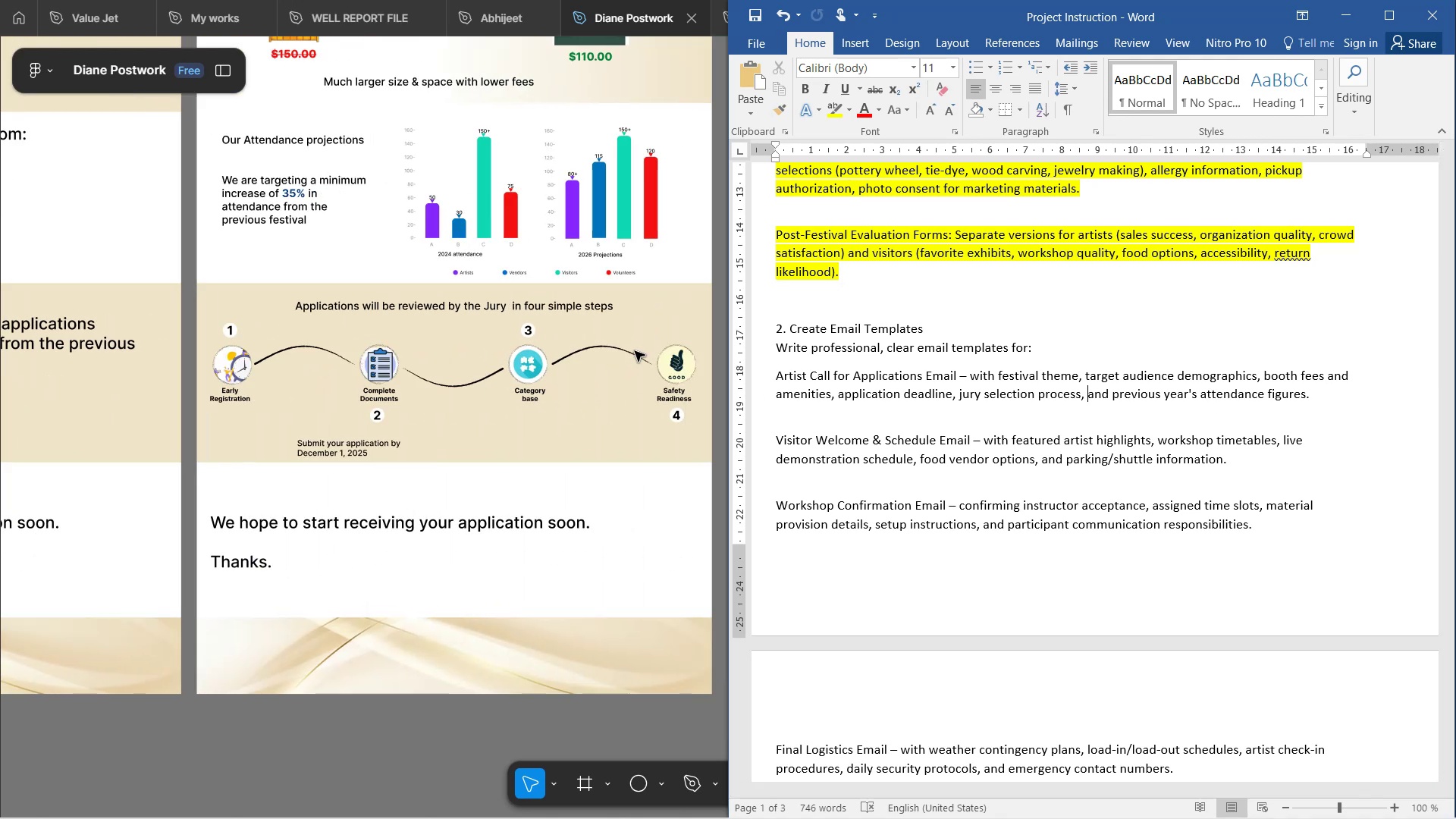 
key(Shift+ShiftLeft)
 